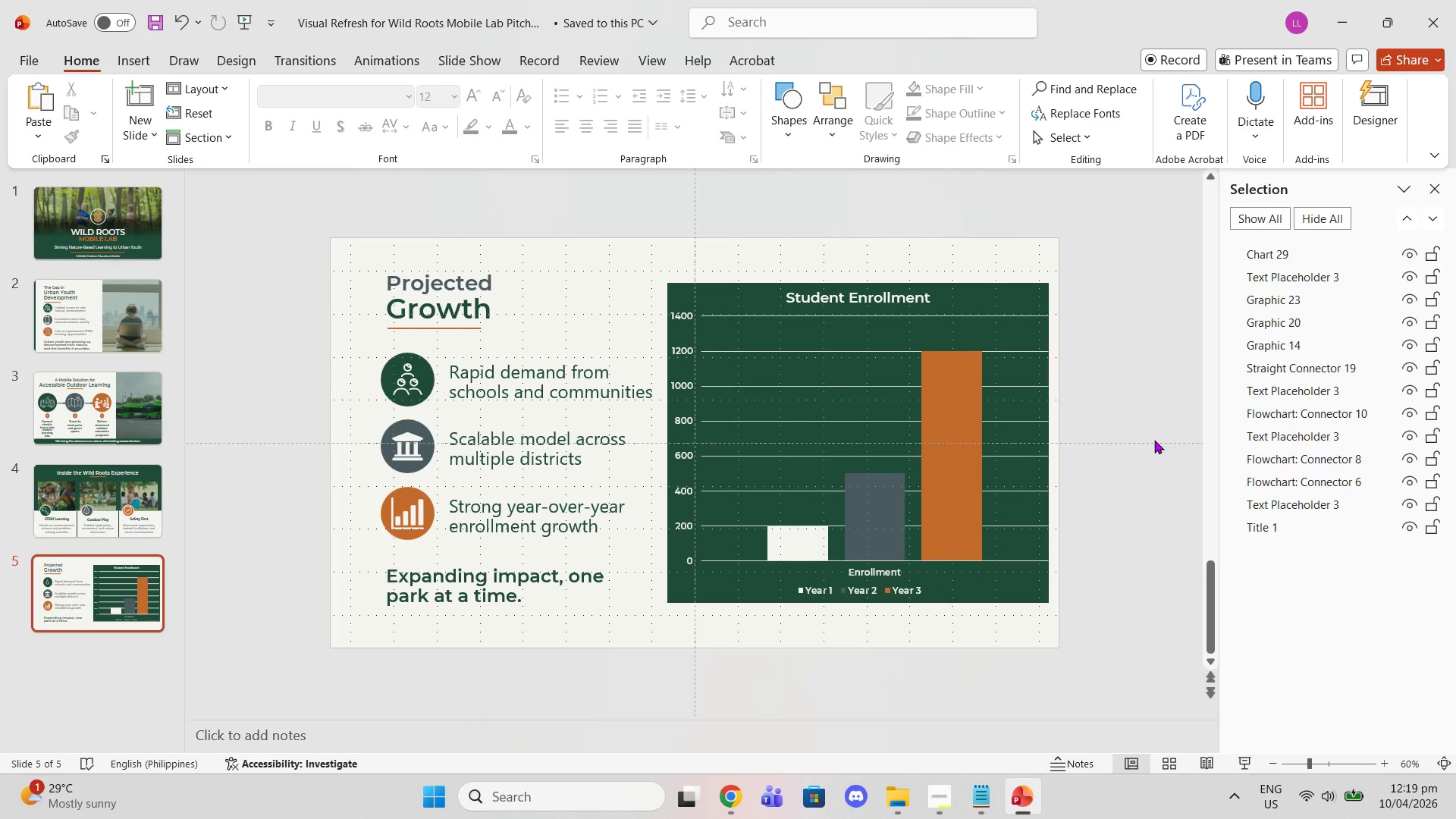 
key(Control+ControlLeft)
 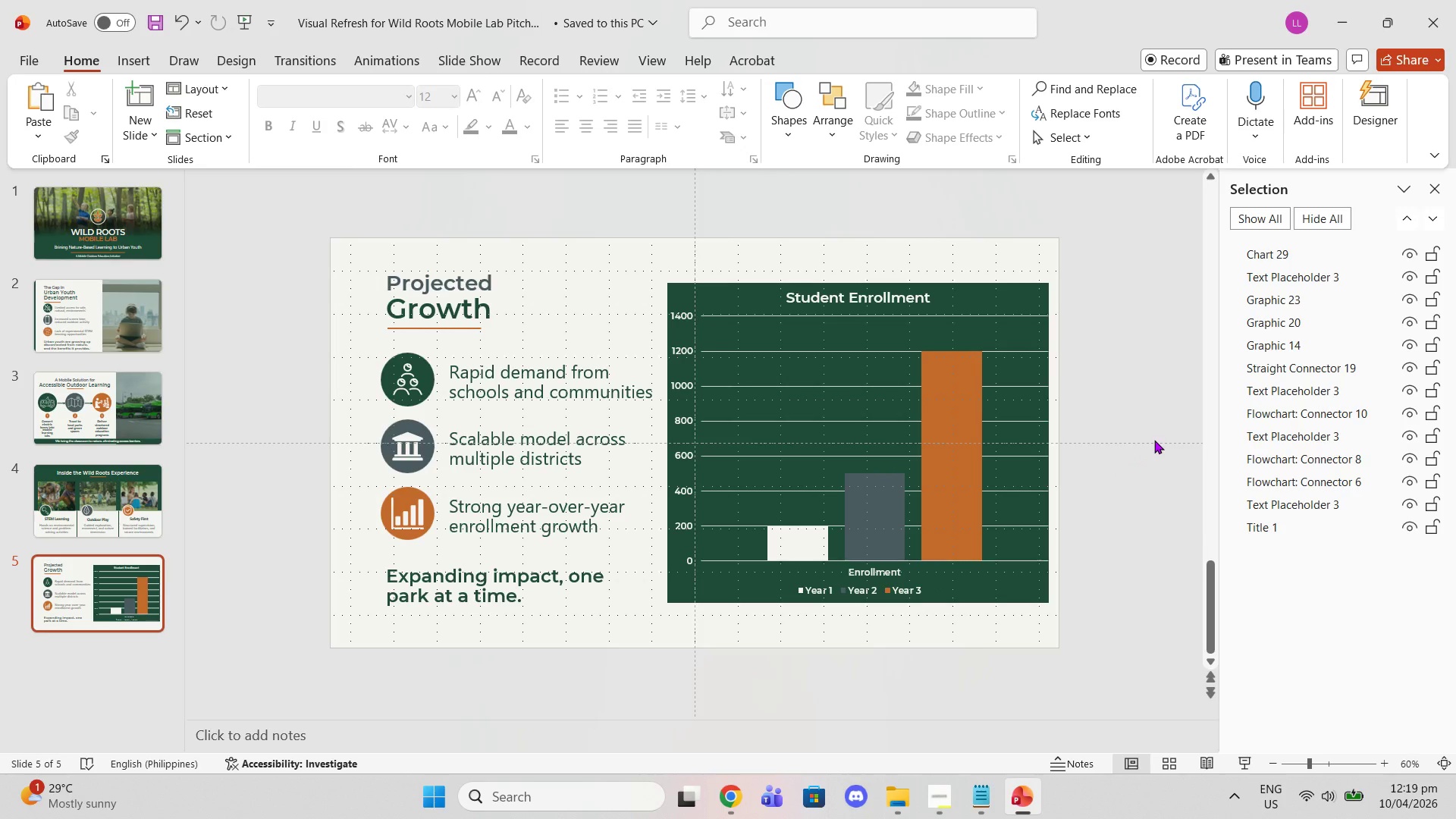 
key(Control+Z)
 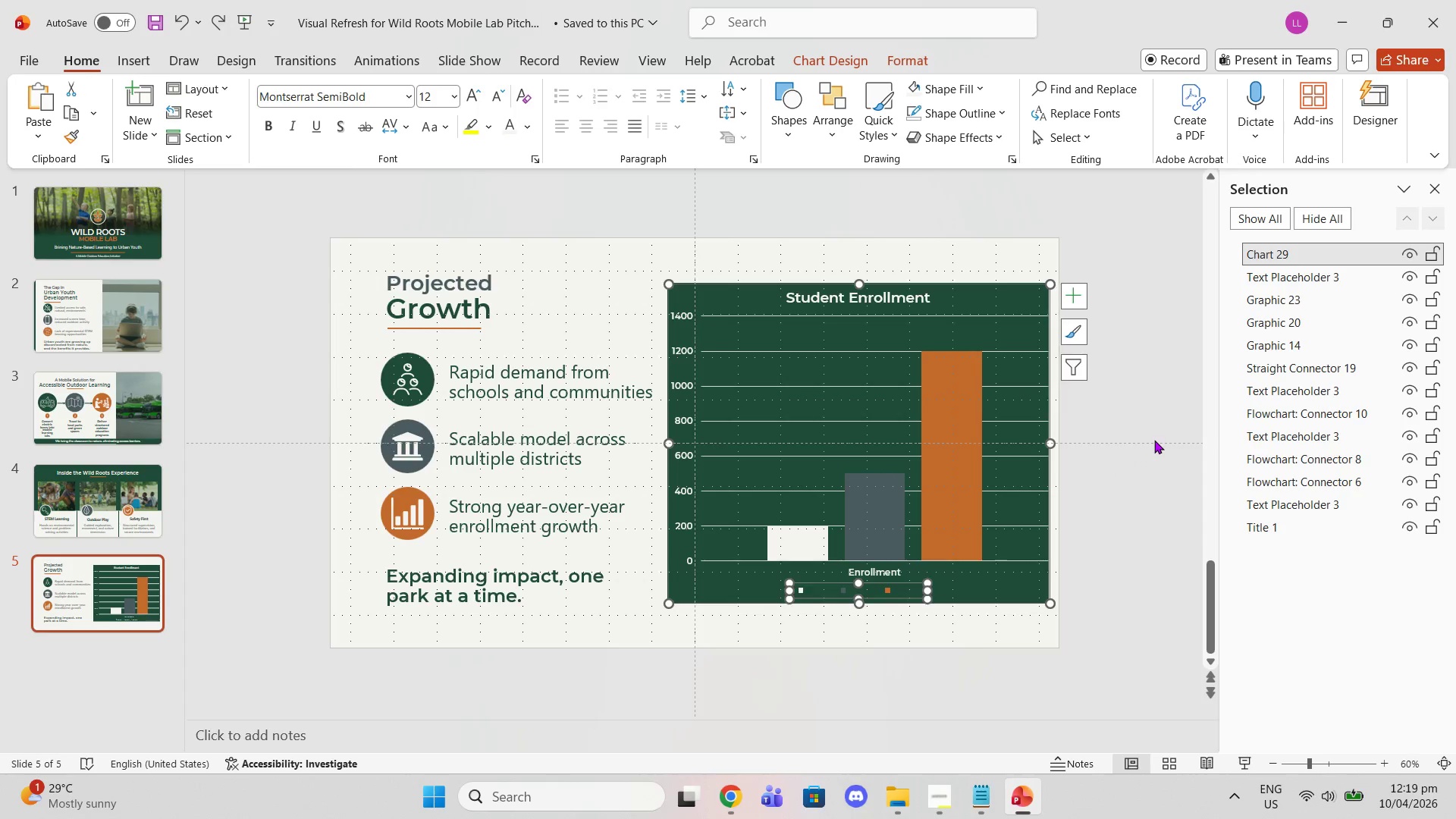 
key(Control+Z)
 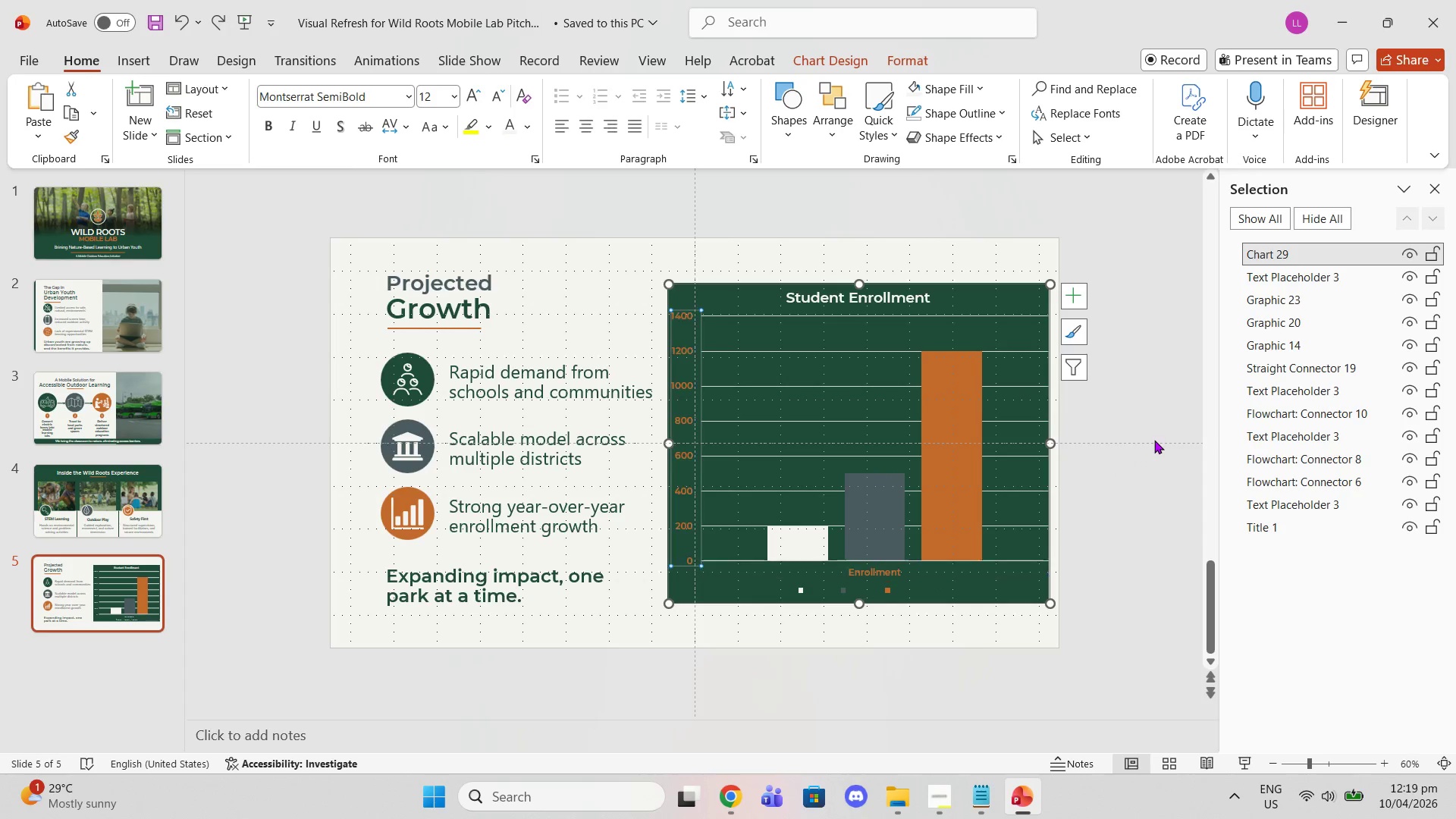 
key(Control+Z)
 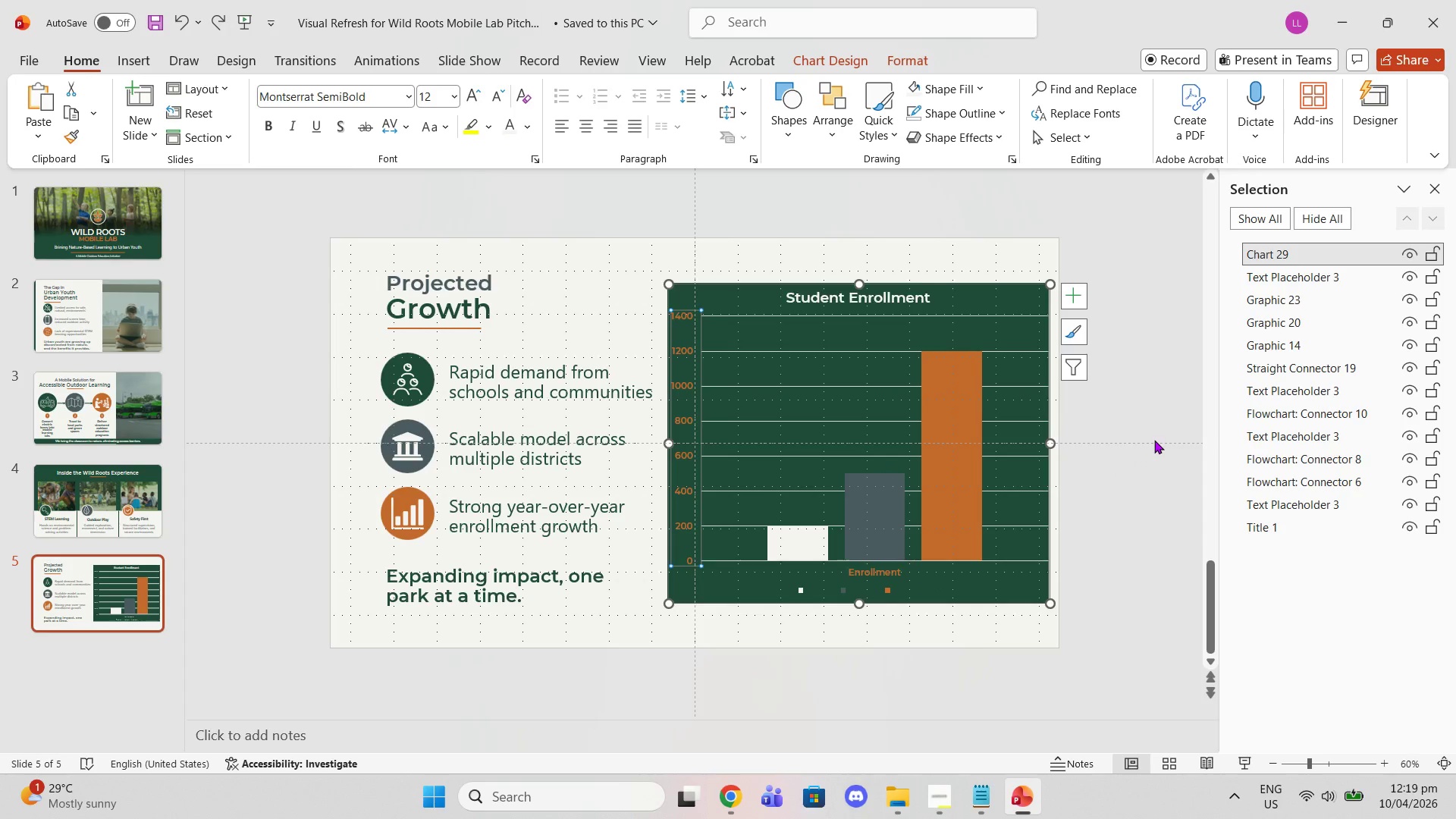 
key(Control+Z)
 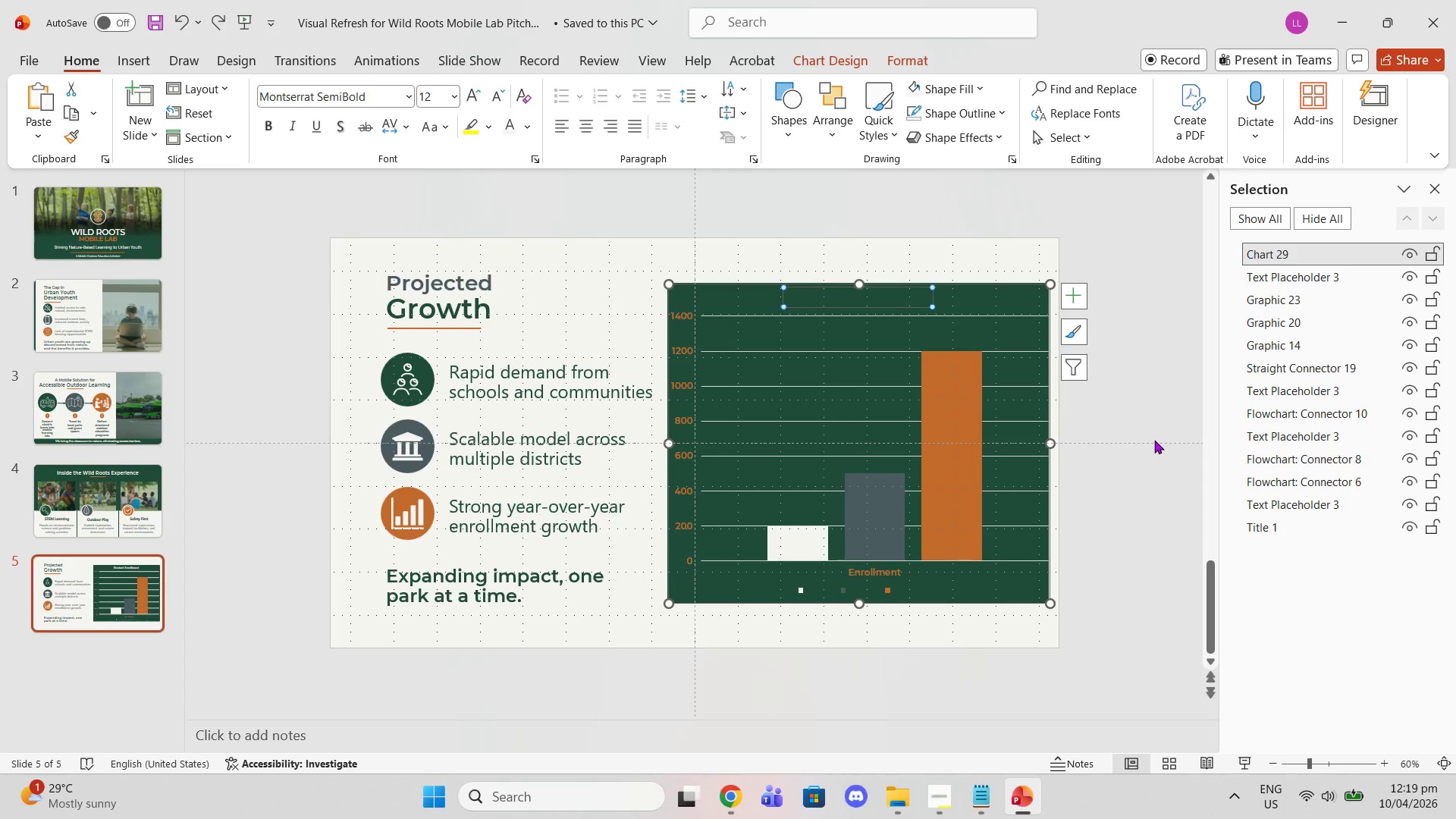 
key(Control+Z)
 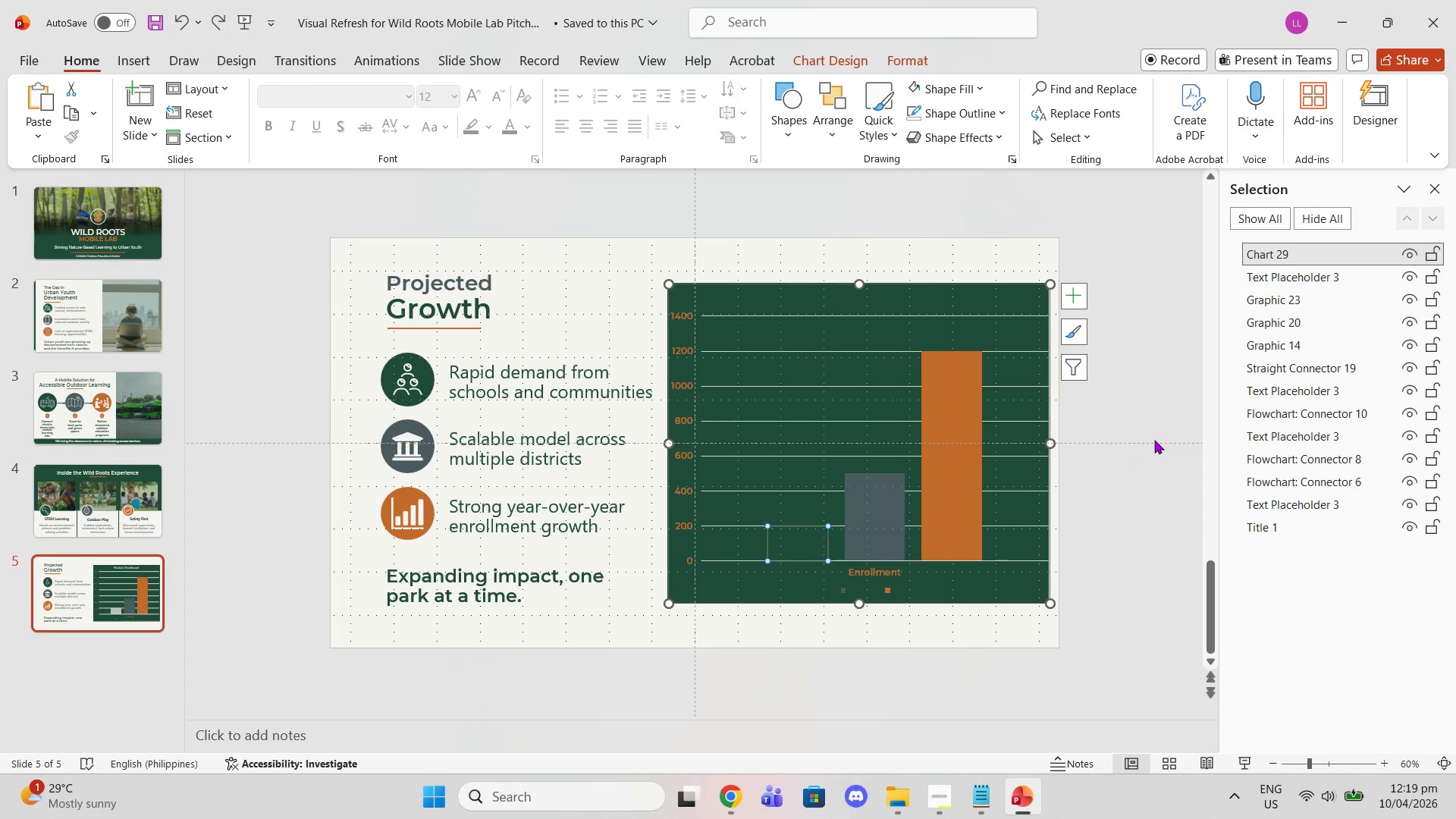 
key(Control+Z)
 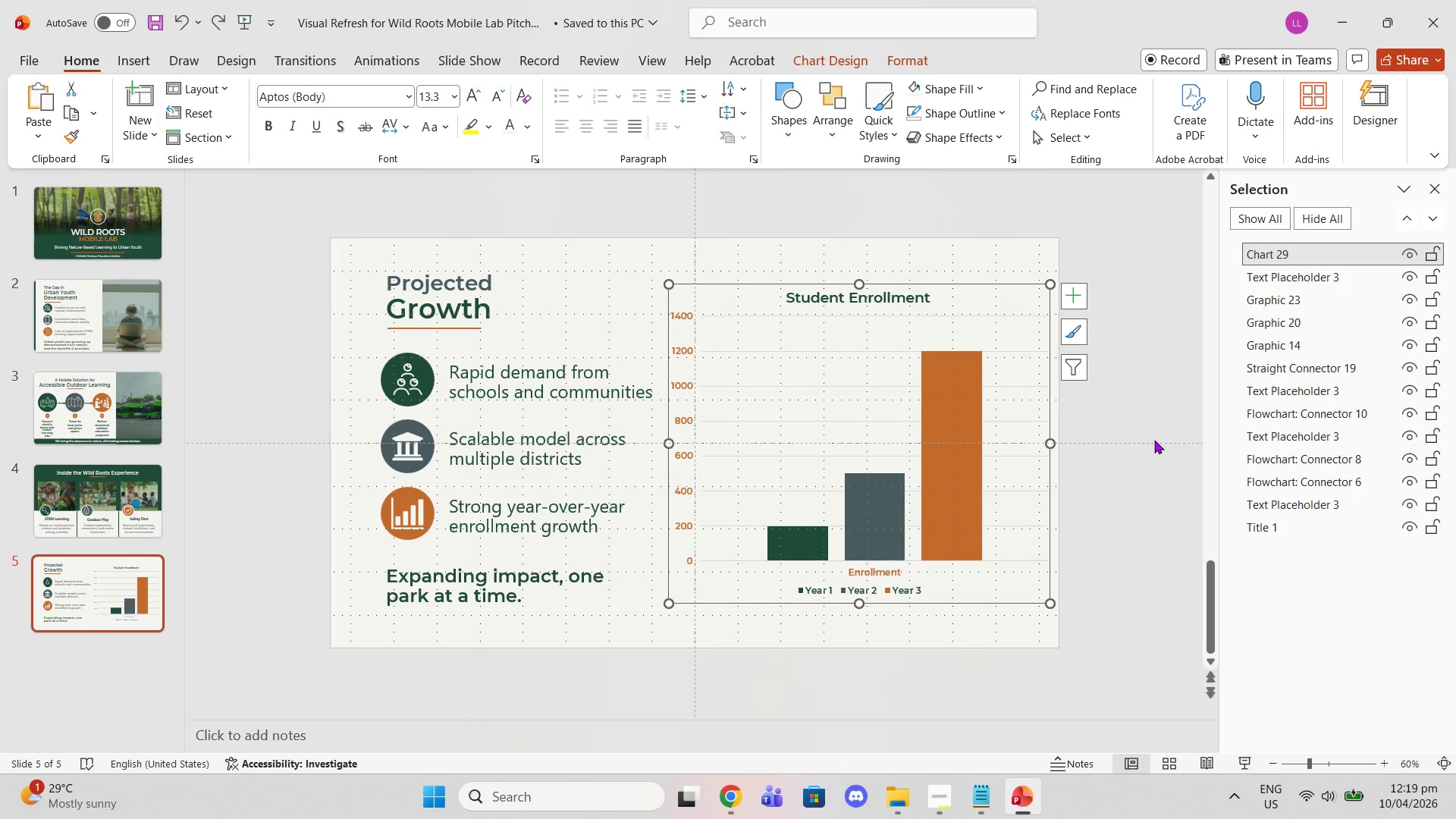 
key(Control+Z)
 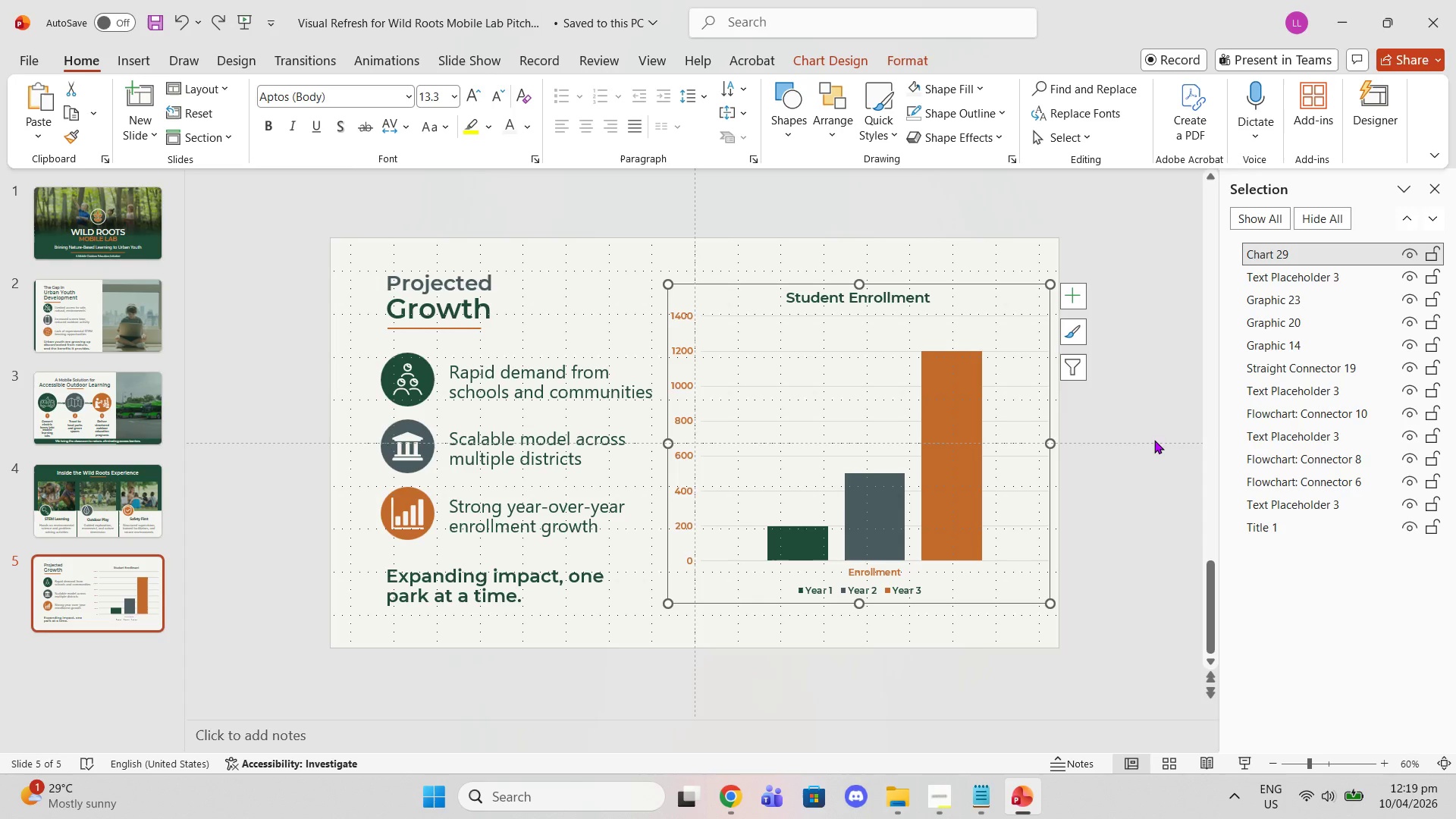 
hold_key(key=ControlLeft, duration=1.5)
 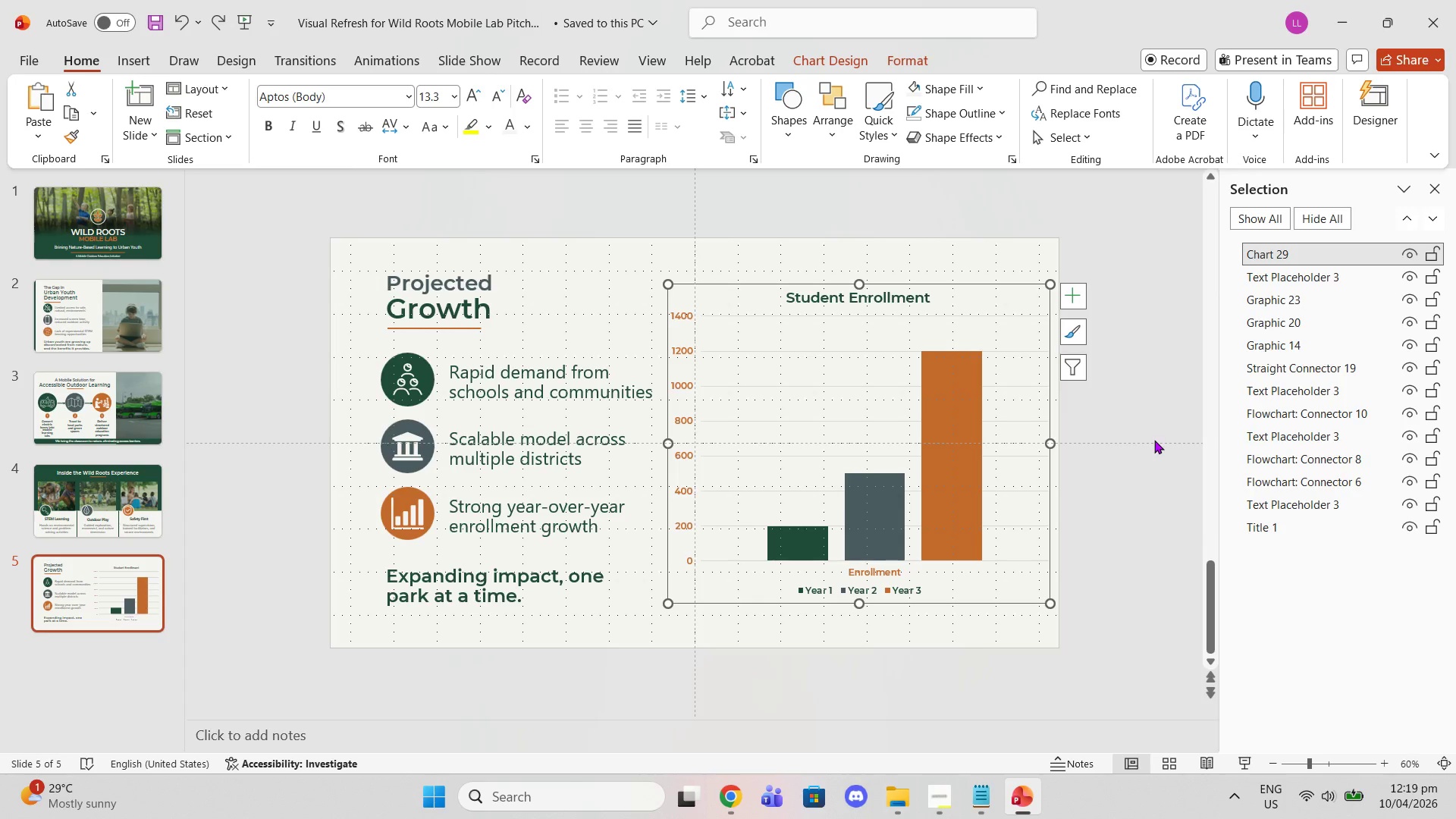 
key(Control+ControlLeft)
 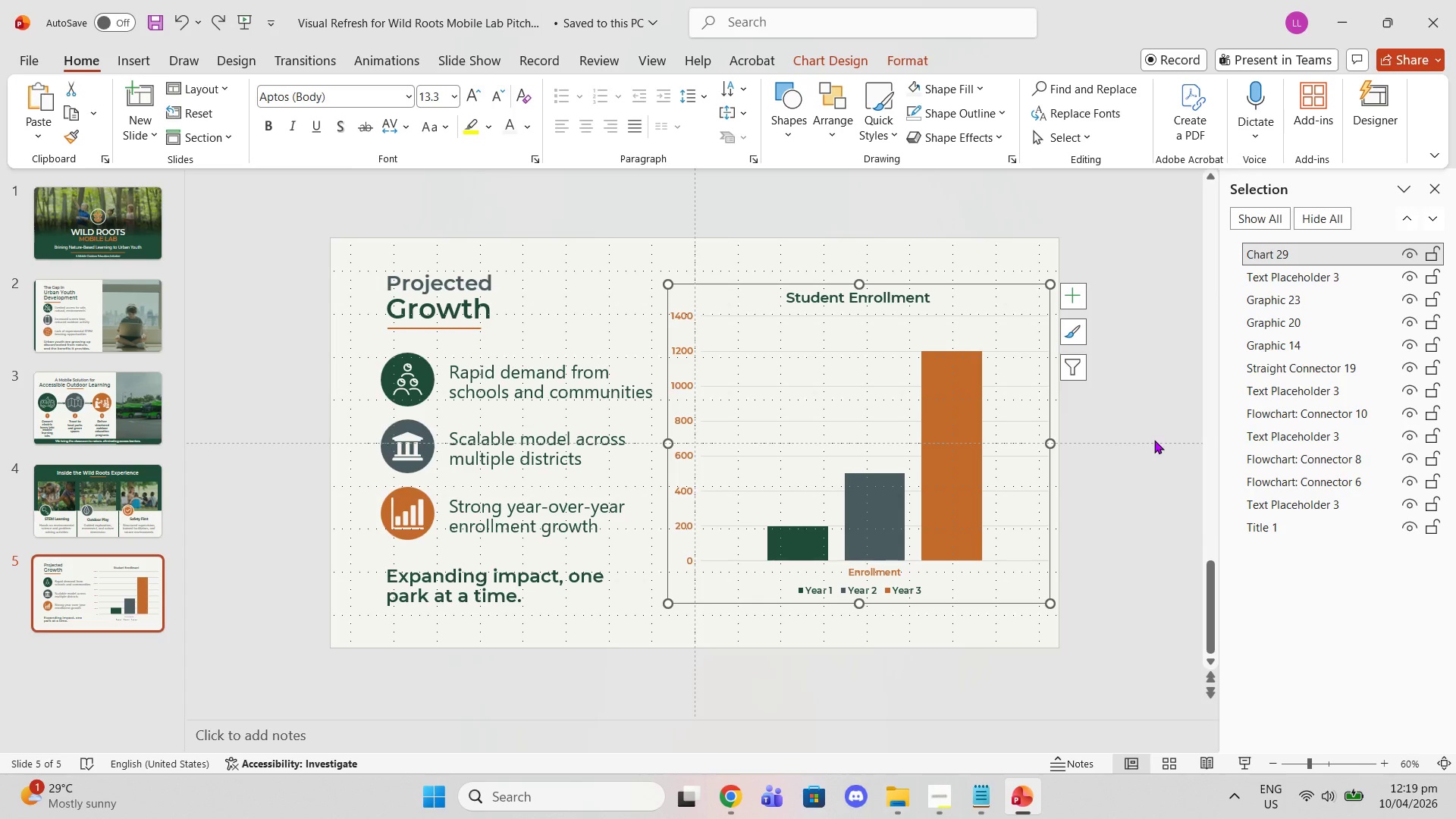 
key(Control+ControlLeft)
 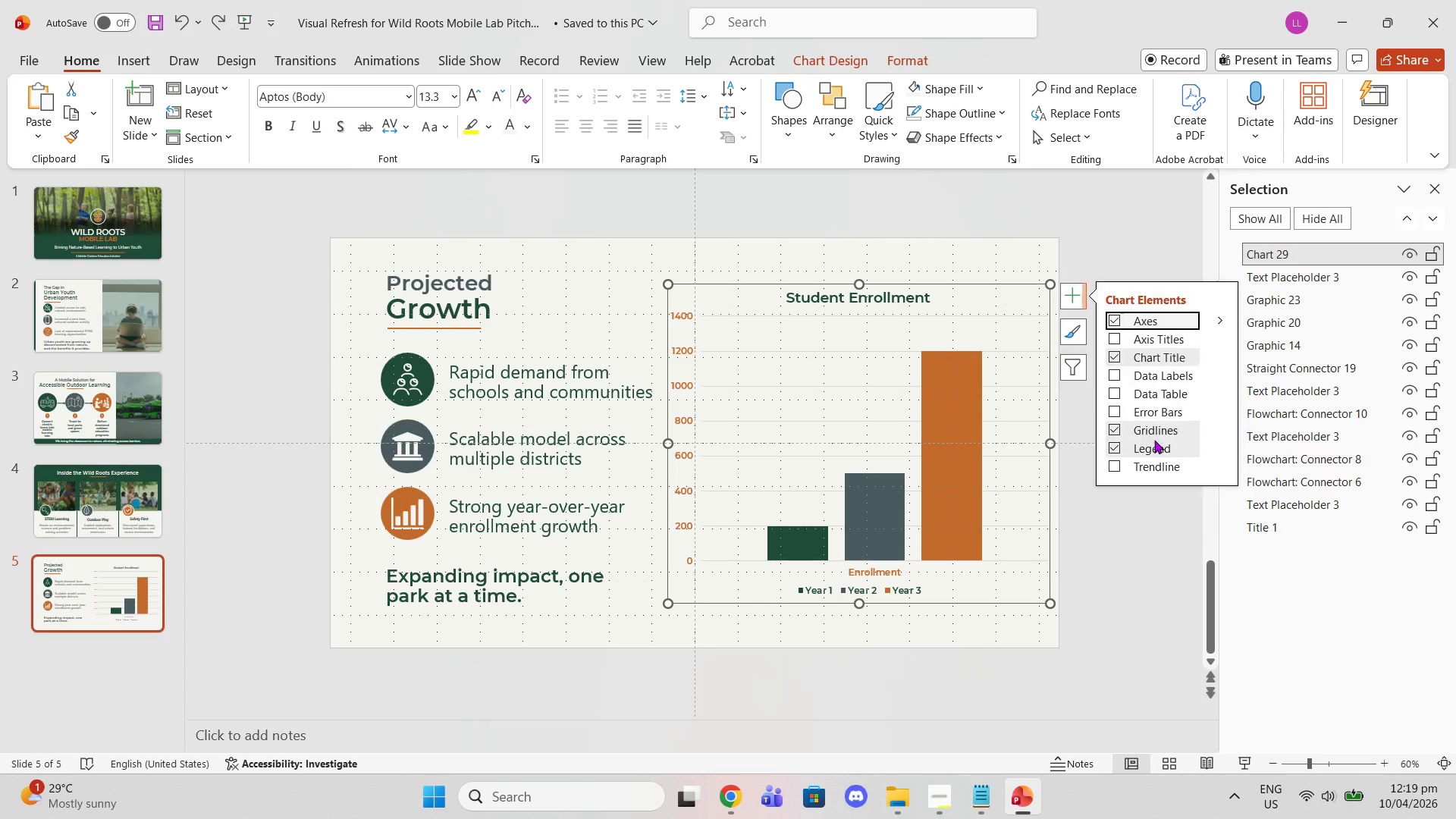 
key(Control+ControlLeft)
 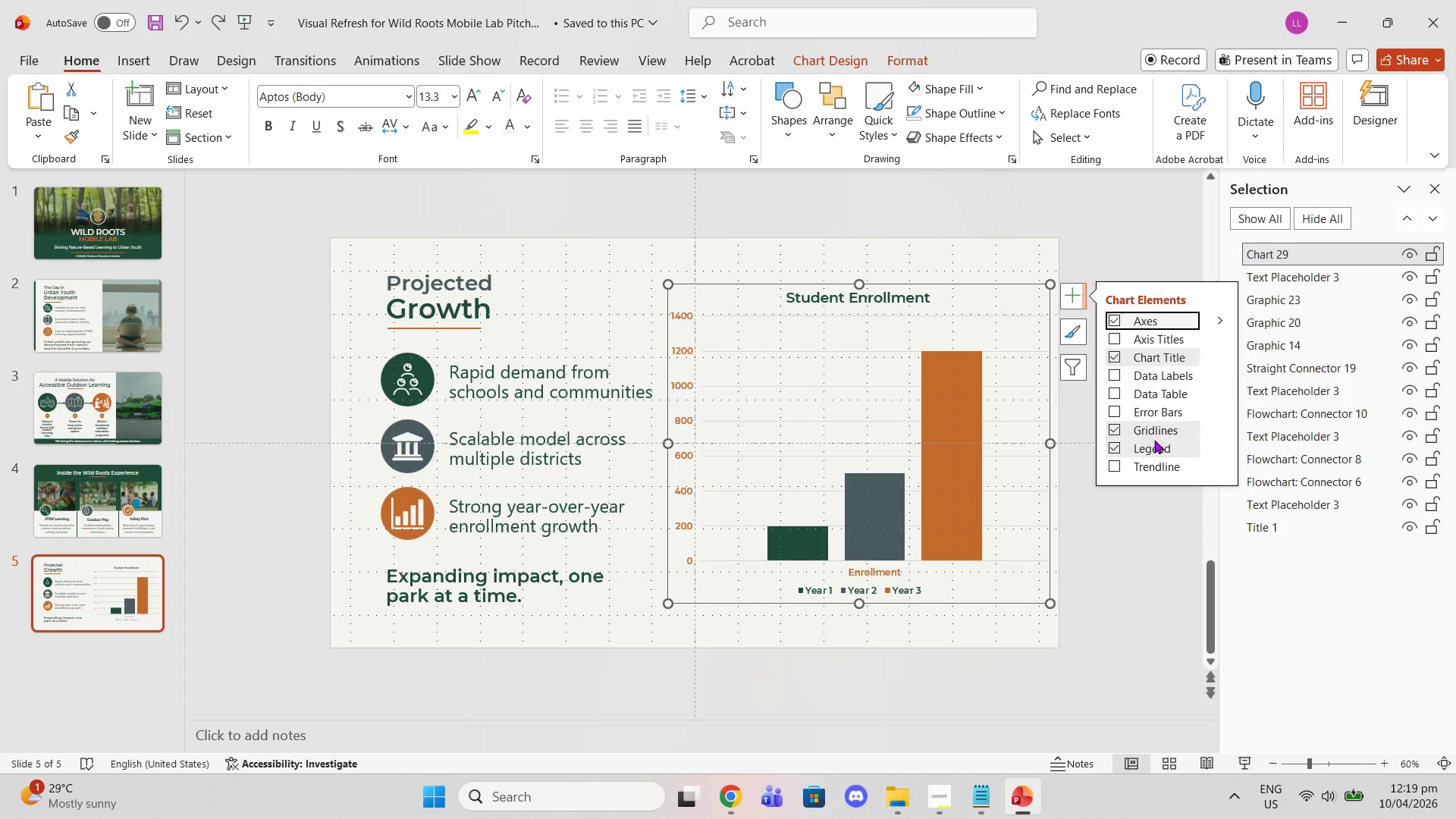 
key(Control+ControlLeft)
 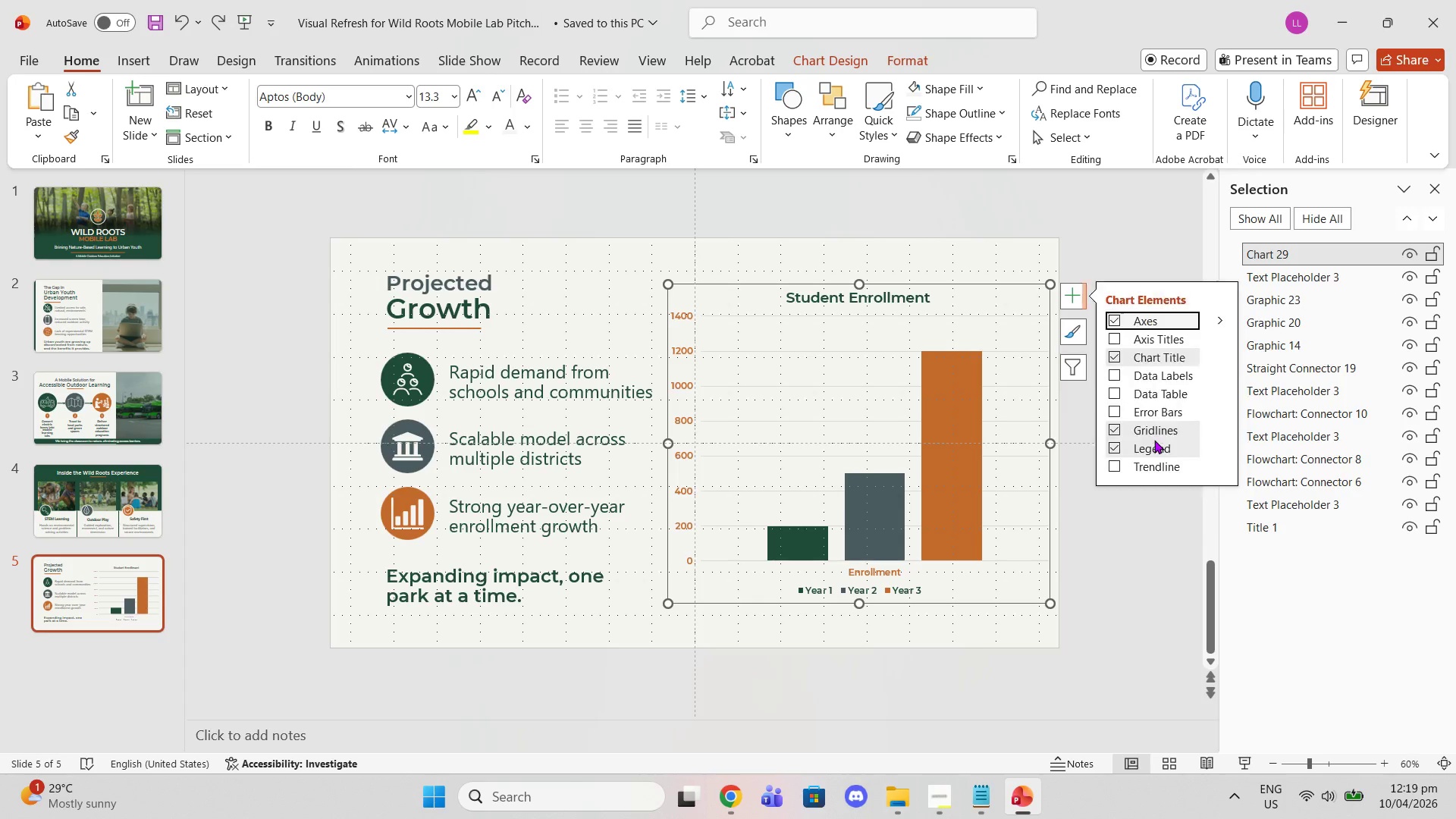 
key(Control+ControlLeft)
 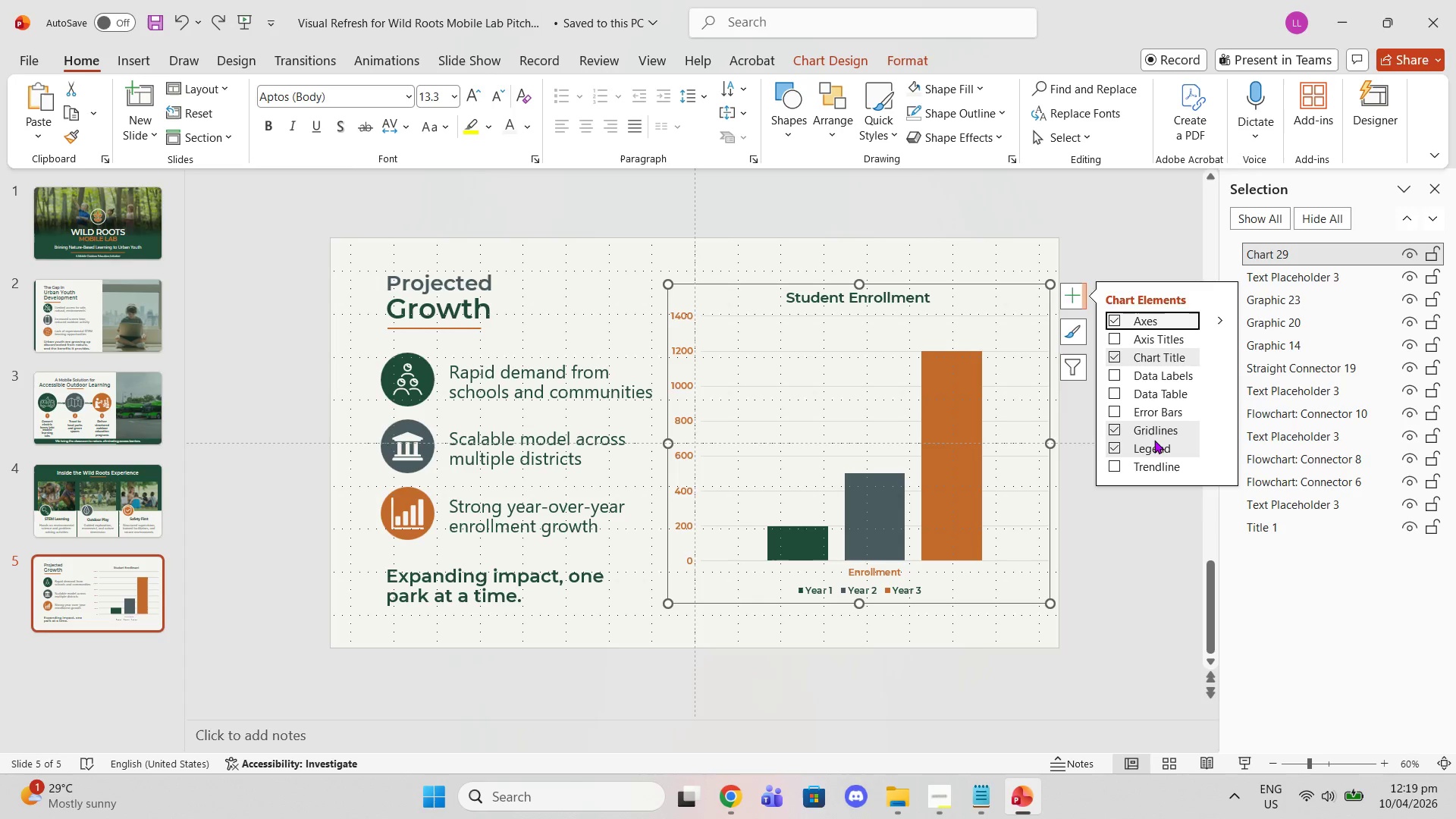 
key(Control+ControlLeft)
 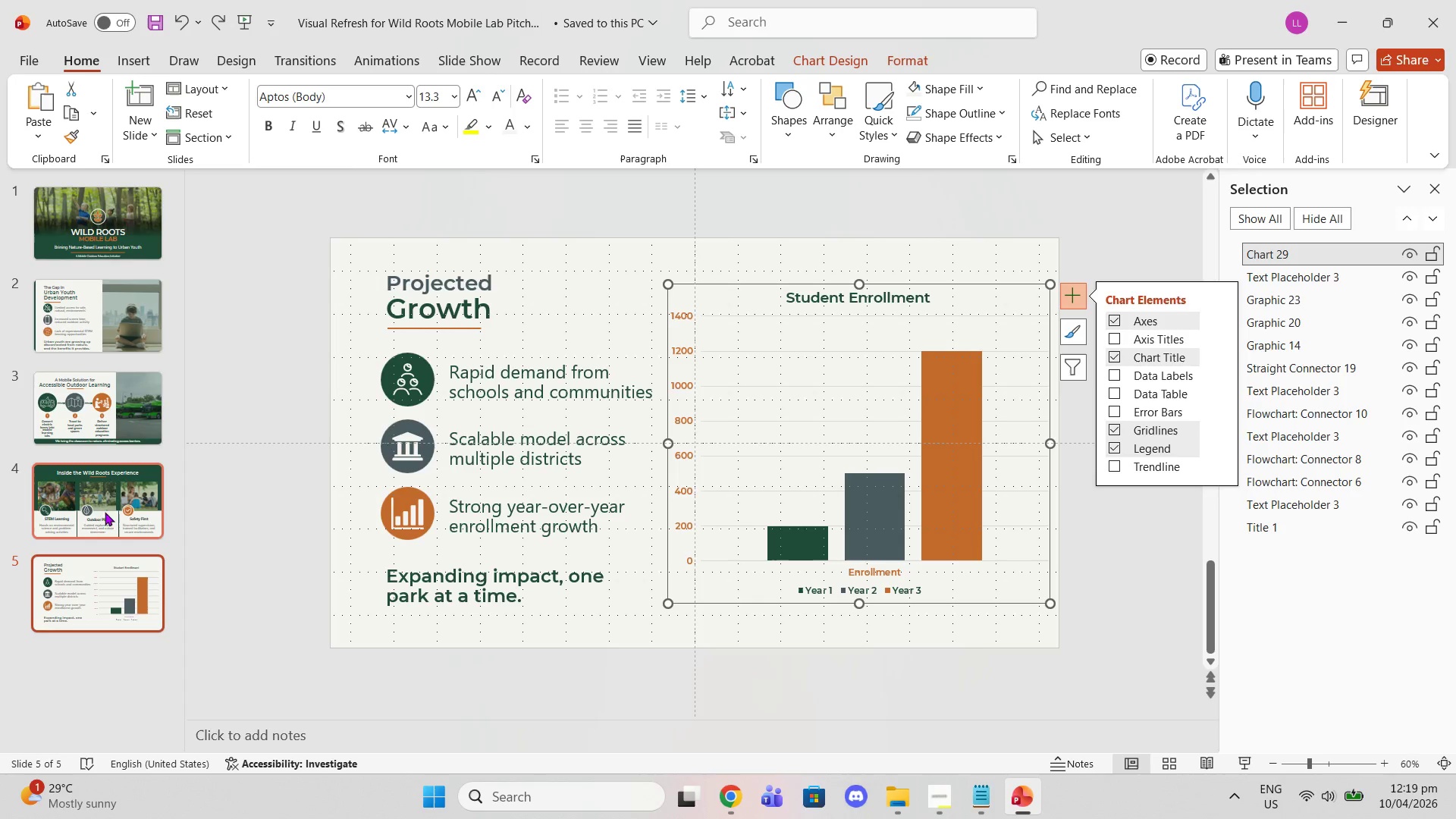 
left_click([99, 501])
 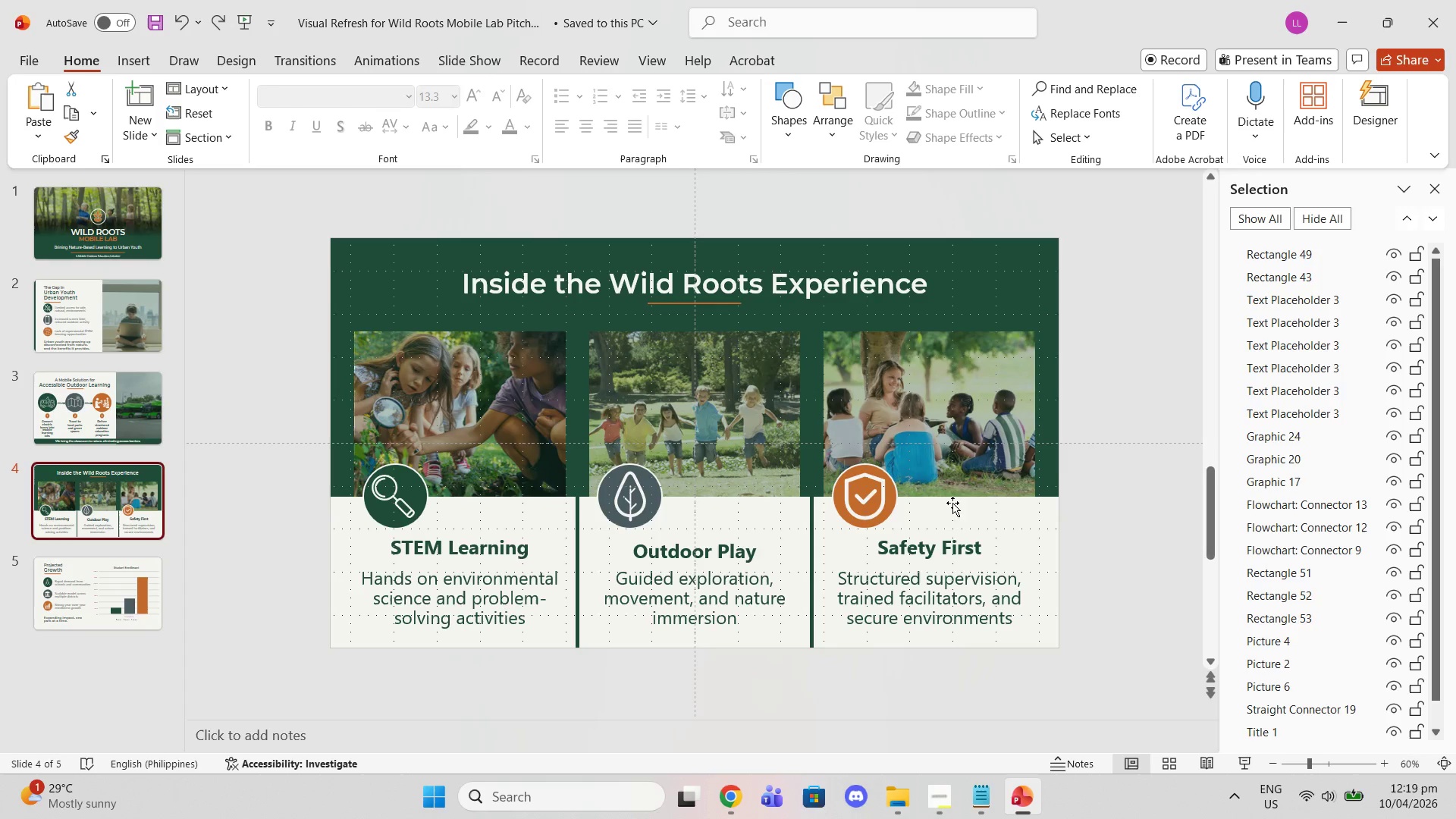 
key(Control+Z)
 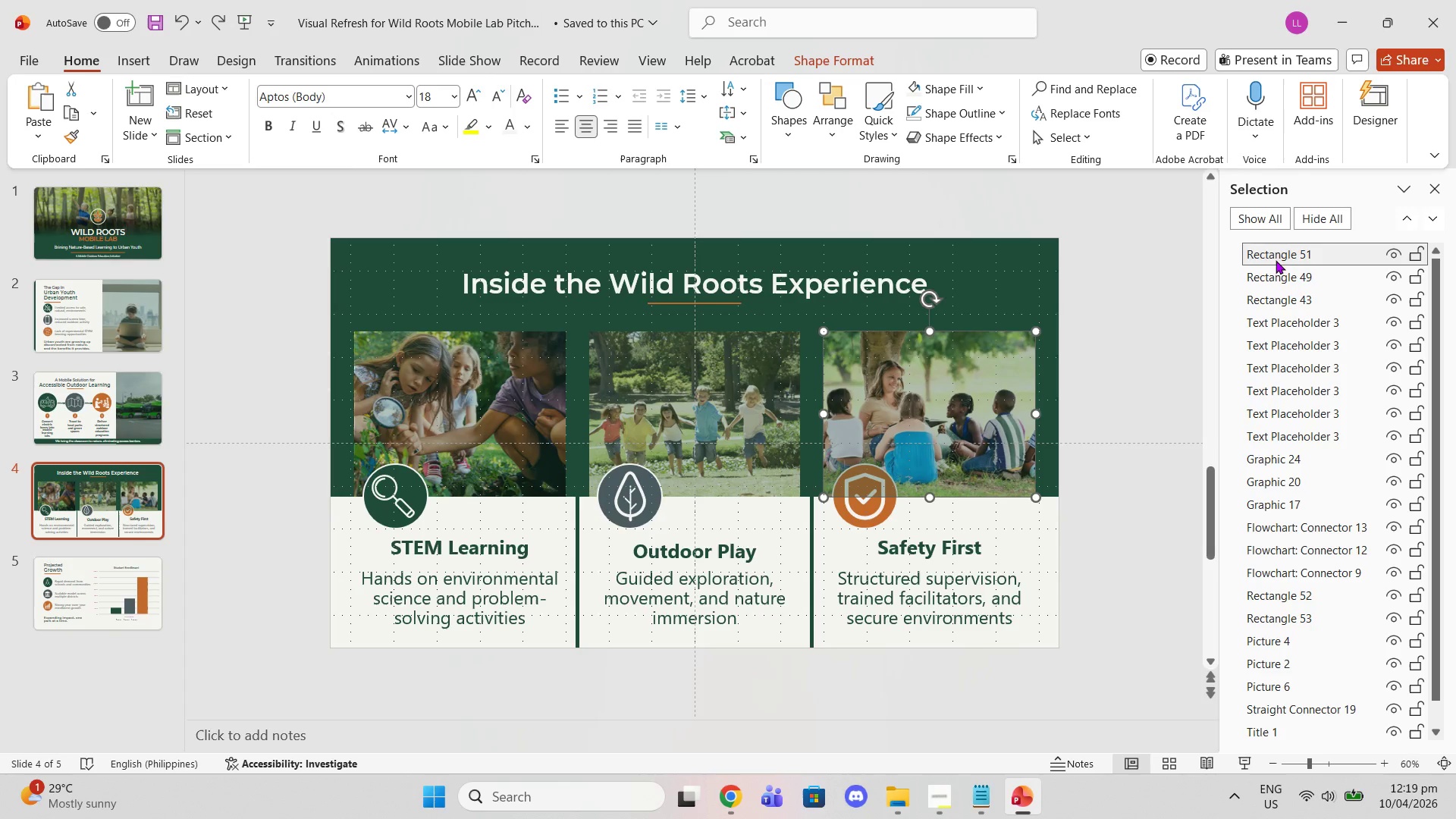 
left_click_drag(start_coordinate=[1275, 250], to_coordinate=[1284, 588])
 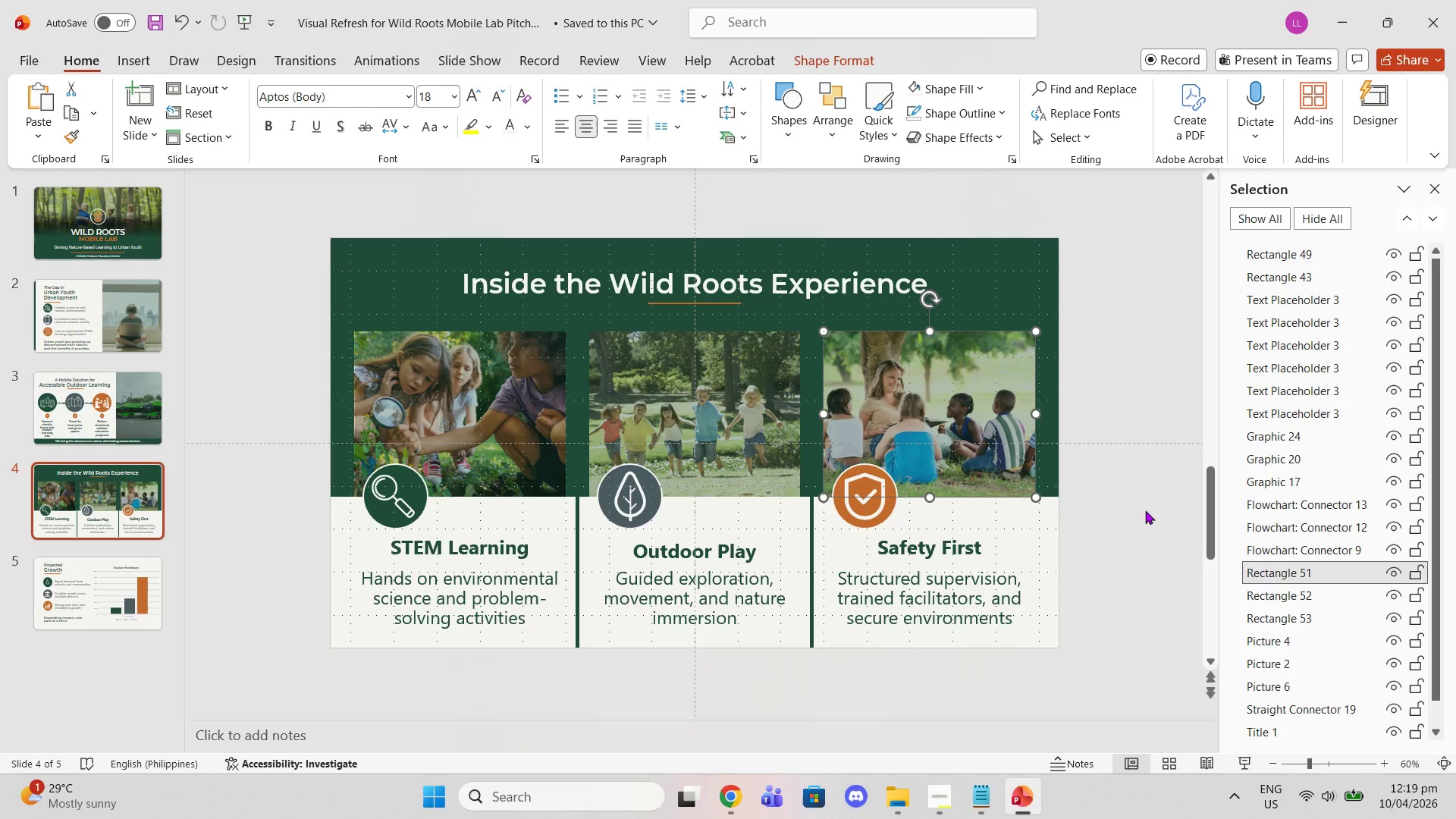 
left_click([1145, 510])
 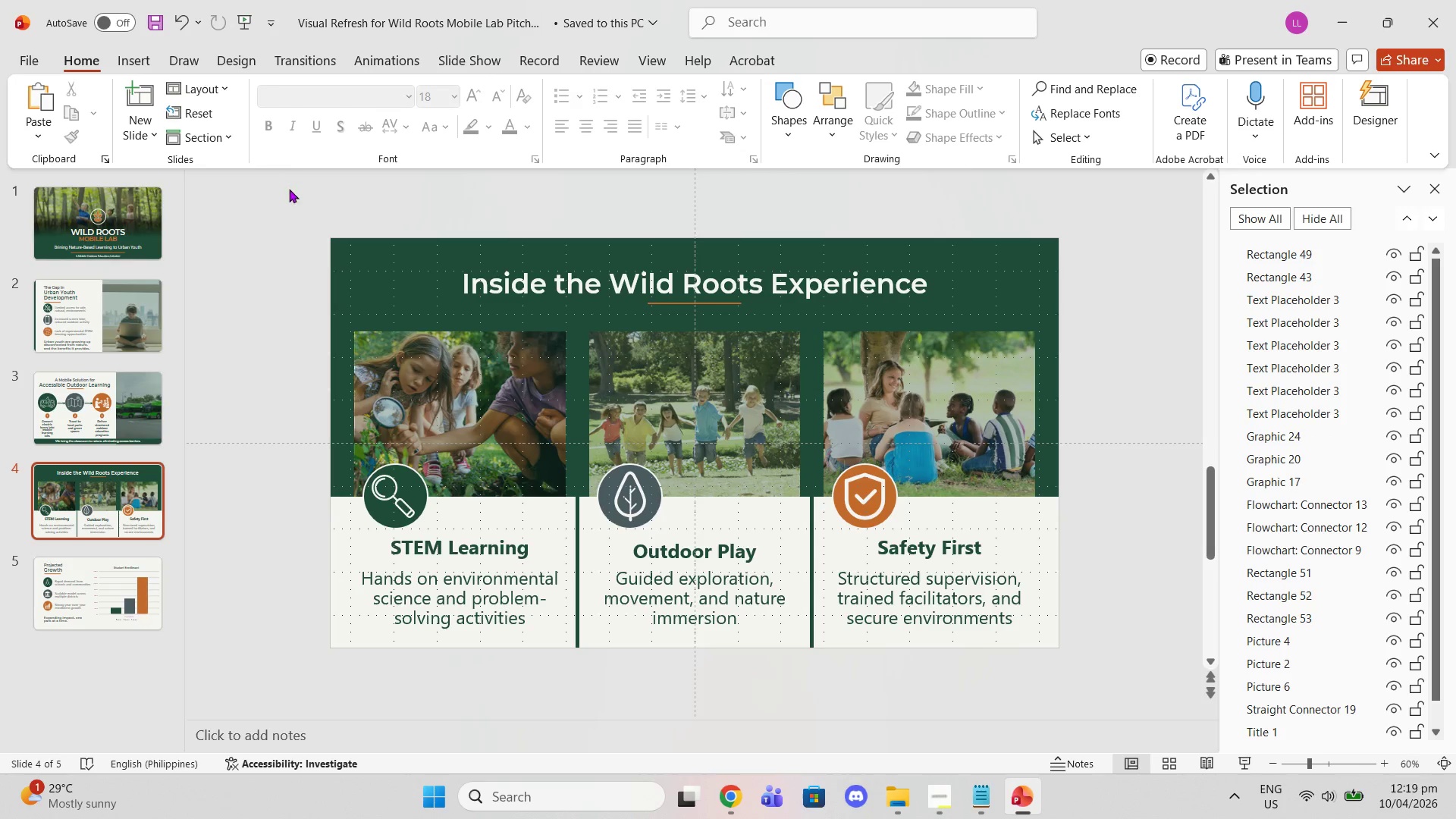 
left_click([123, 620])
 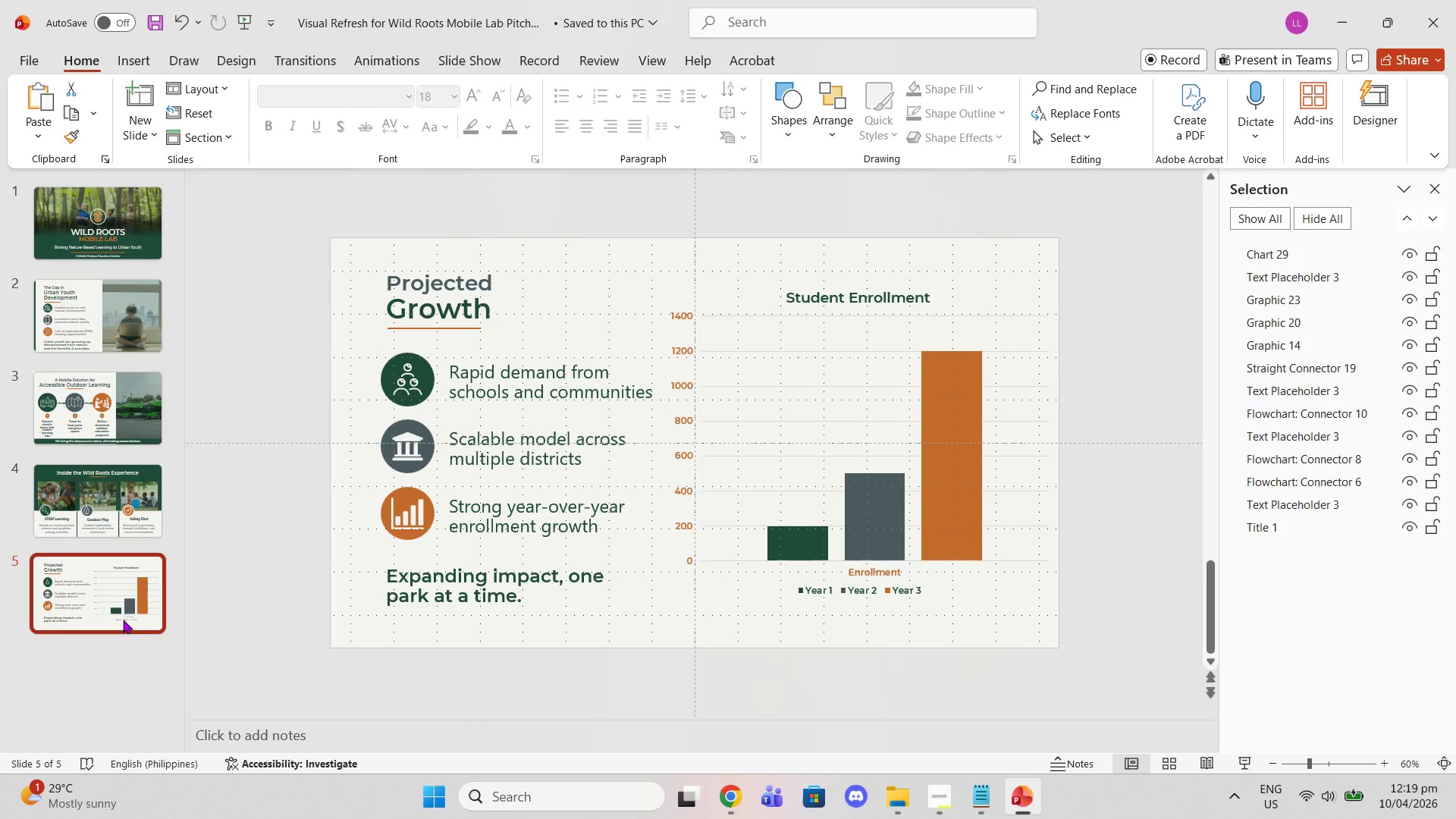 
left_click([794, 310])
 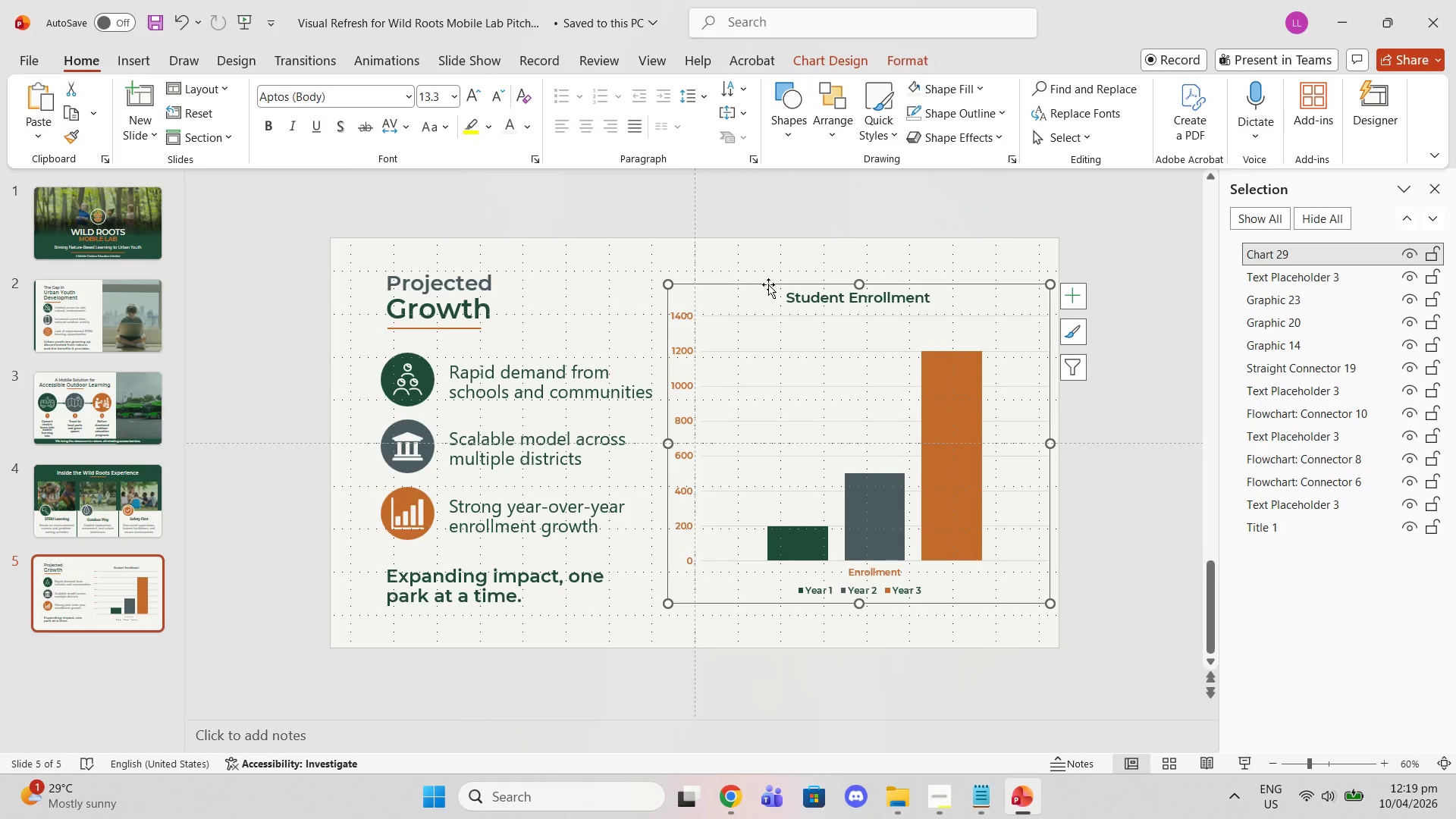 
left_click_drag(start_coordinate=[768, 284], to_coordinate=[774, 301])
 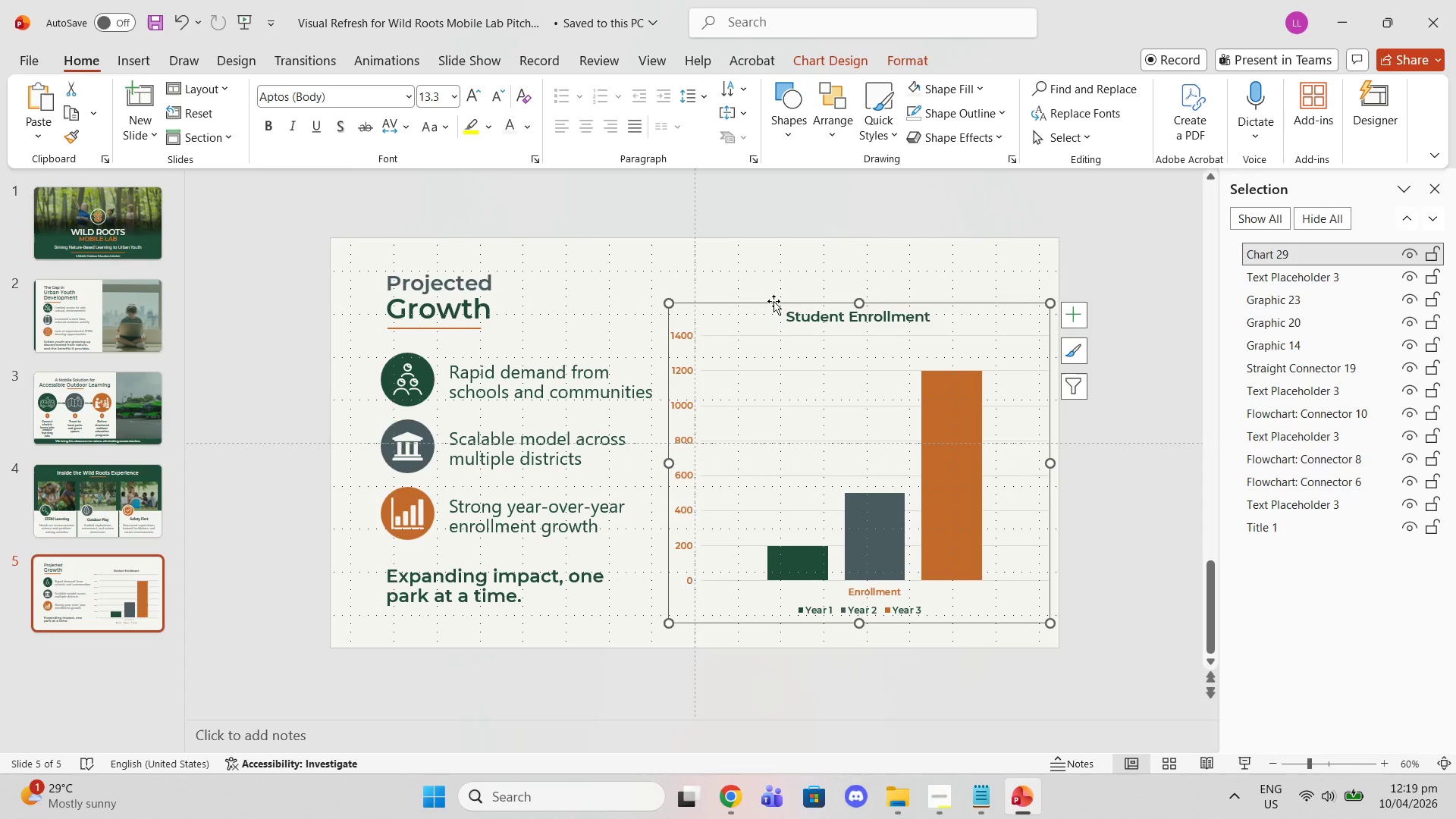 
left_click_drag(start_coordinate=[774, 301], to_coordinate=[774, 293])
 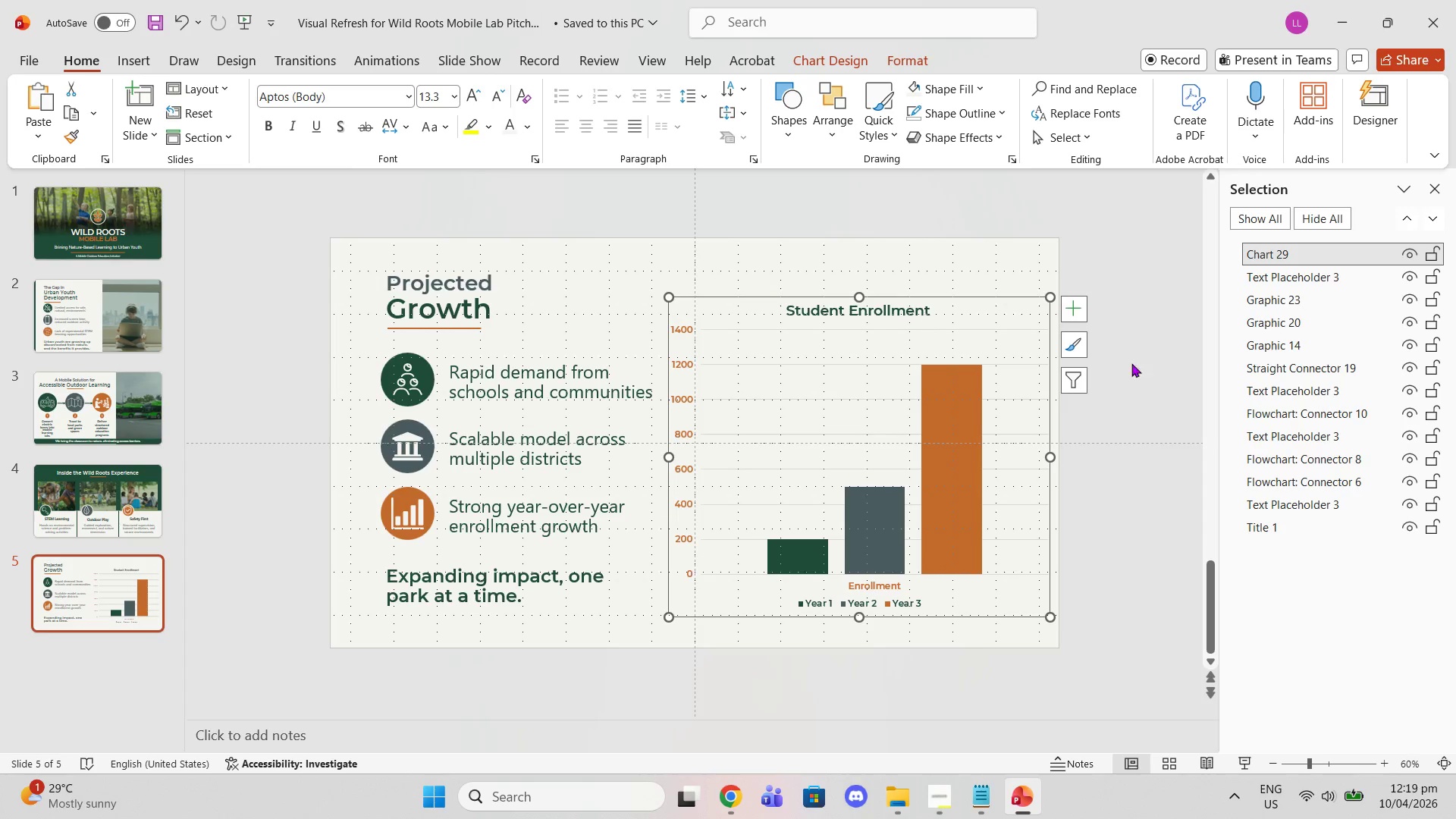 
left_click([1149, 367])
 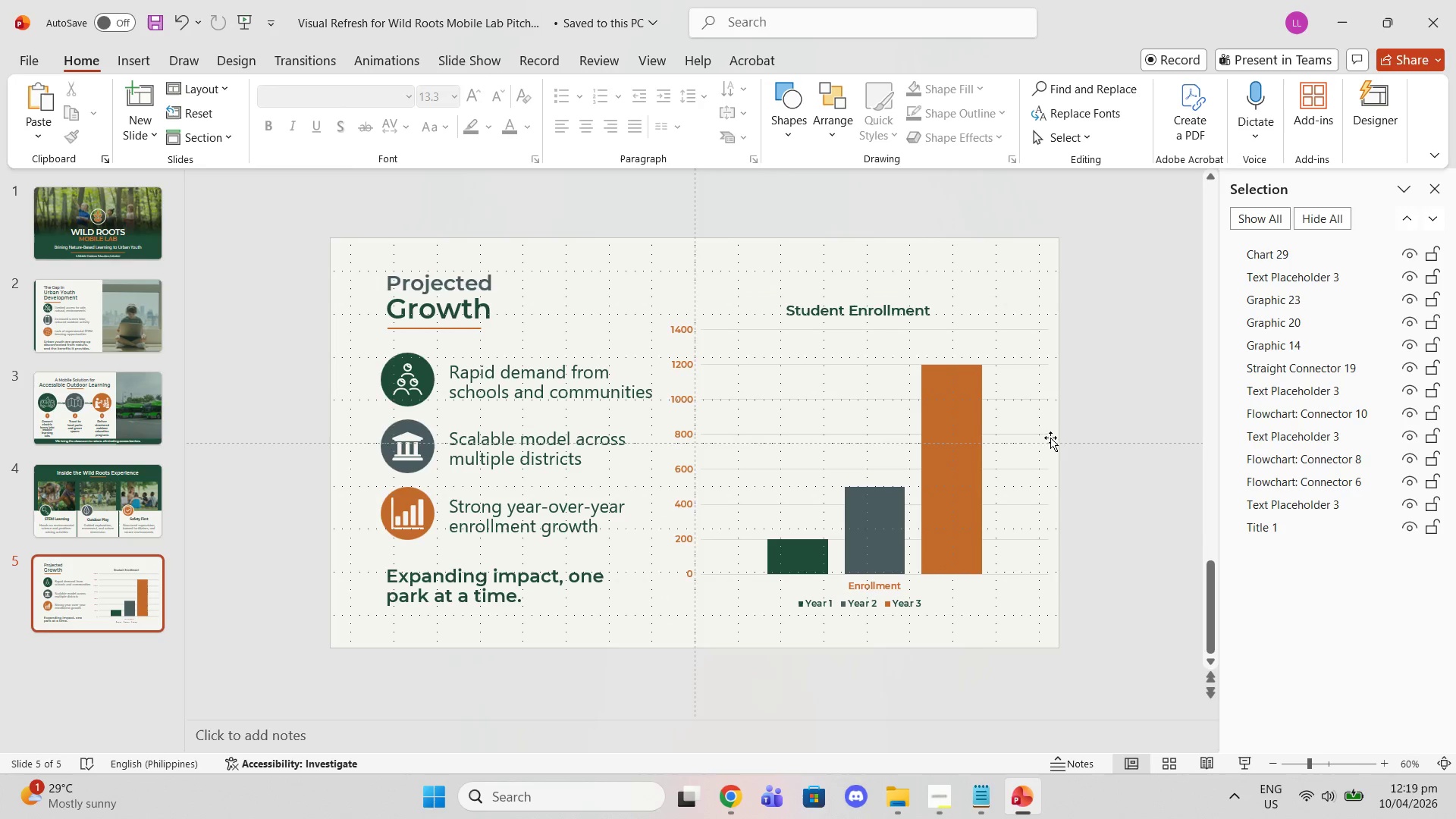 
mouse_move([845, 502])
 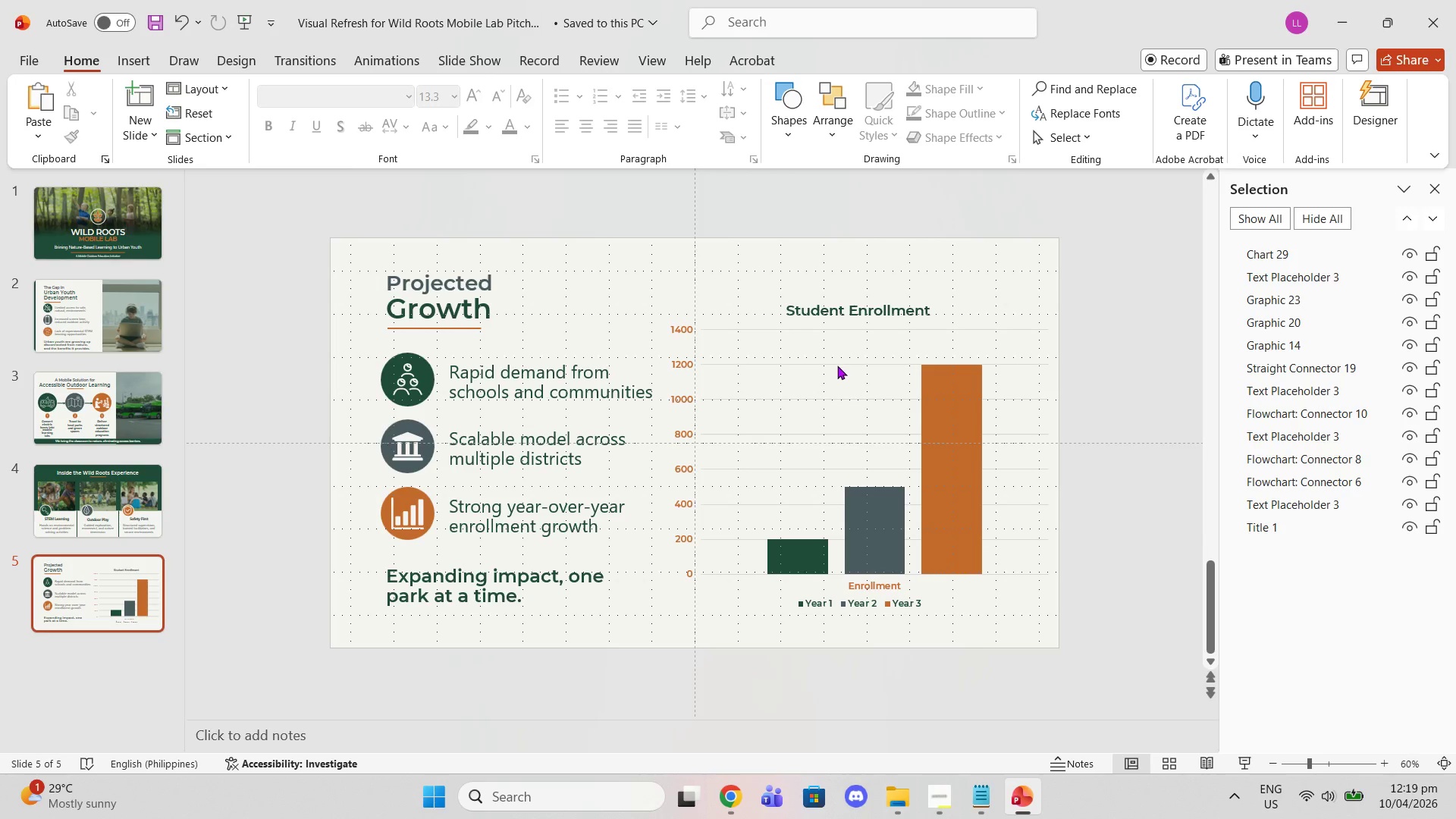 
left_click([837, 366])
 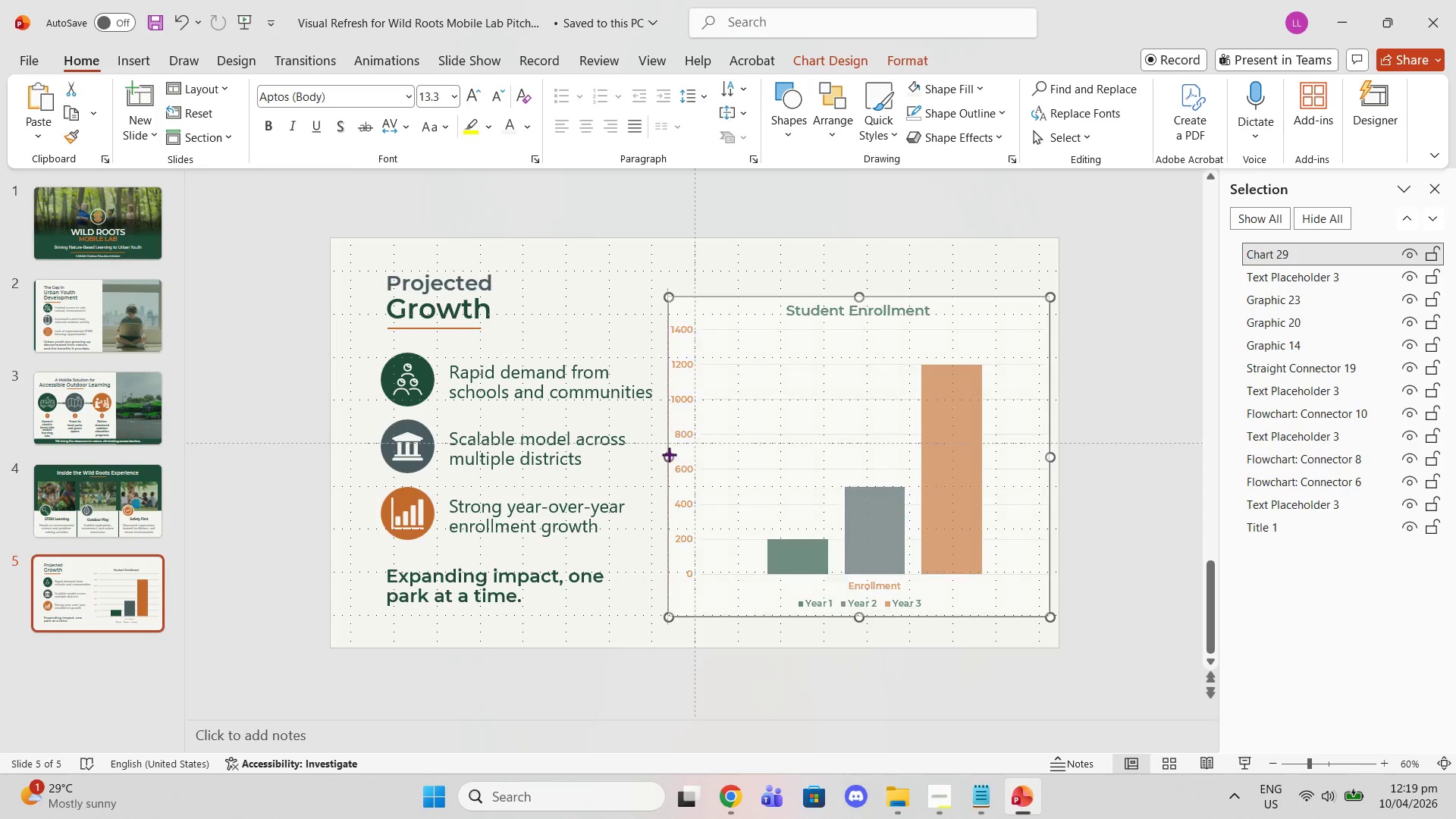 
left_click([709, 328])
 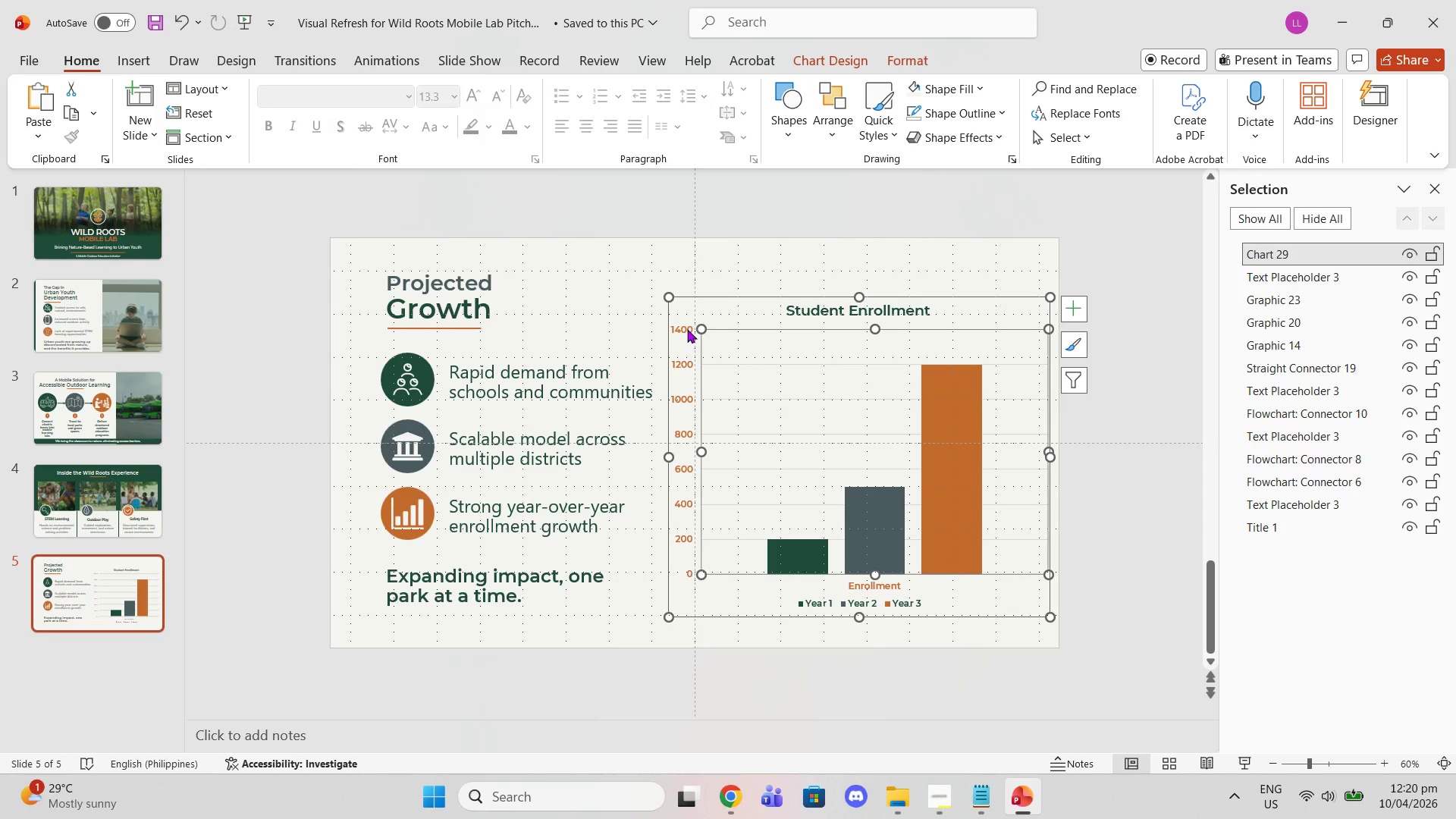 
left_click([687, 329])
 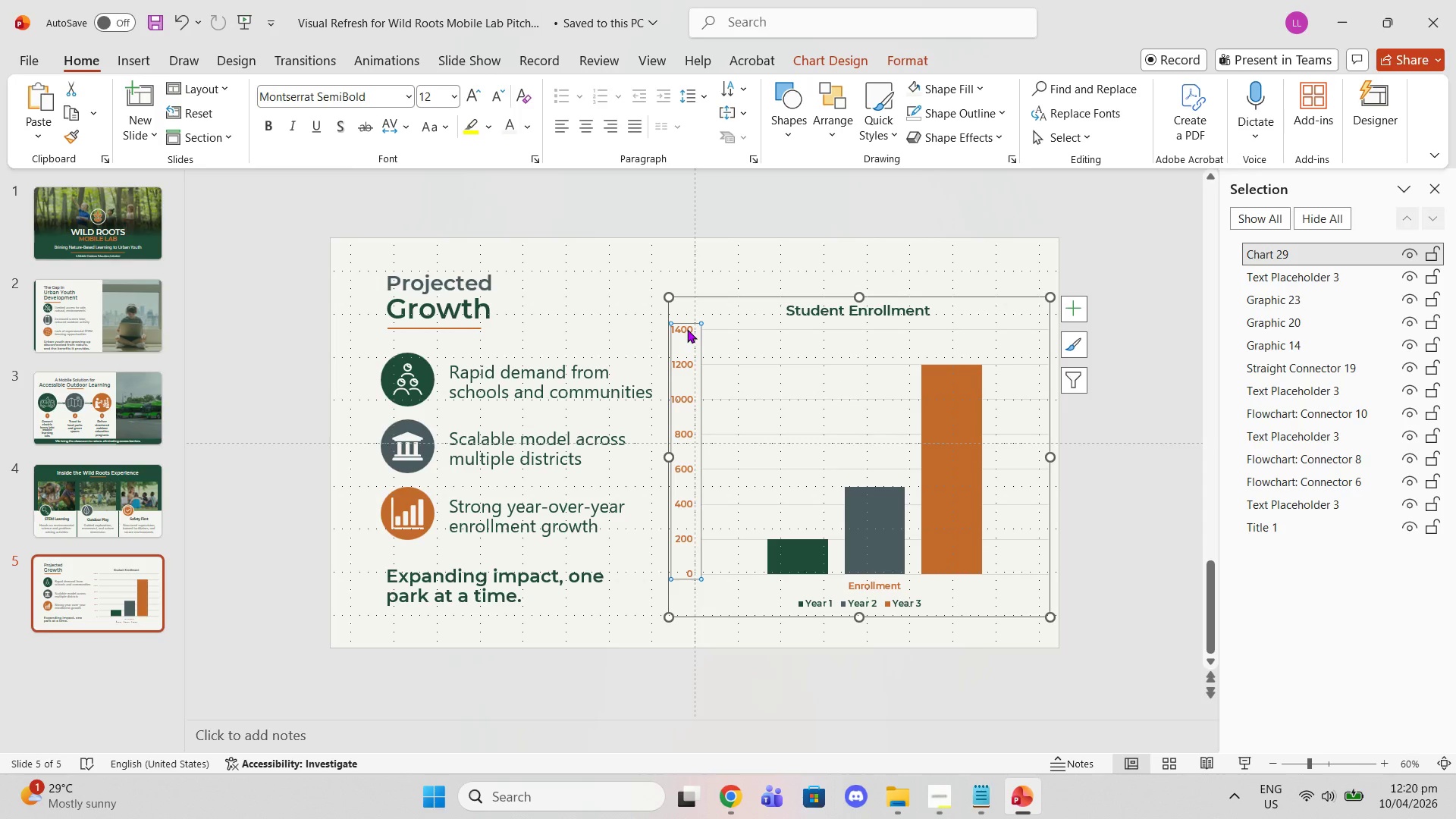 
left_click([687, 329])
 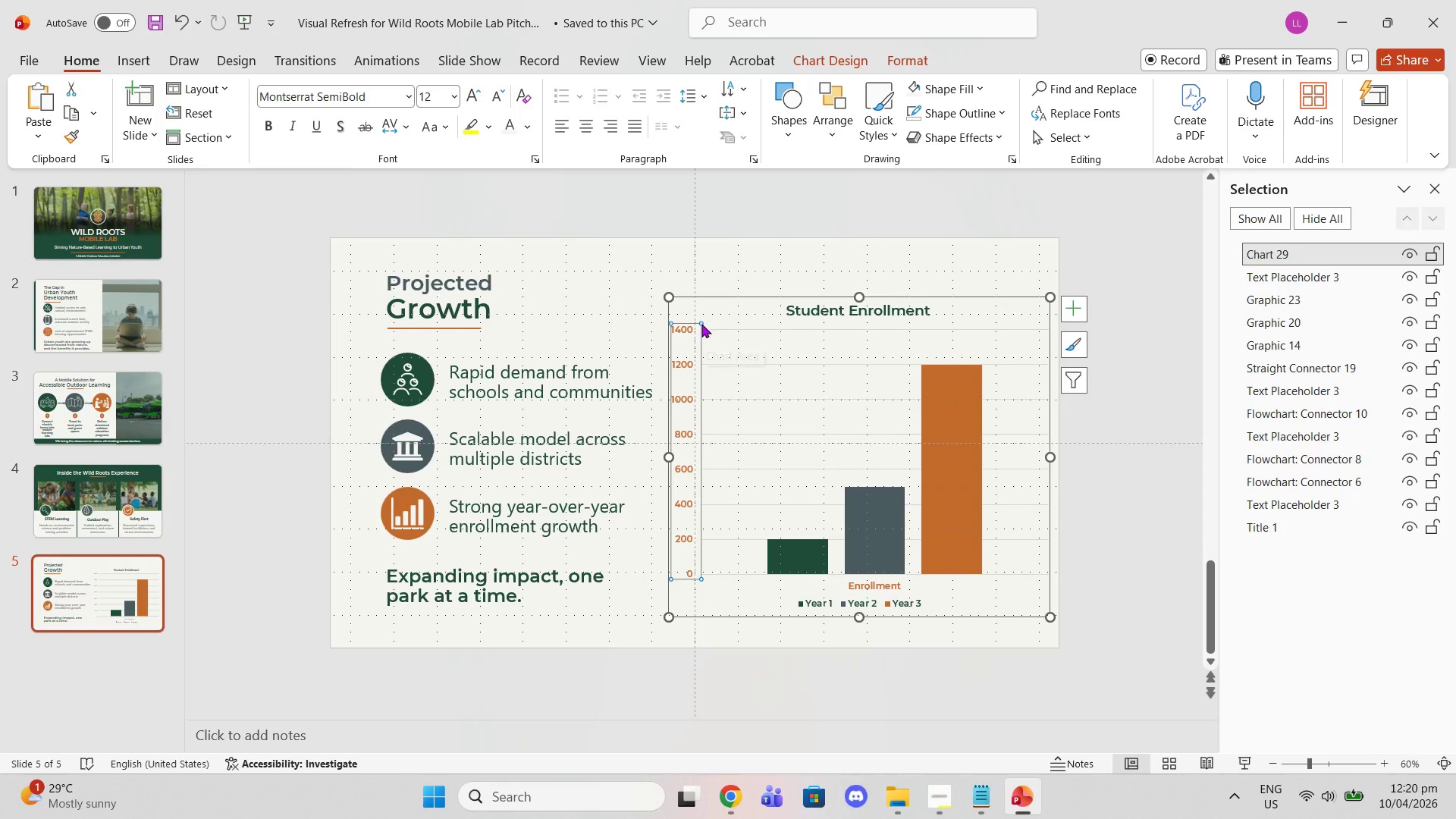 
left_click([714, 328])
 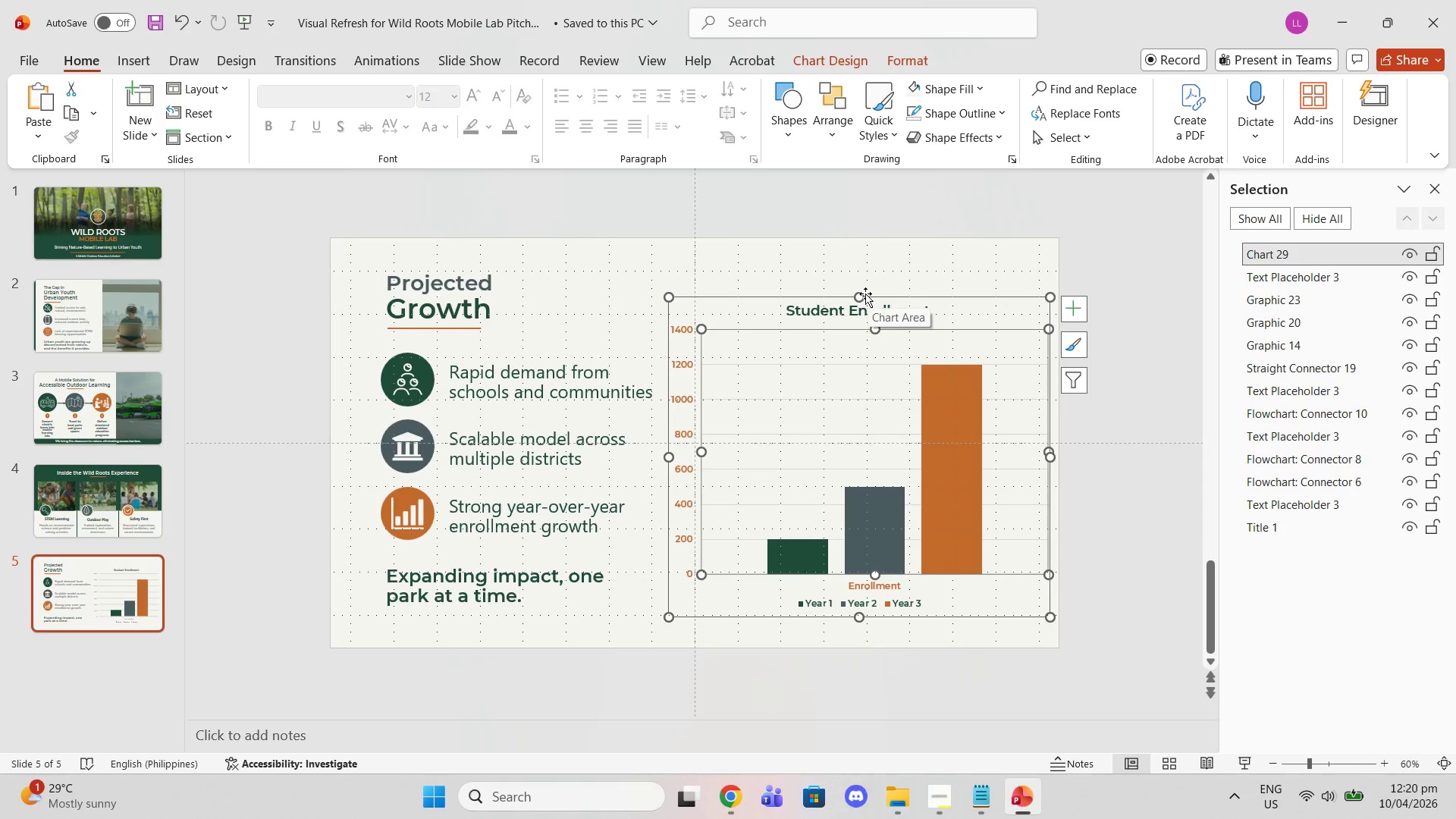 
left_click_drag(start_coordinate=[860, 293], to_coordinate=[860, 318])
 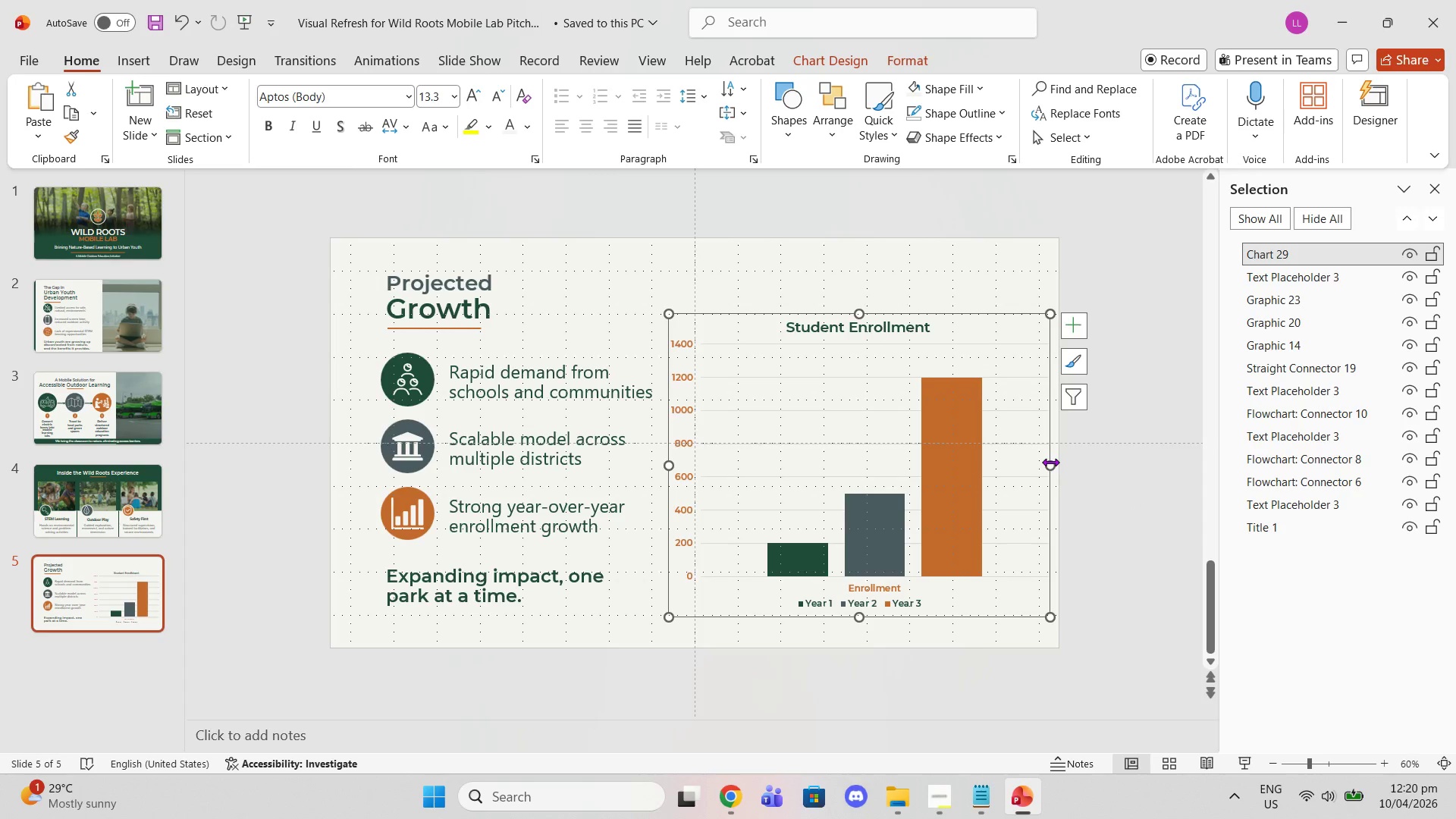 
wait(5.5)
 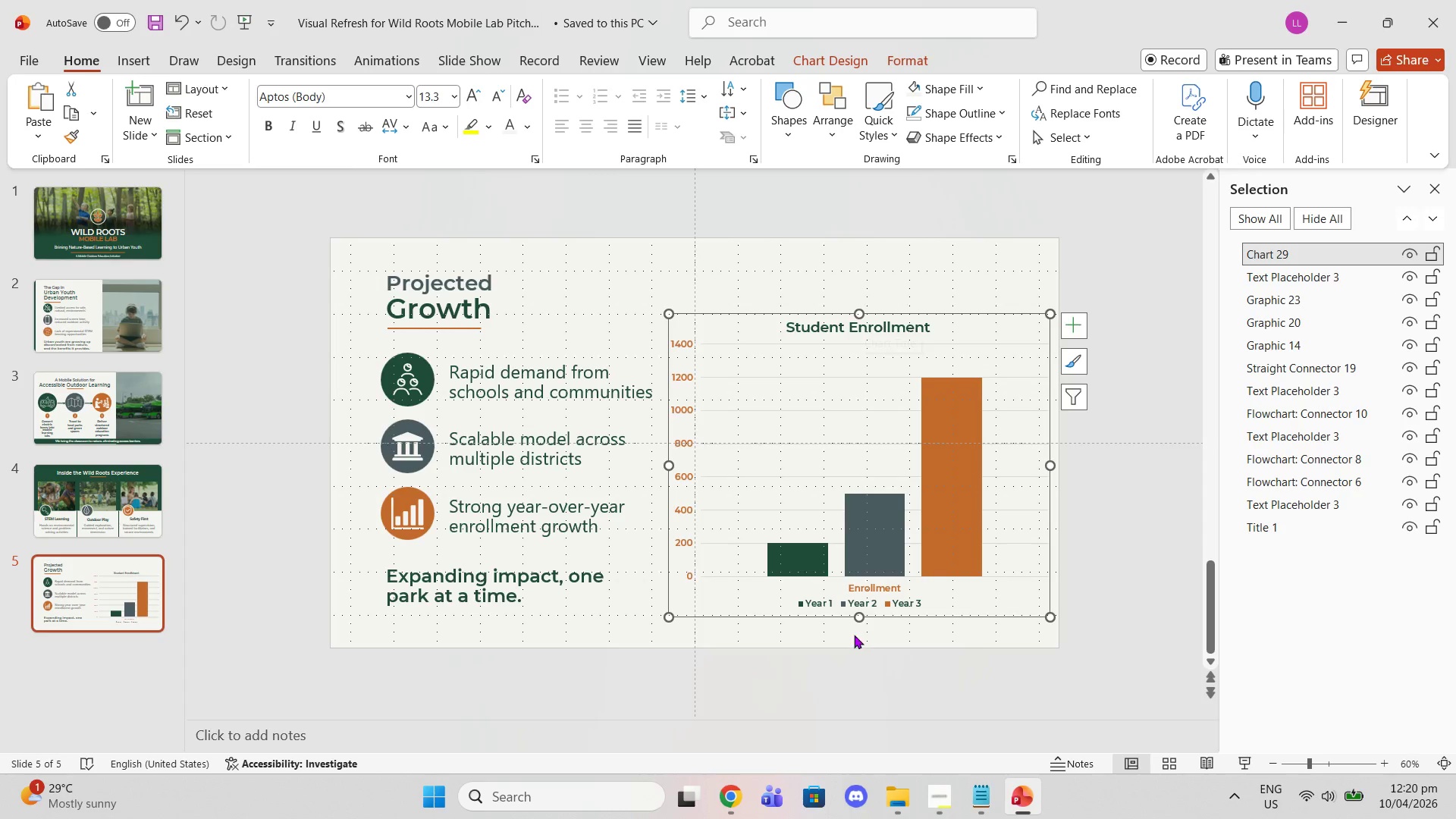 
left_click_drag(start_coordinate=[669, 463], to_coordinate=[677, 463])
 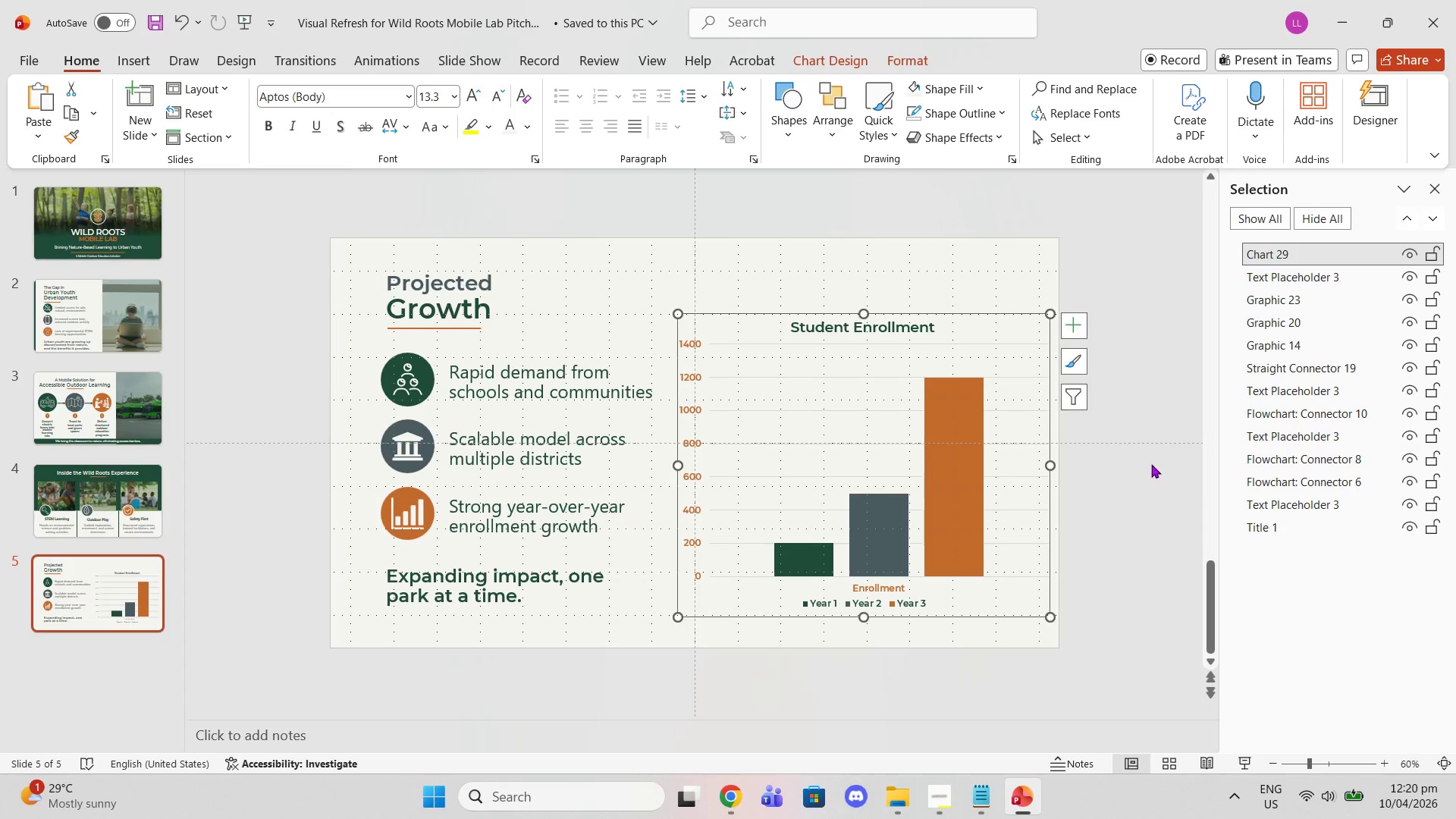 
left_click([1156, 462])
 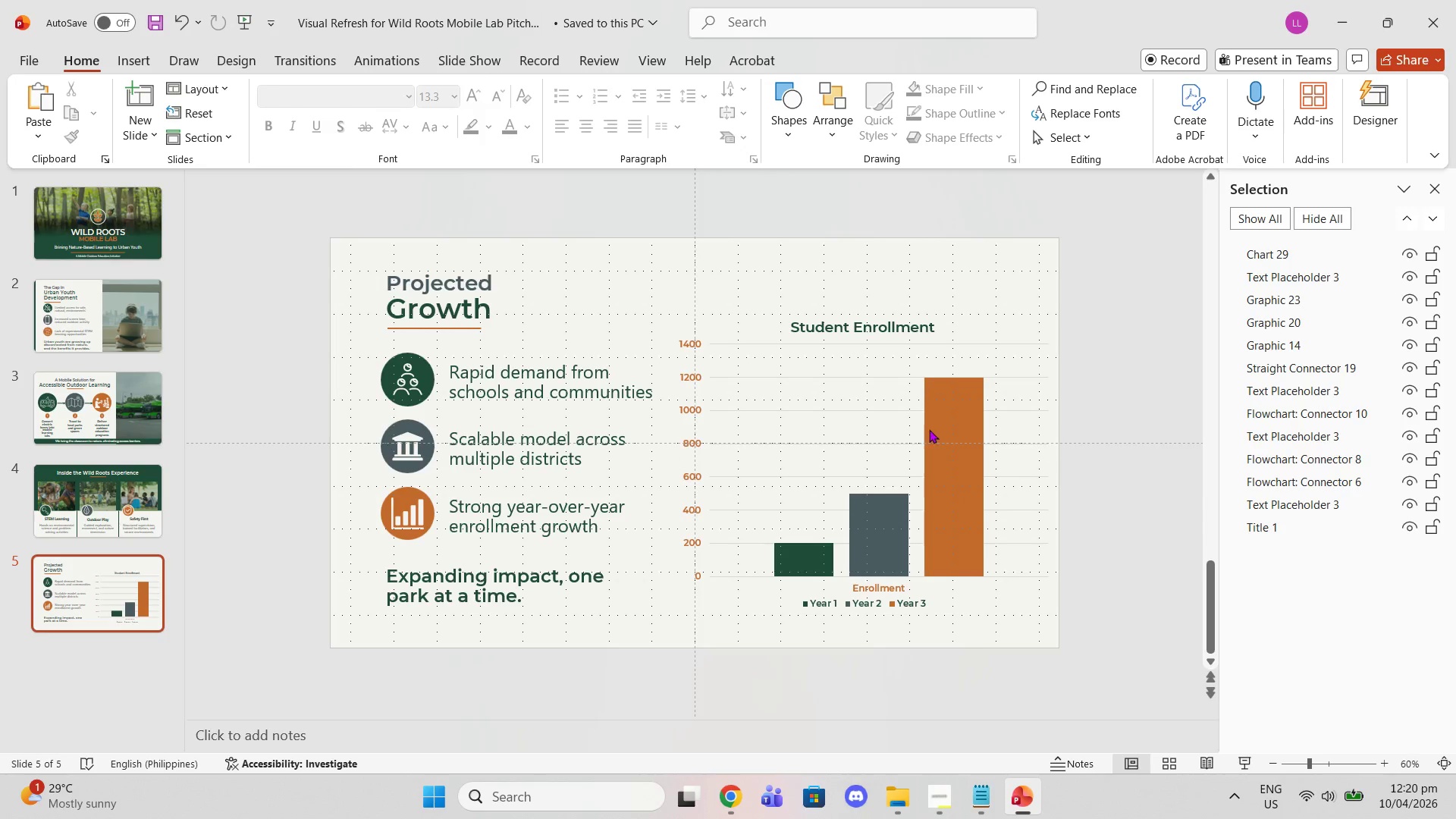 
left_click([923, 426])
 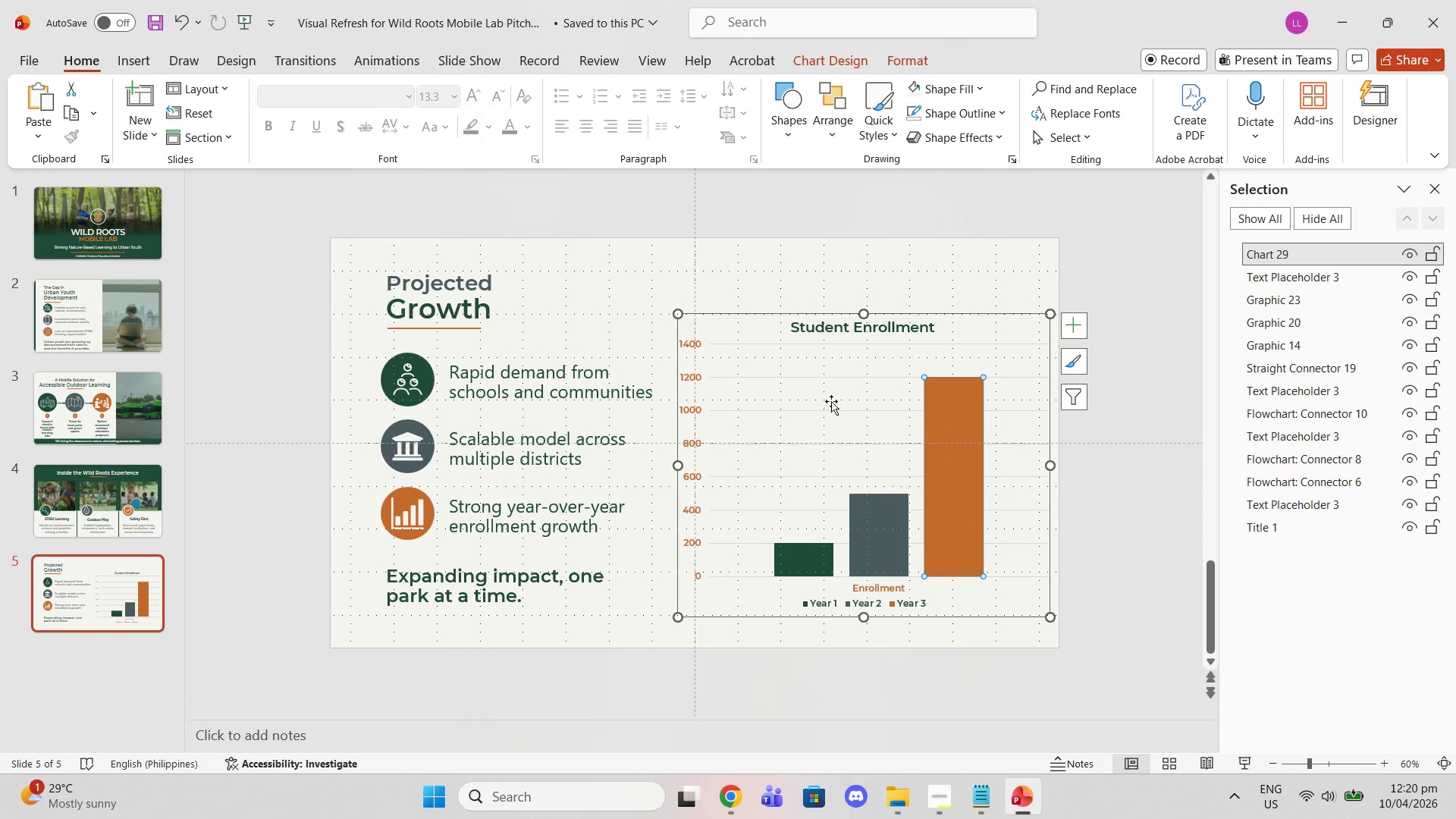 
left_click_drag(start_coordinate=[842, 425], to_coordinate=[842, 416])
 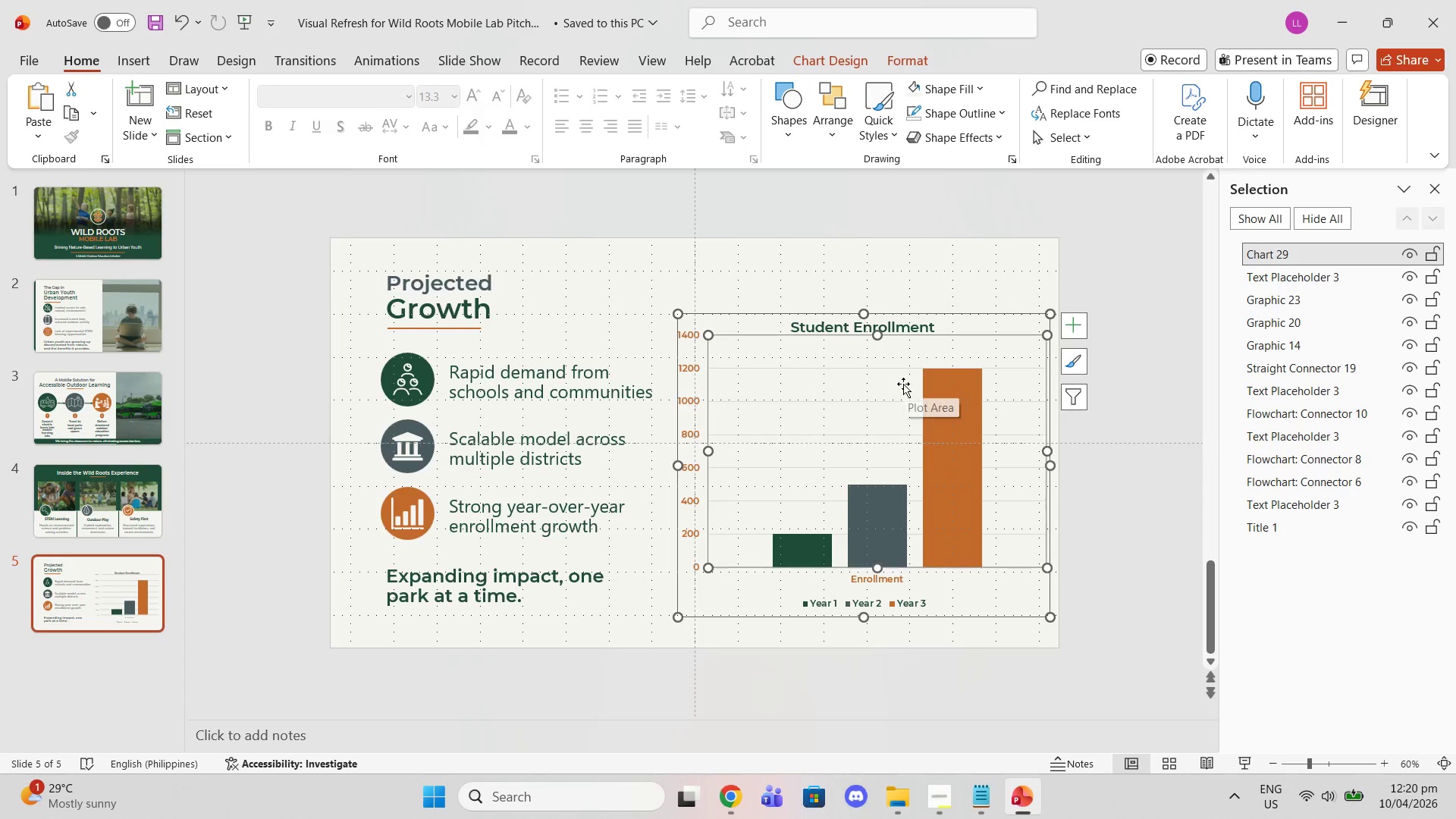 
key(Control+Z)
 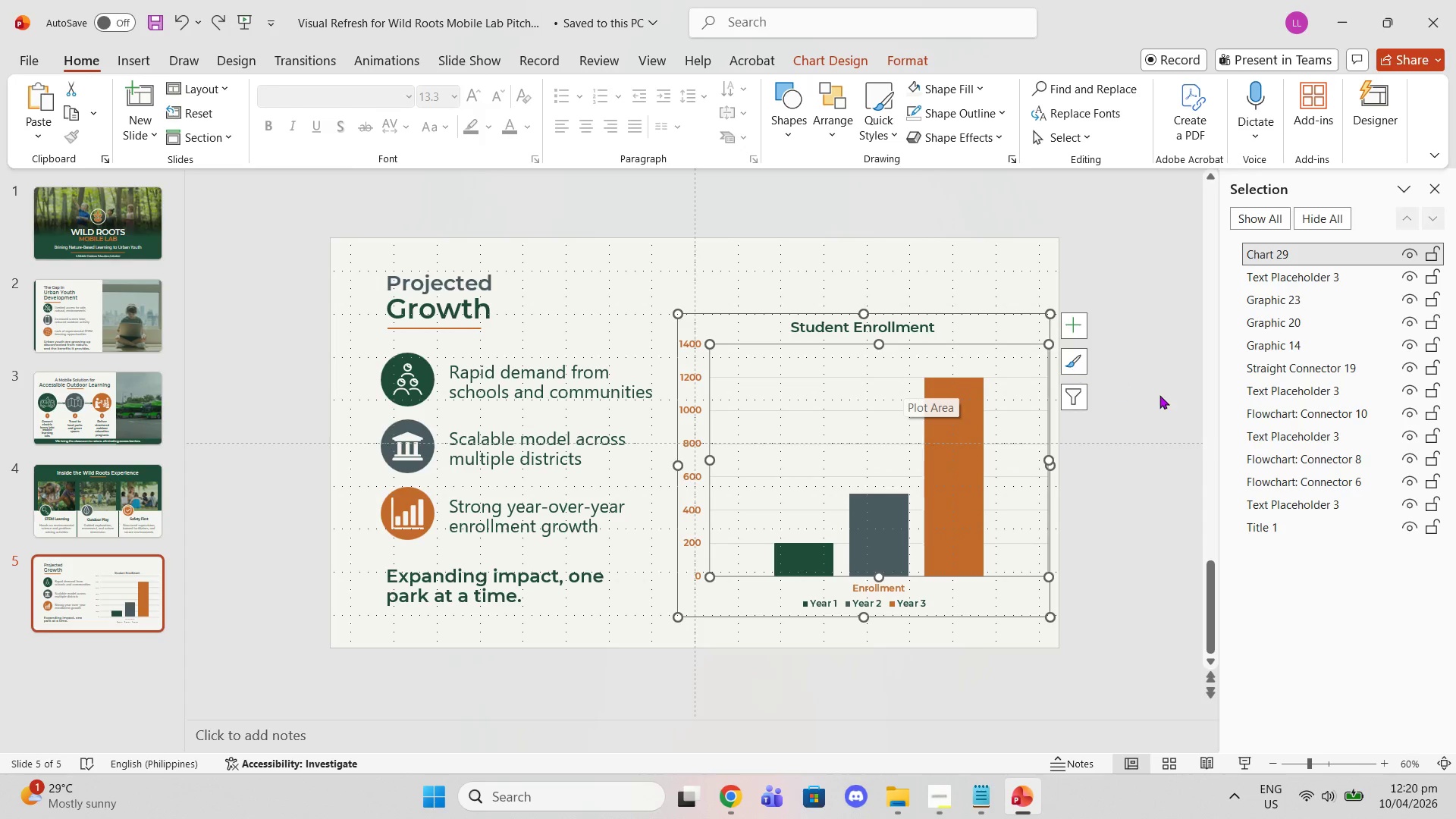 
left_click([1181, 403])
 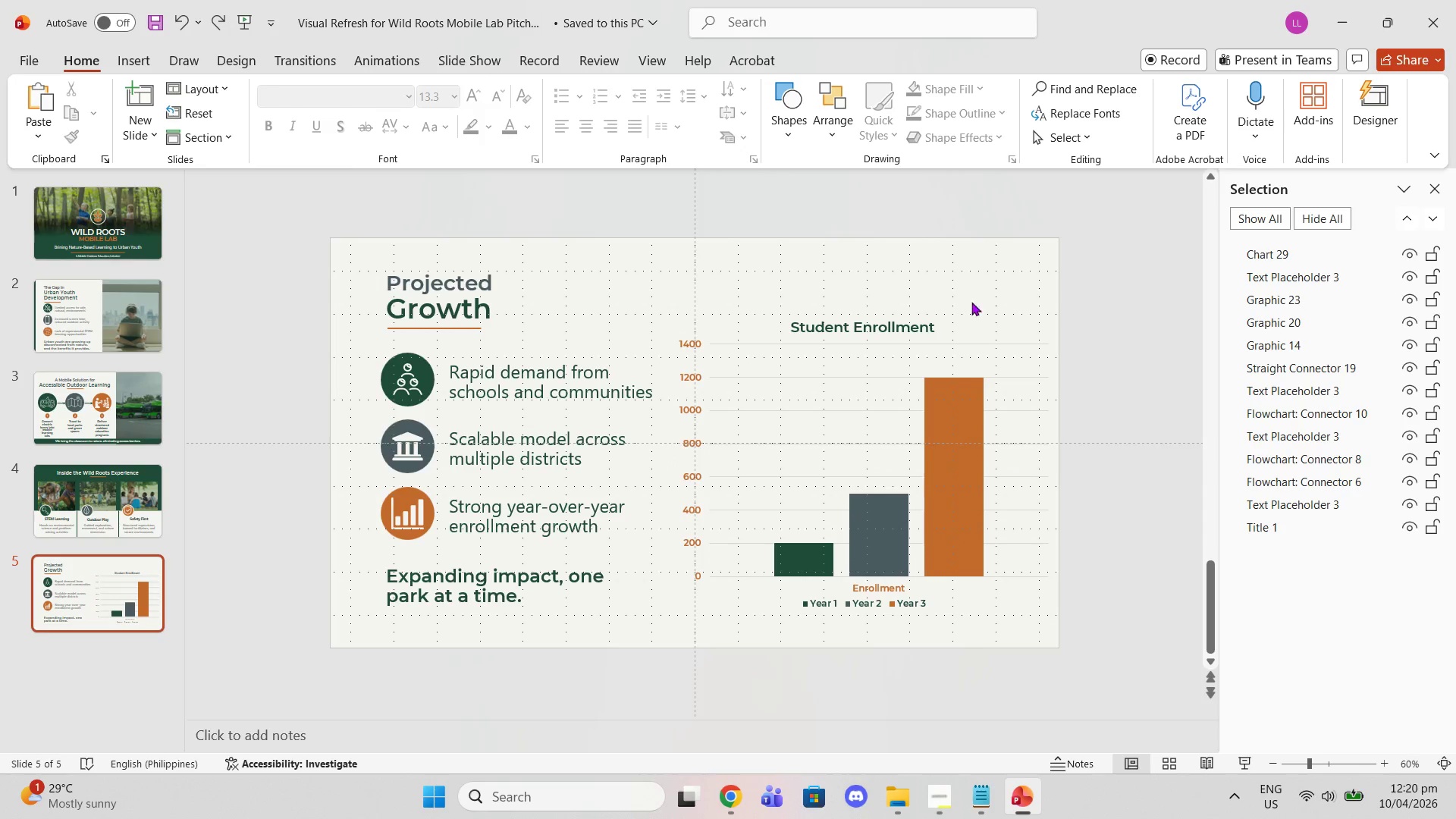 
left_click([965, 312])
 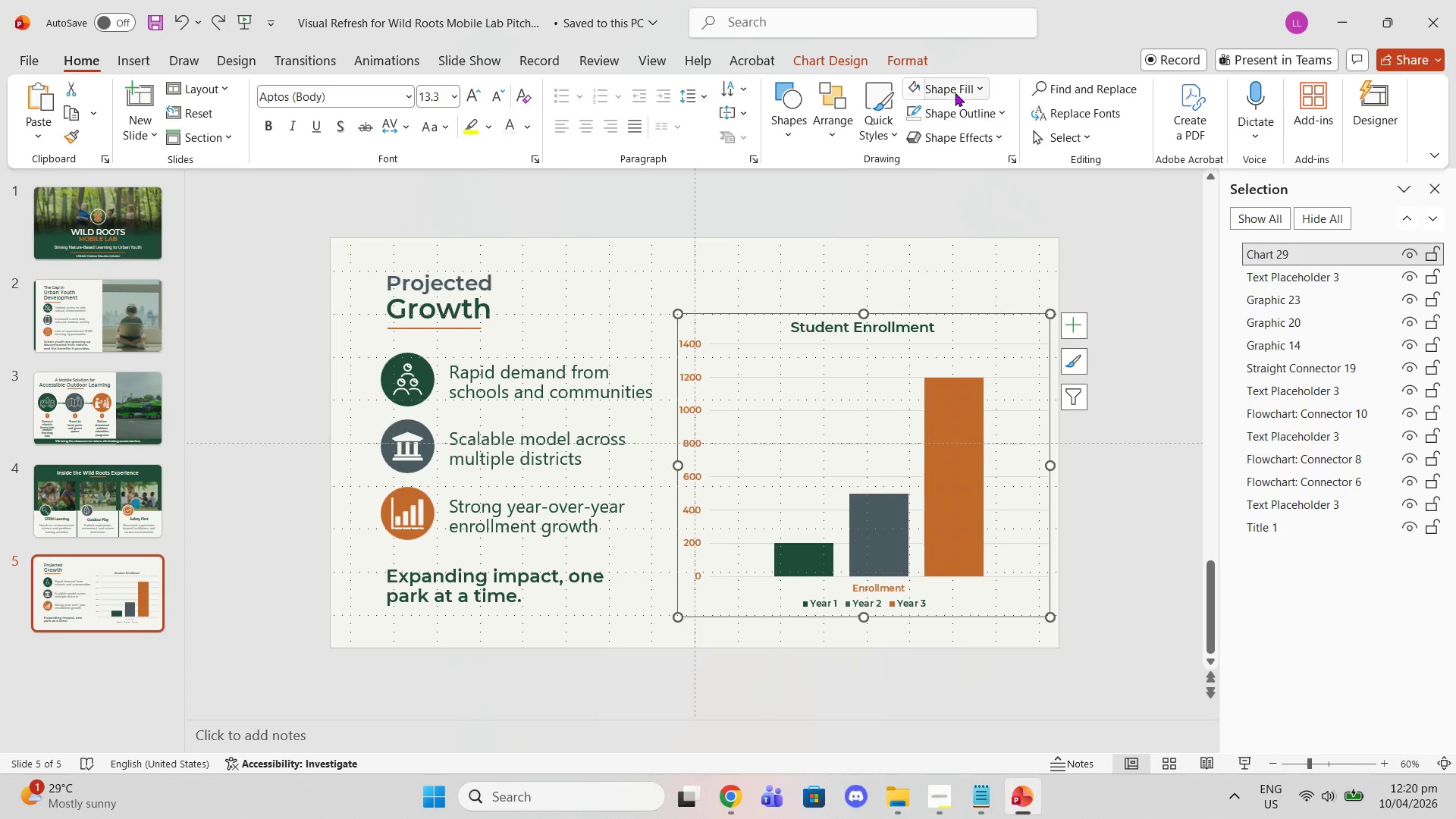 
left_click([842, 129])
 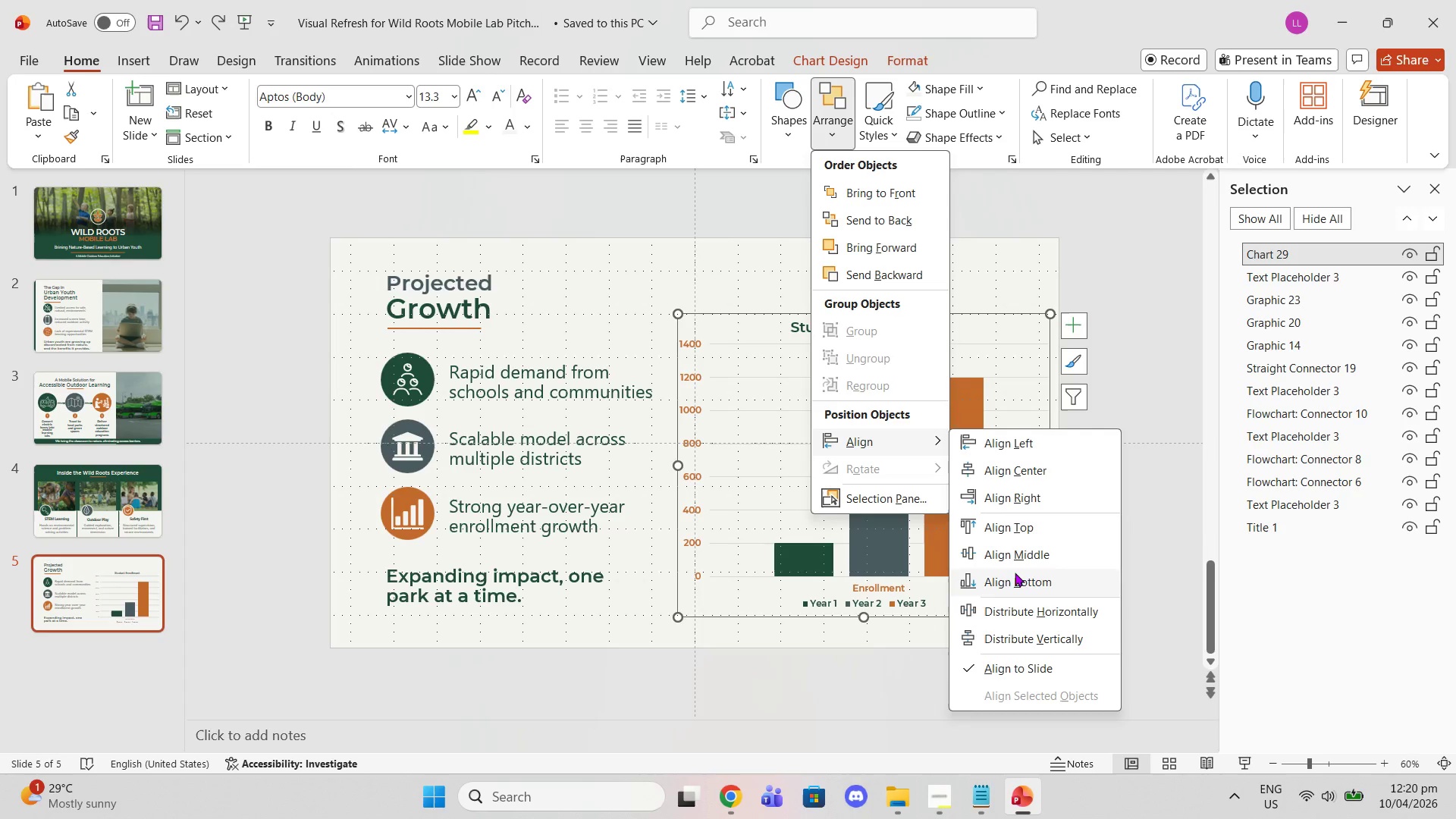 
double_click([1105, 518])
 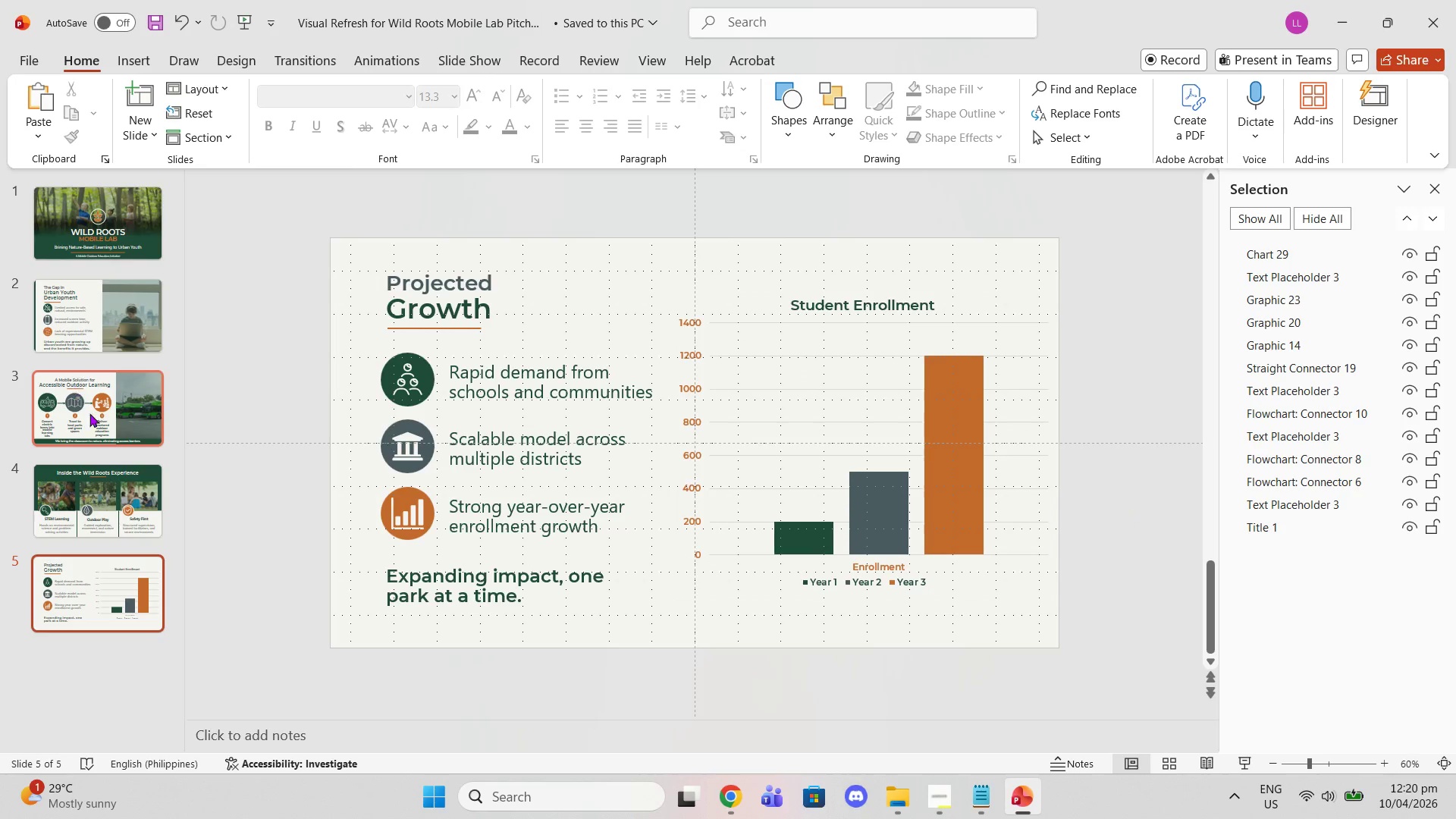 
scroll: coordinate [118, 479], scroll_direction: up, amount: 1.0
 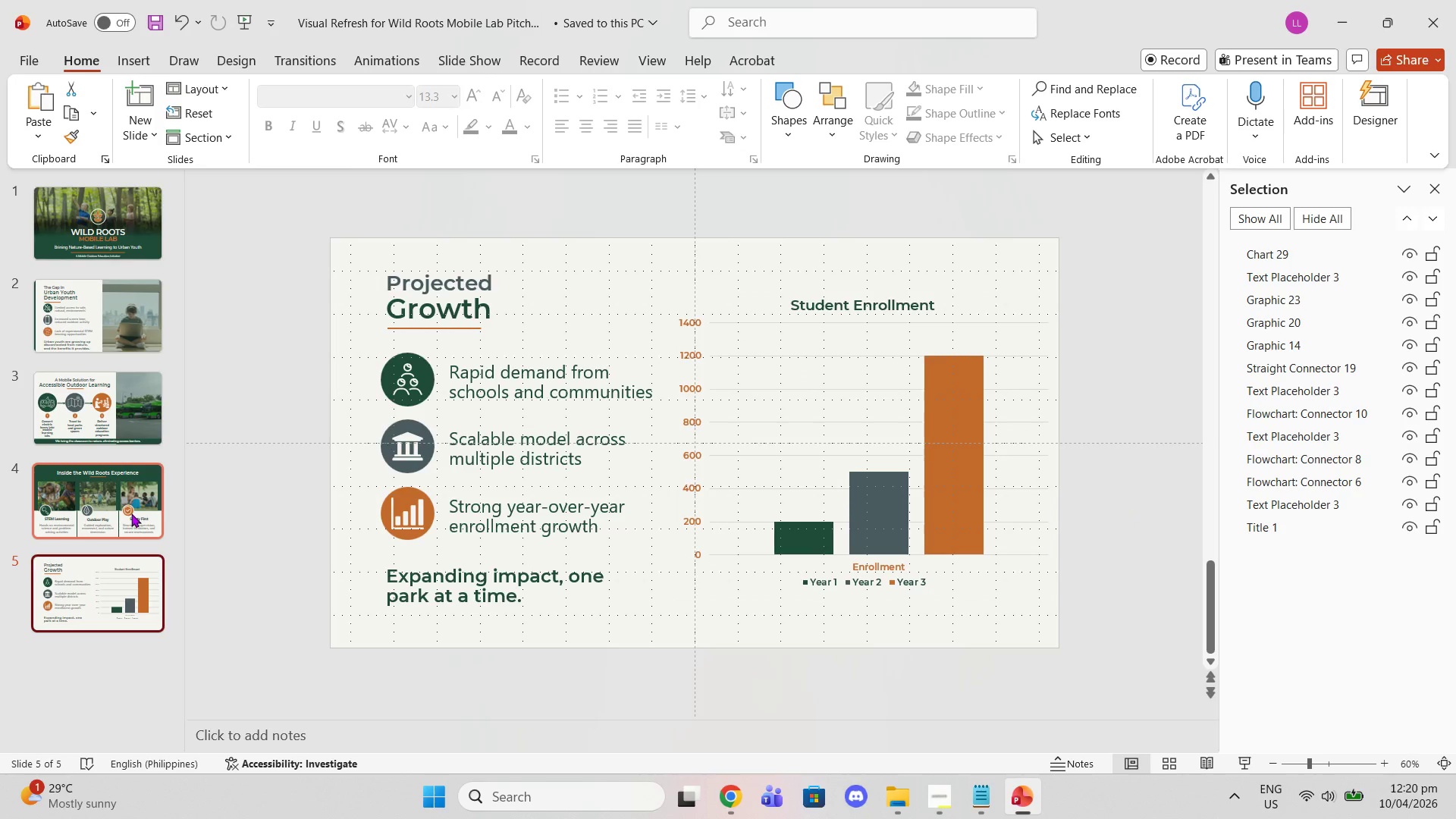 
scroll: coordinate [131, 513], scroll_direction: down, amount: 1.0
 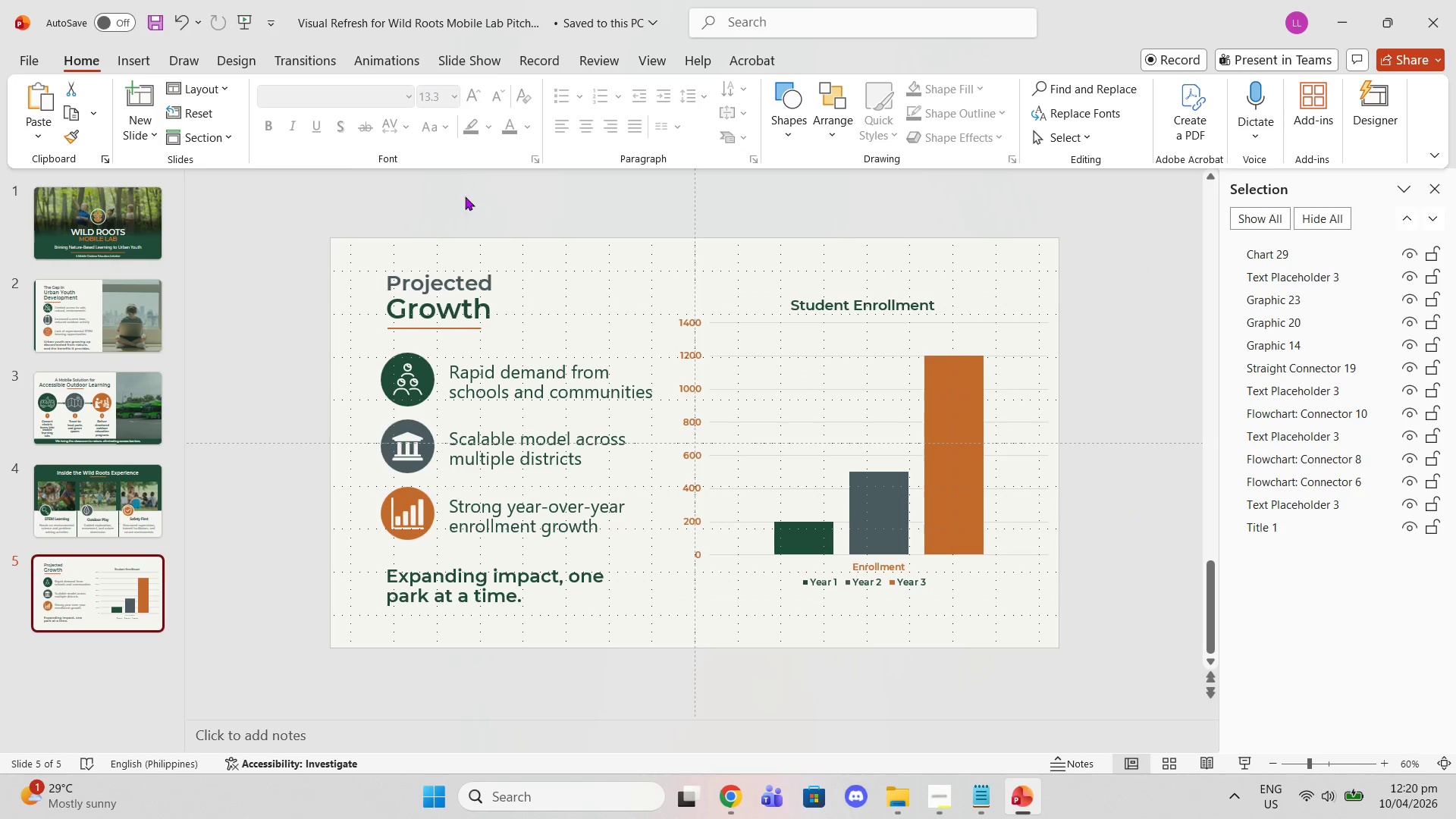 
left_click([127, 329])
 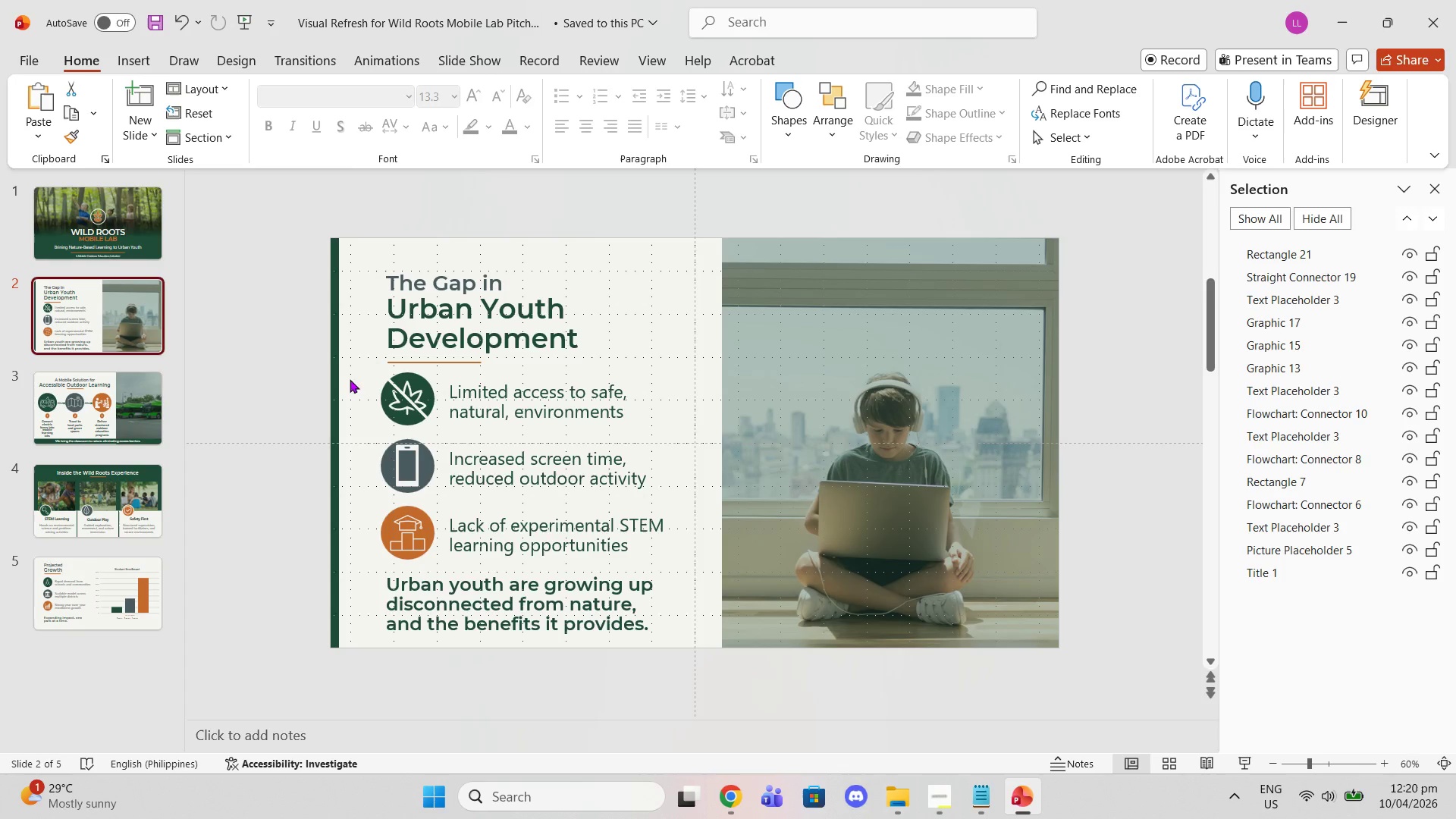 
left_click([336, 377])
 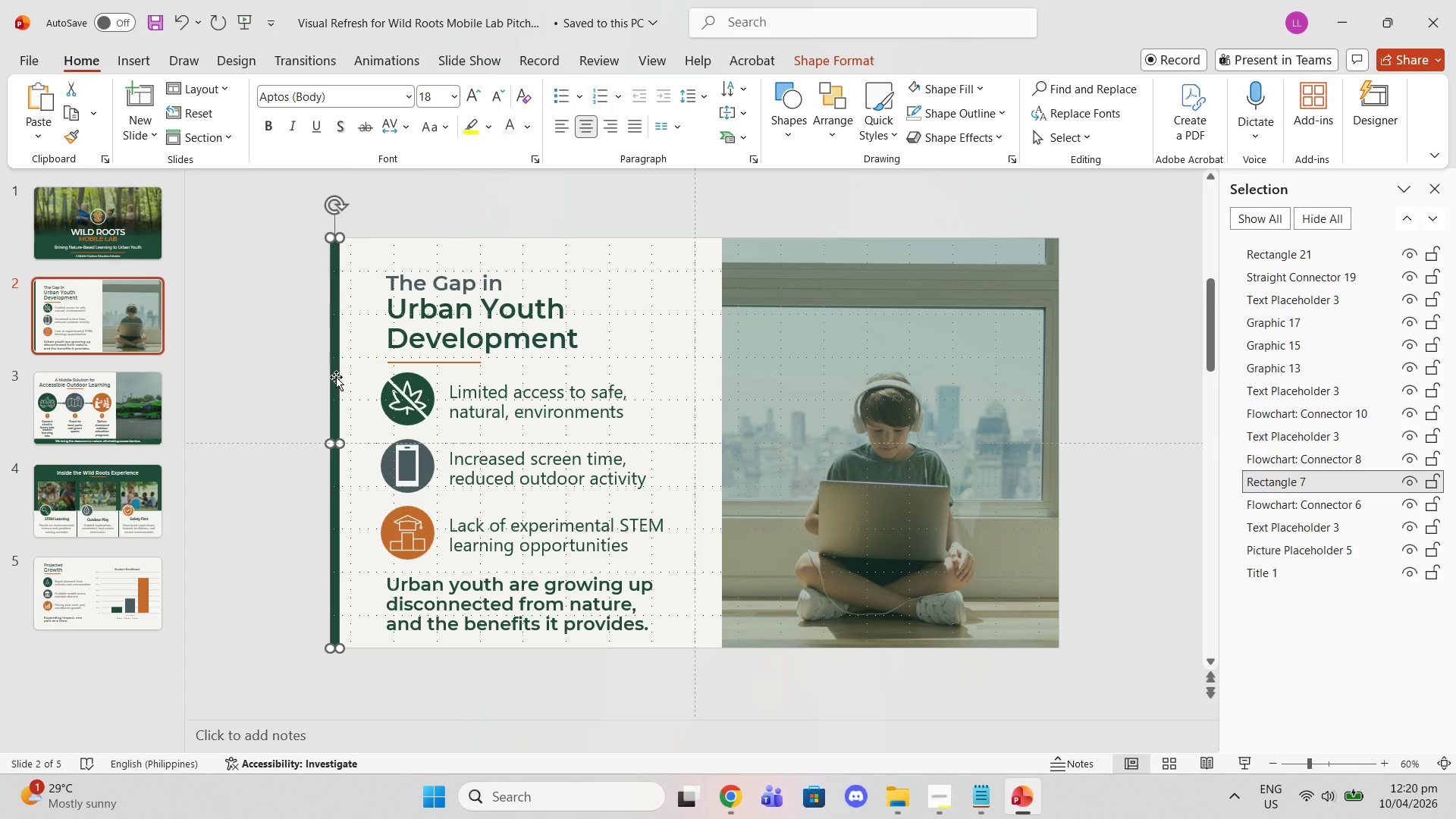 
key(Control+C)
 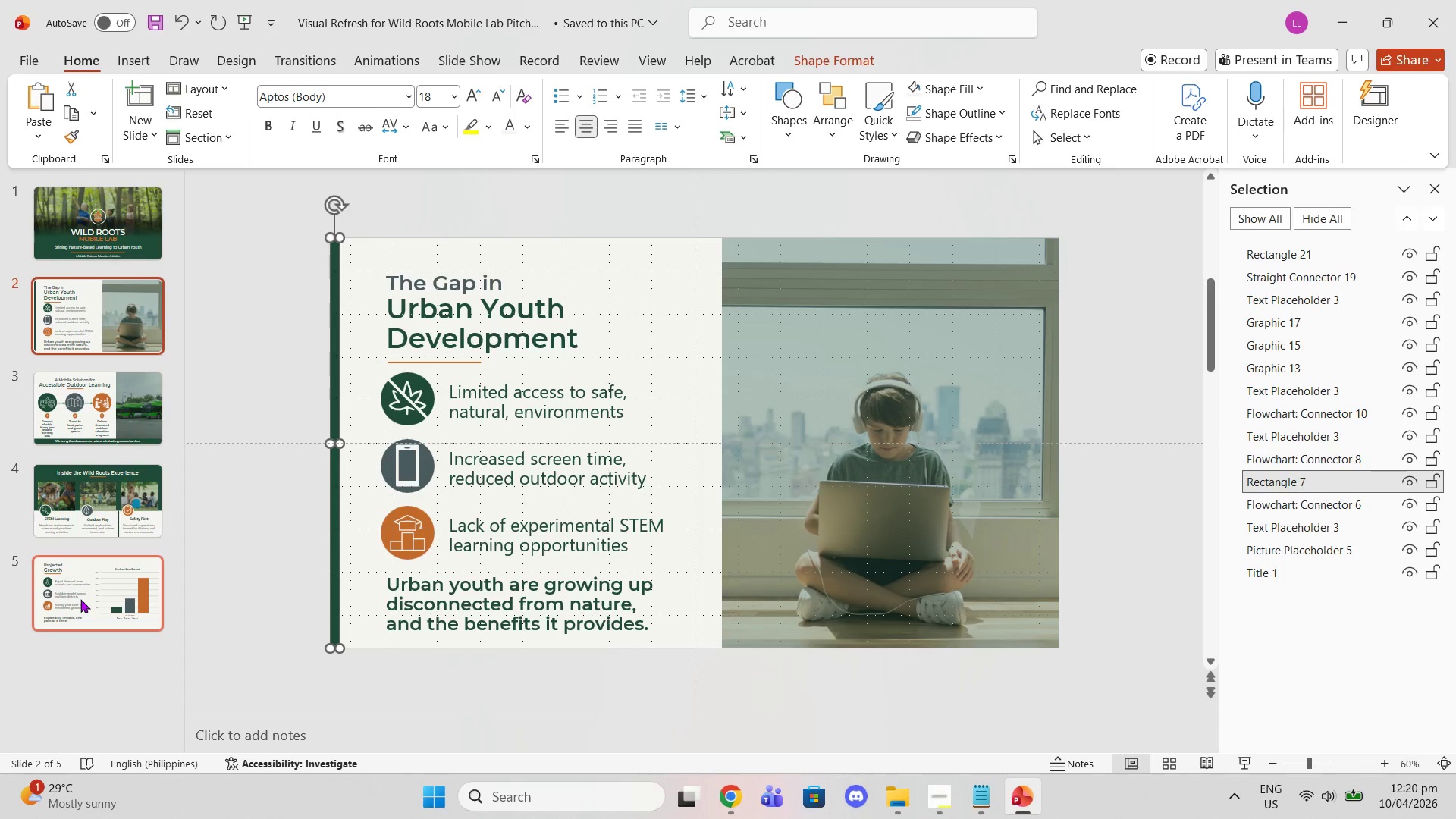 
left_click([80, 599])
 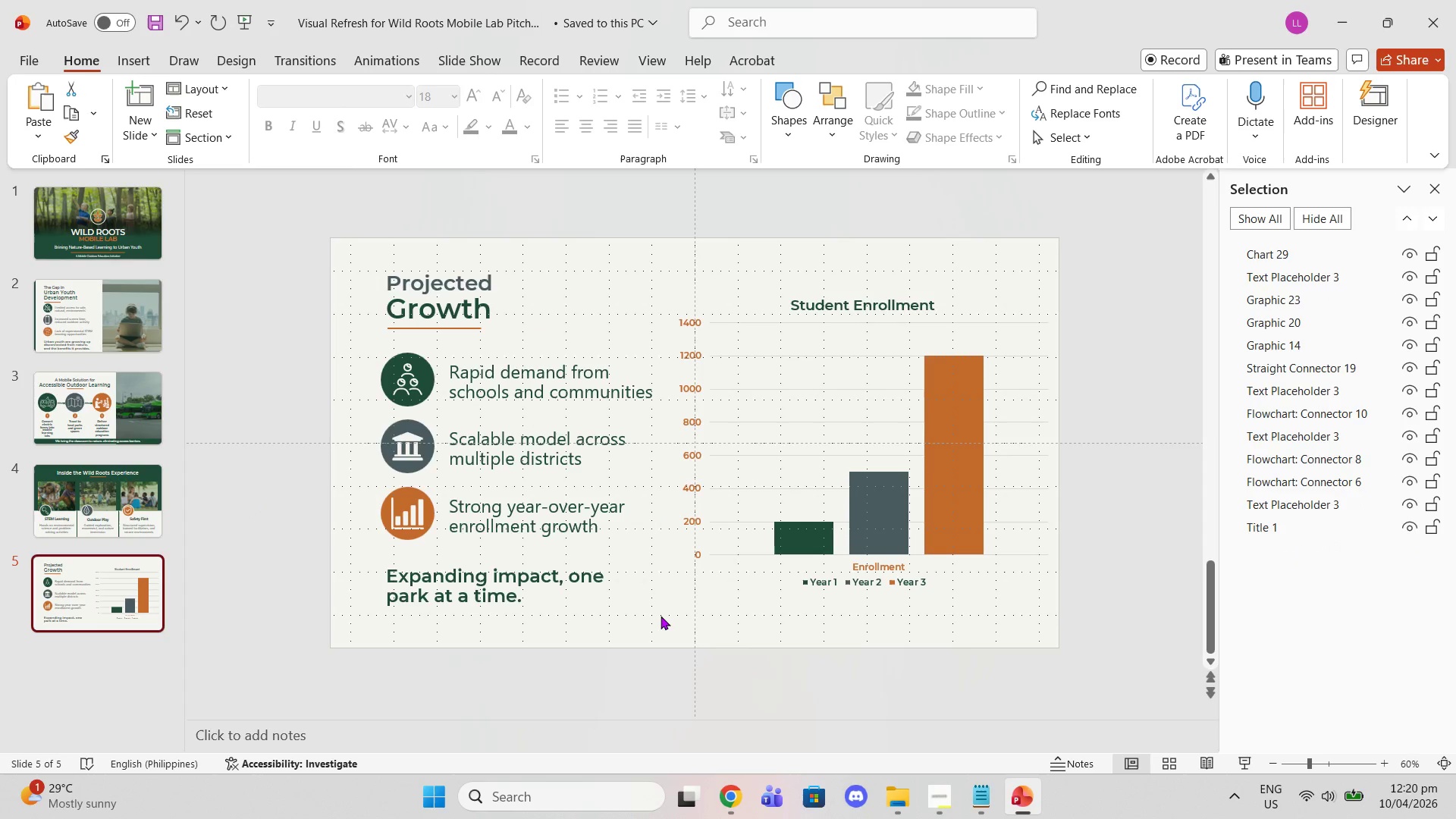 
left_click([663, 619])
 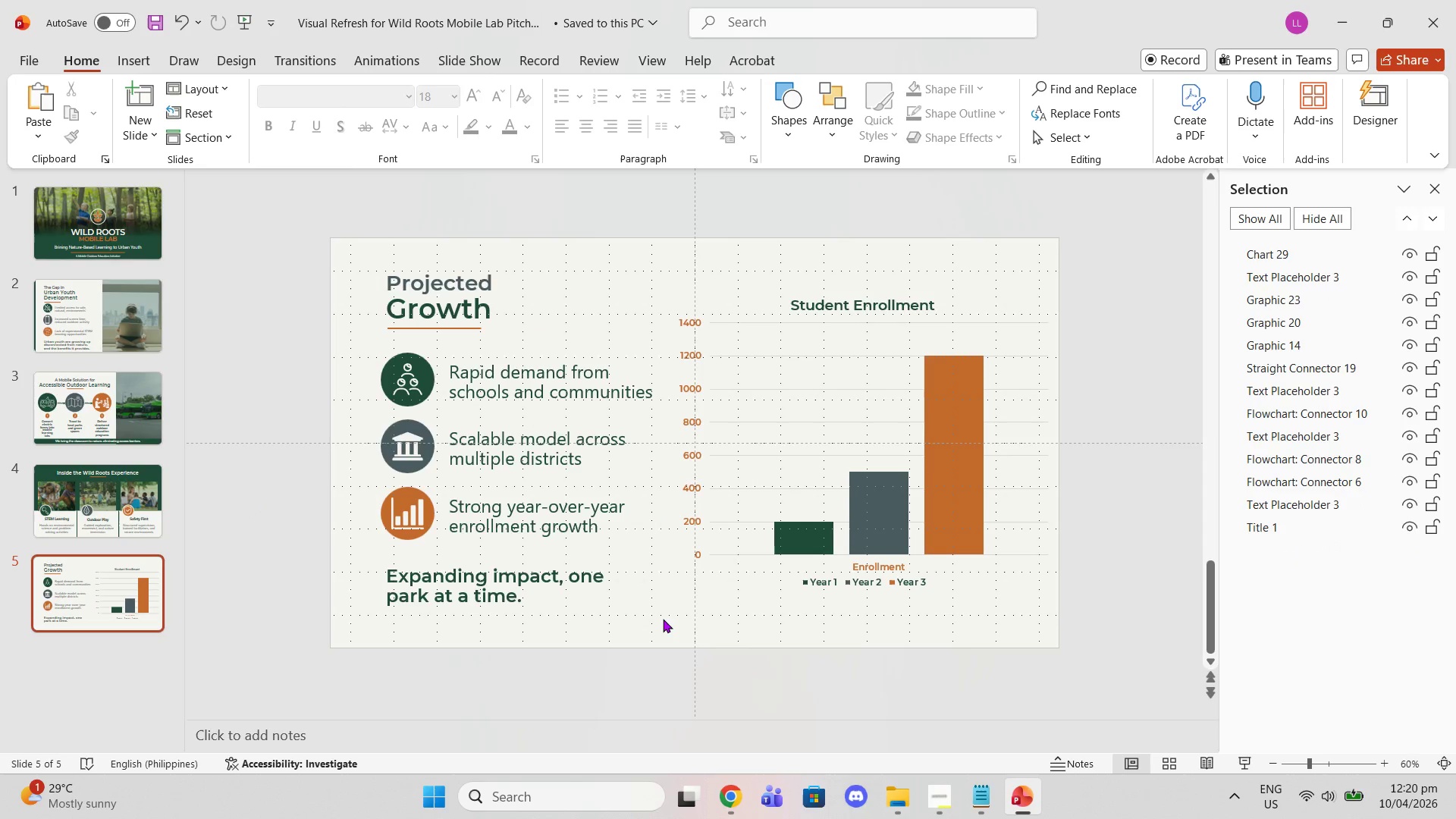 
key(Control+V)
 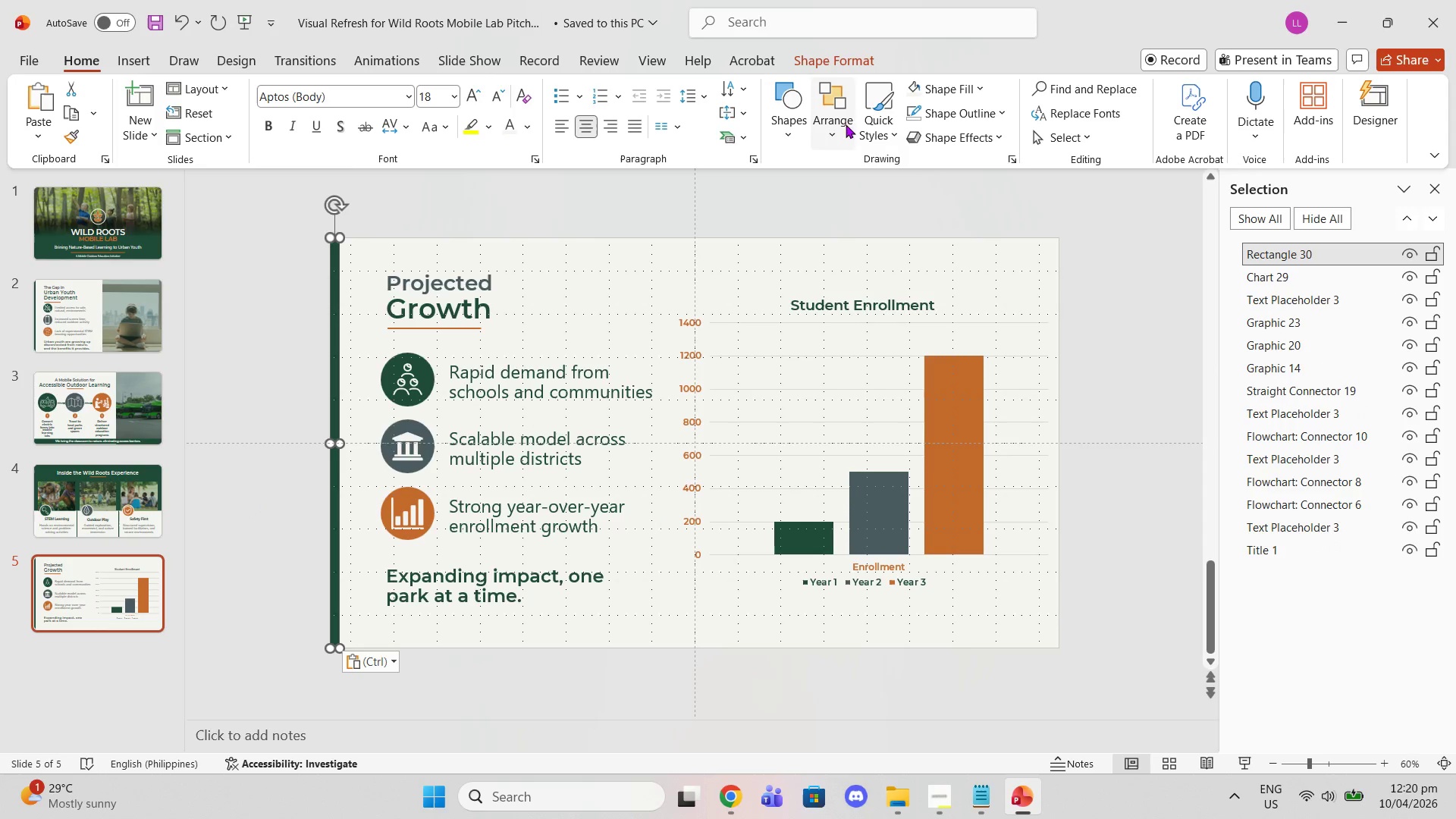 
left_click([850, 137])
 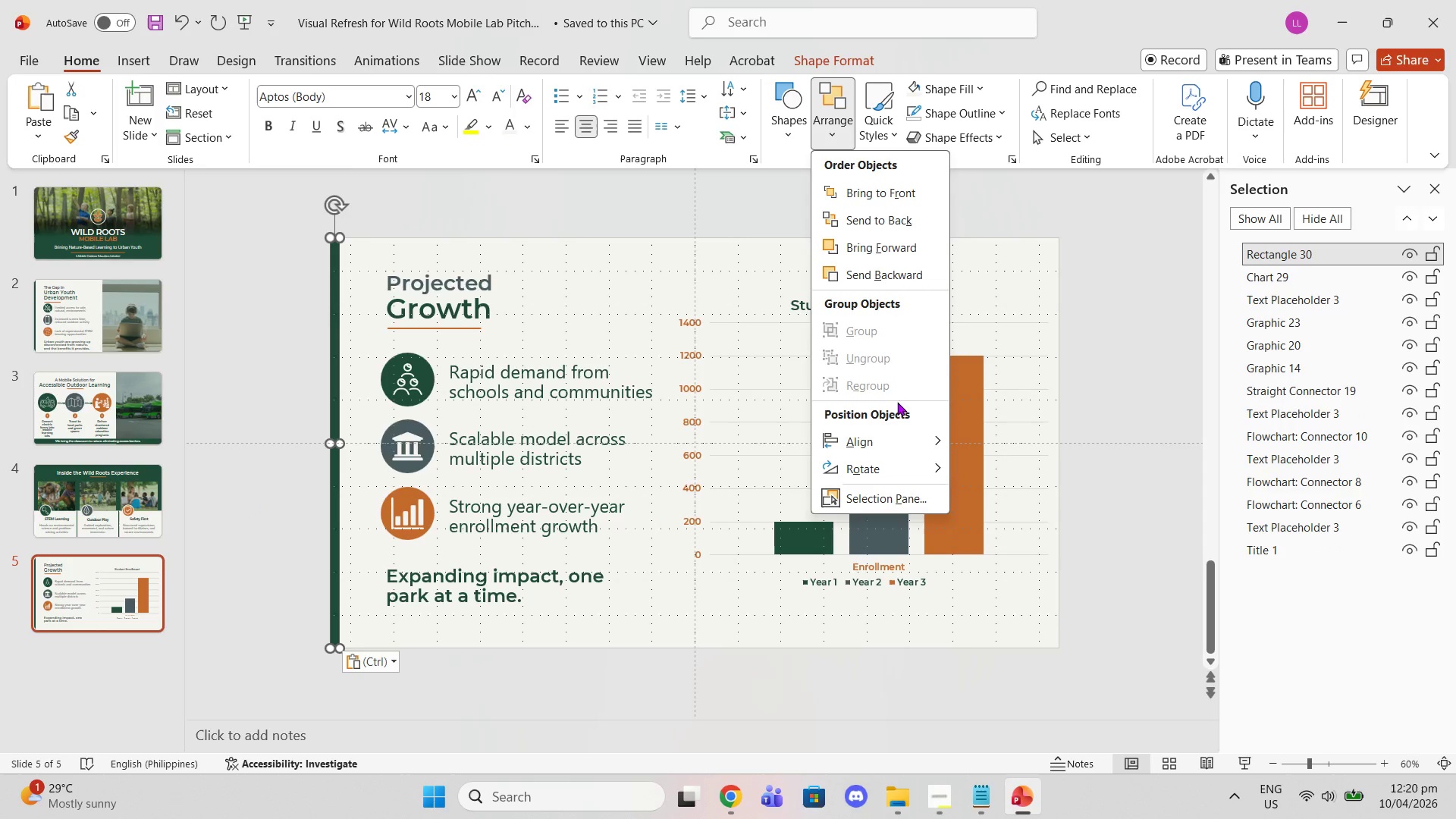 
left_click([908, 437])
 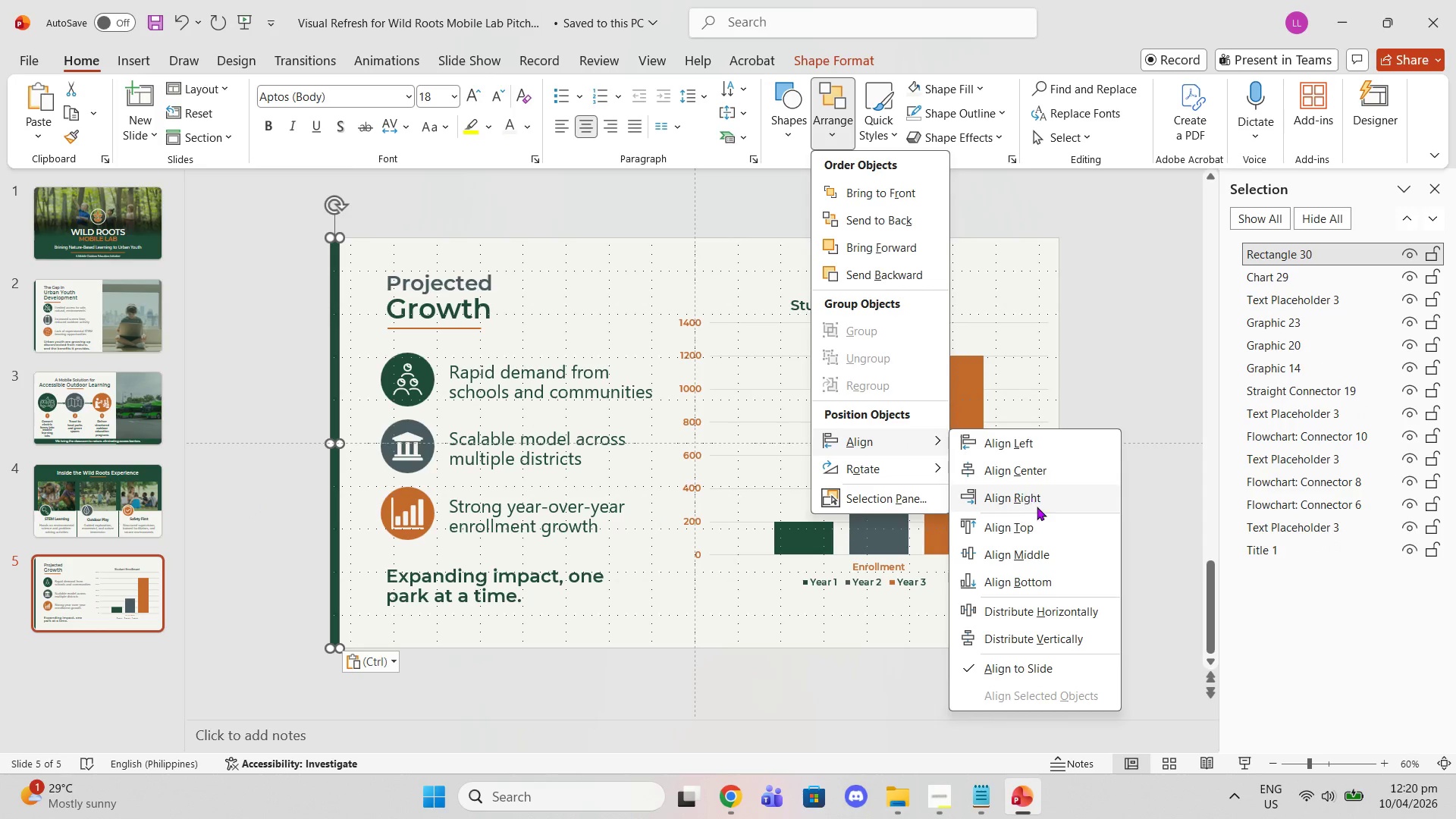 
left_click([1031, 494])
 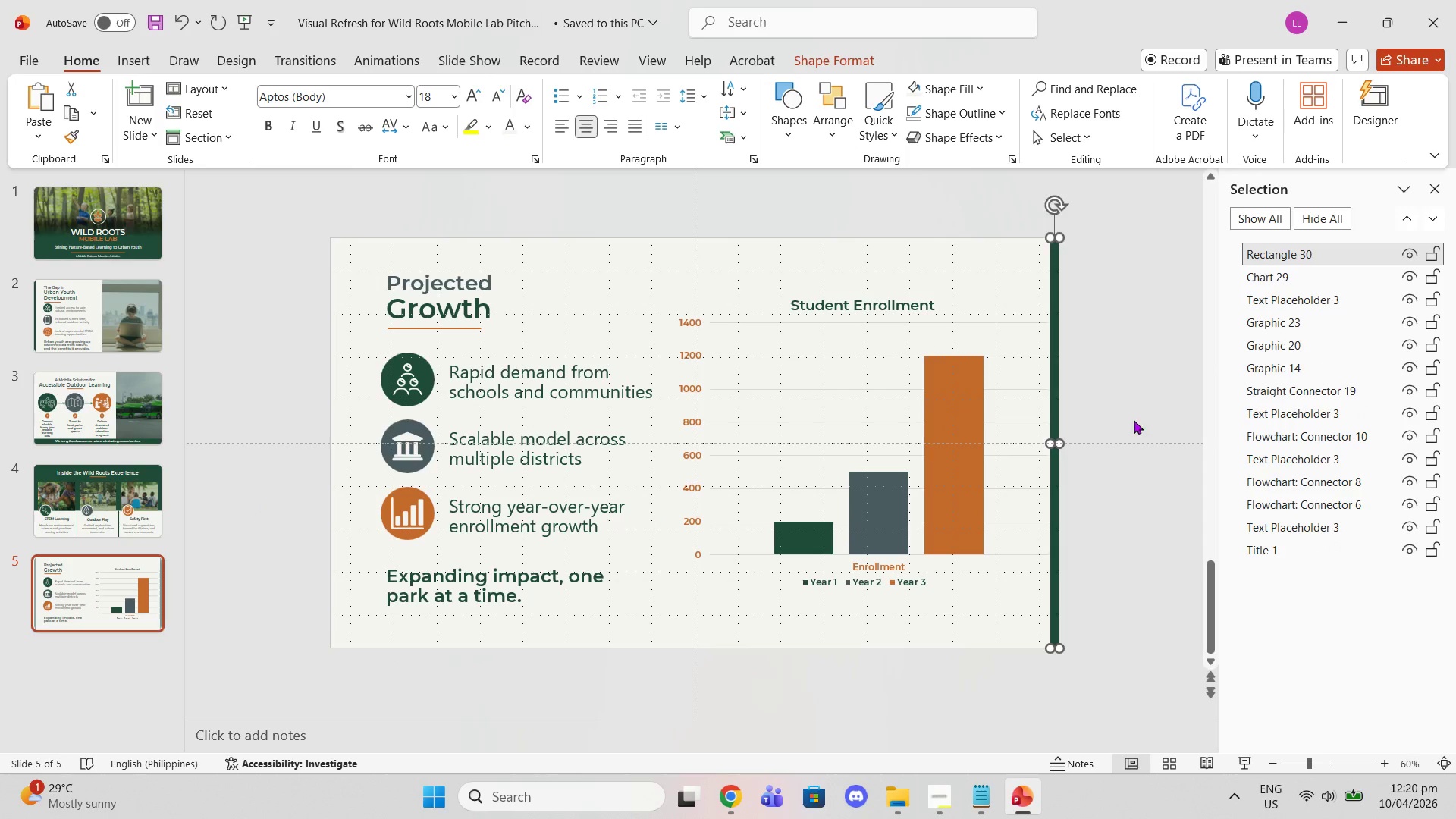 
left_click([1134, 420])
 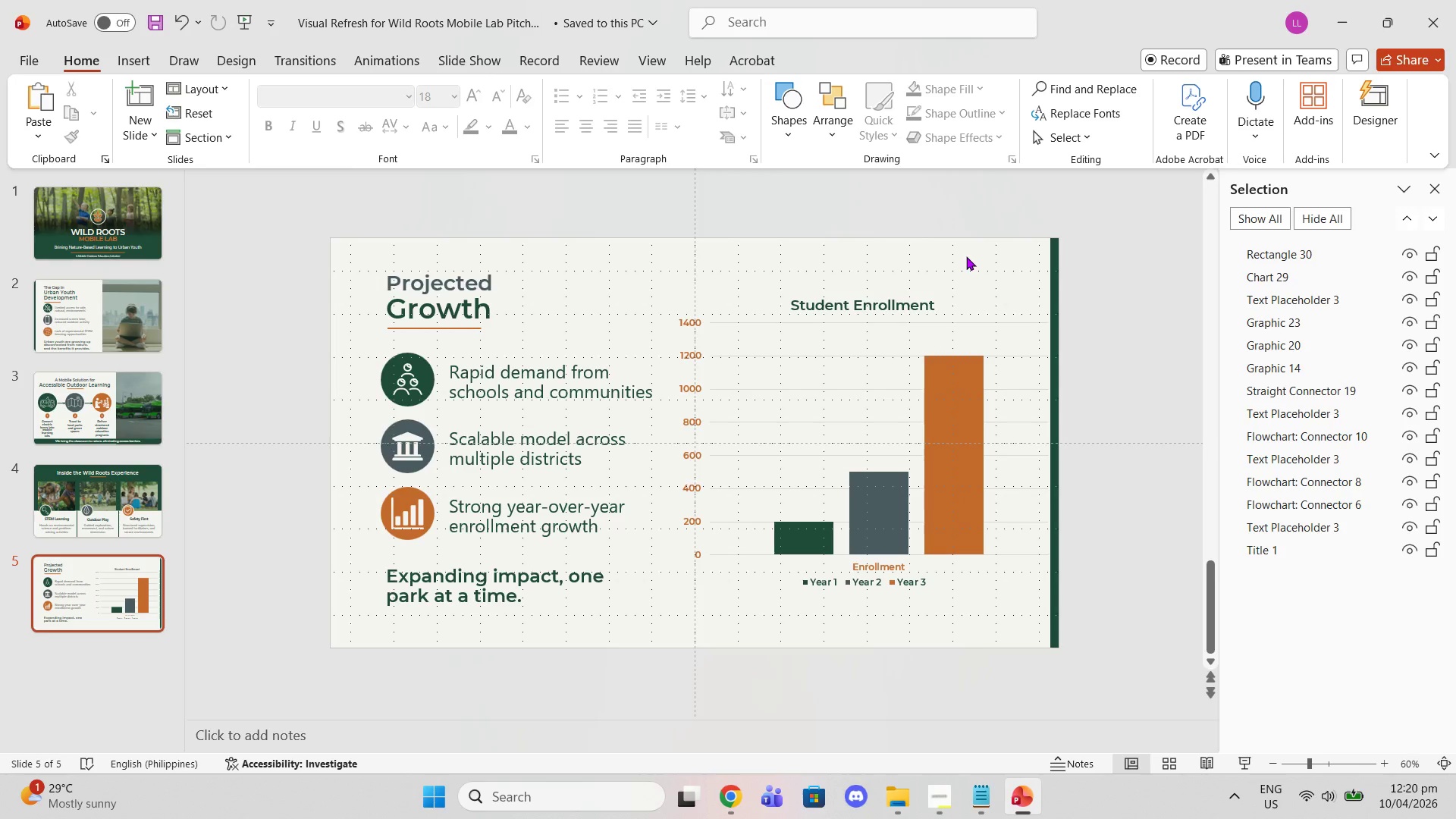 
wait(6.76)
 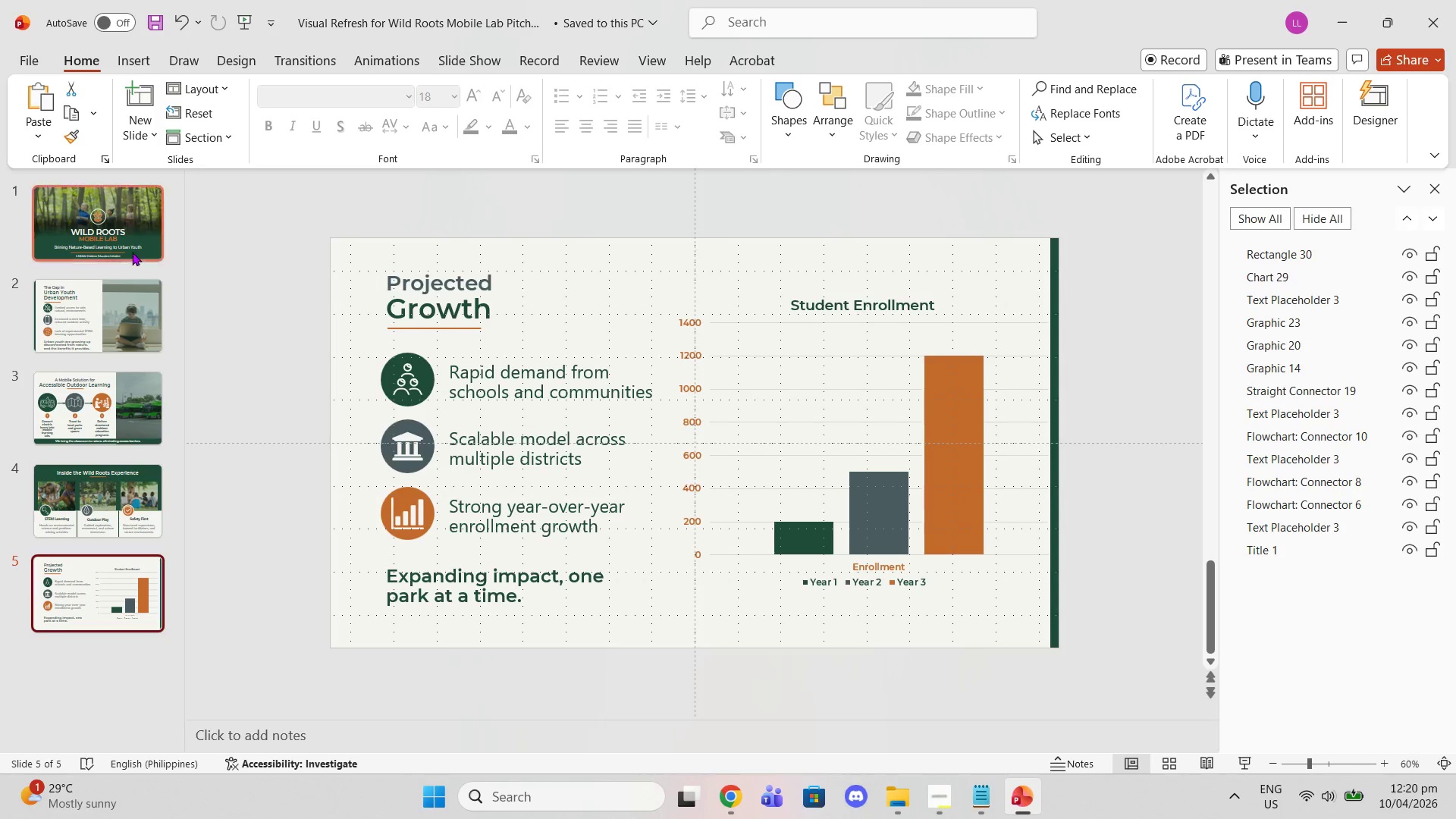 
left_click([132, 252])
 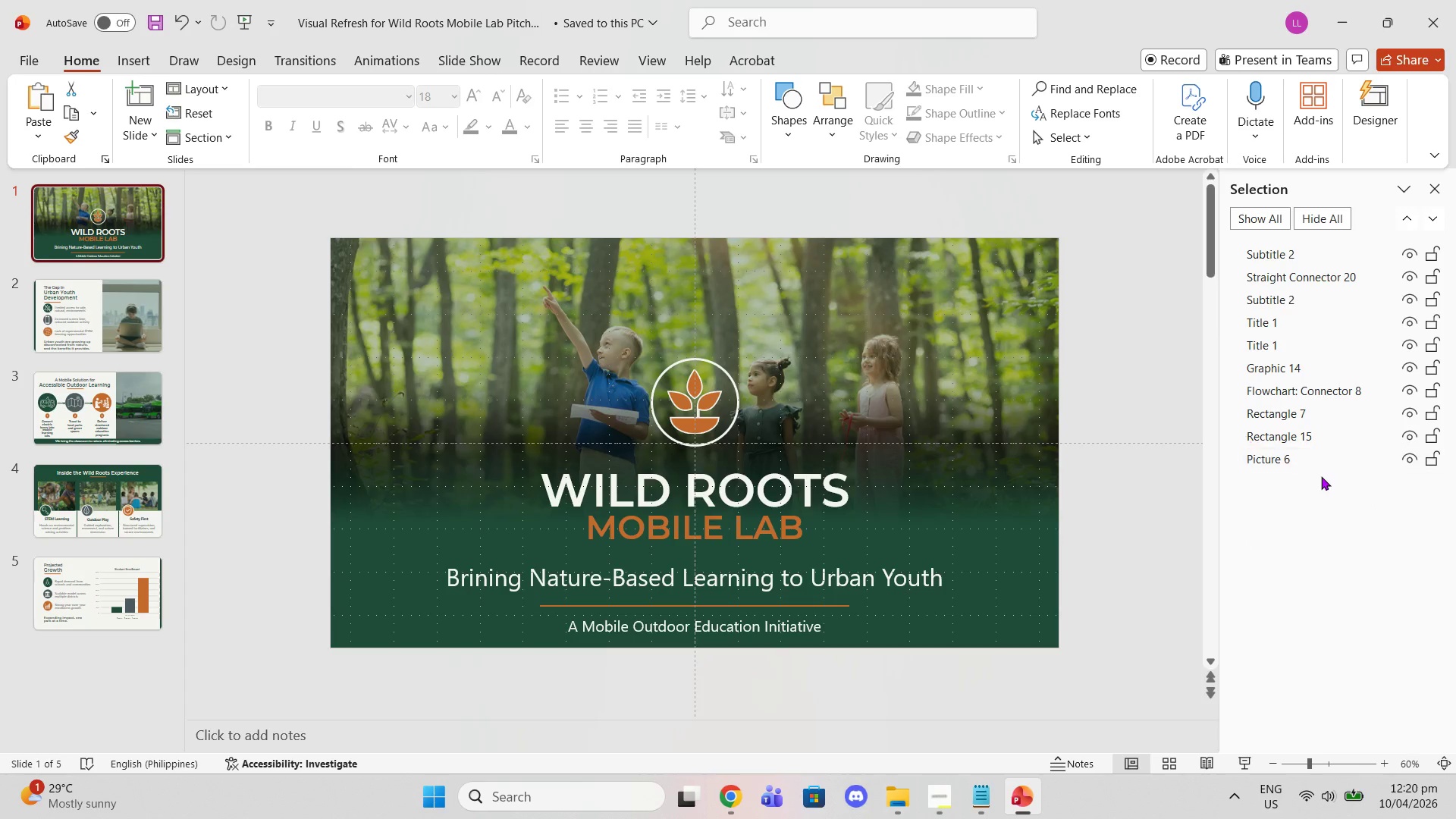 
scroll: coordinate [174, 320], scroll_direction: up, amount: 4.0
 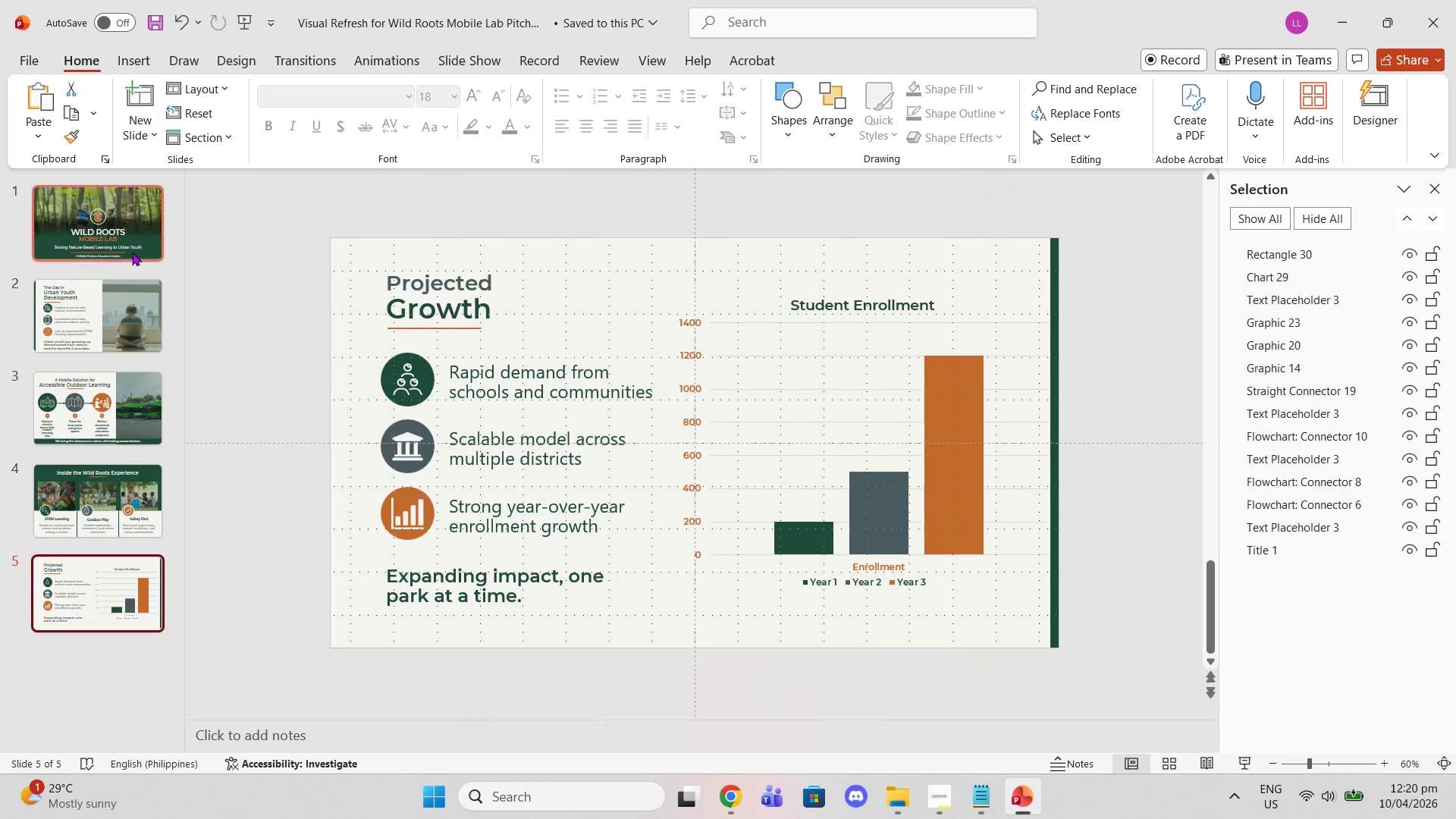 
left_click([1301, 442])
 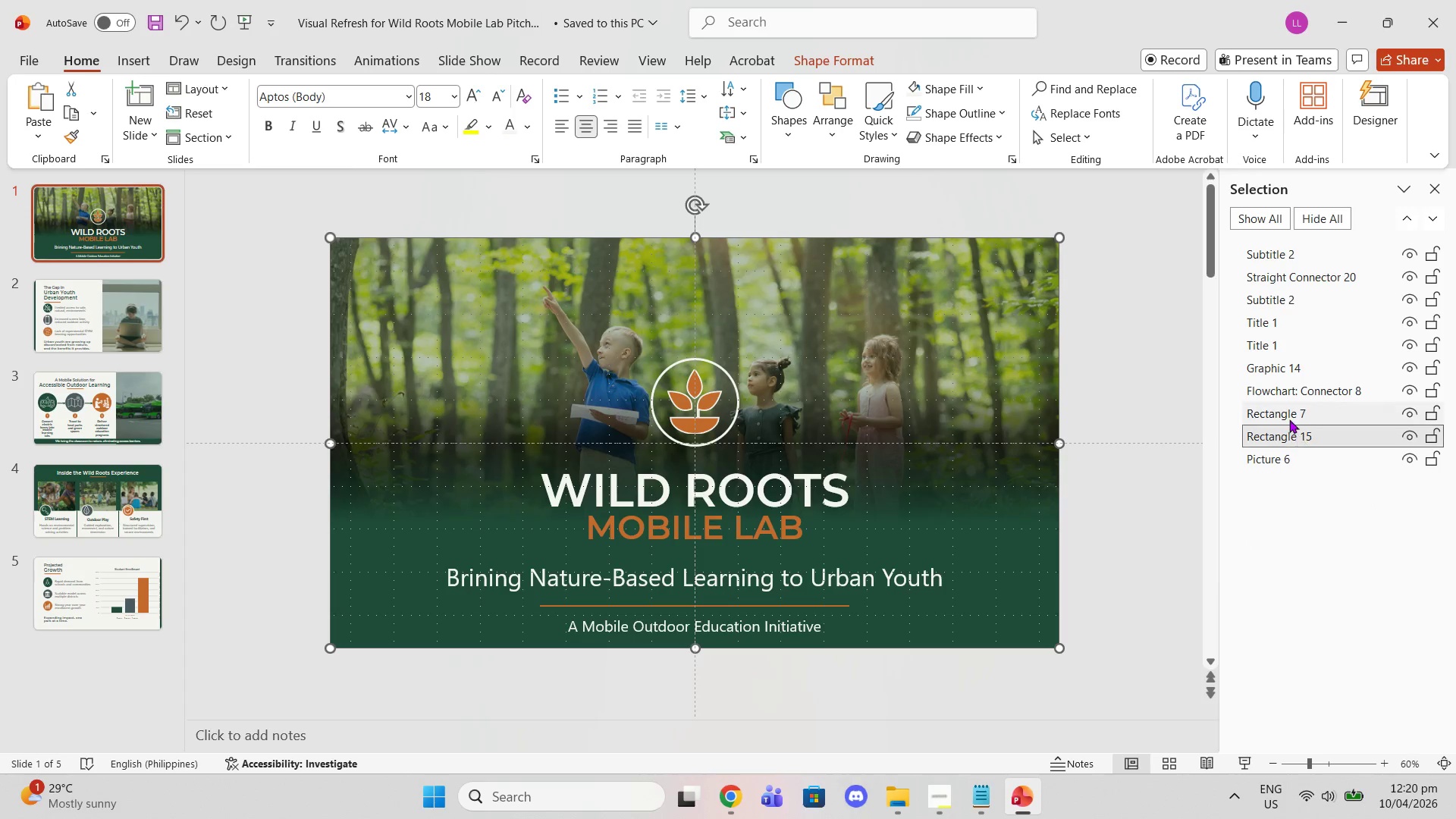 
left_click([1289, 419])
 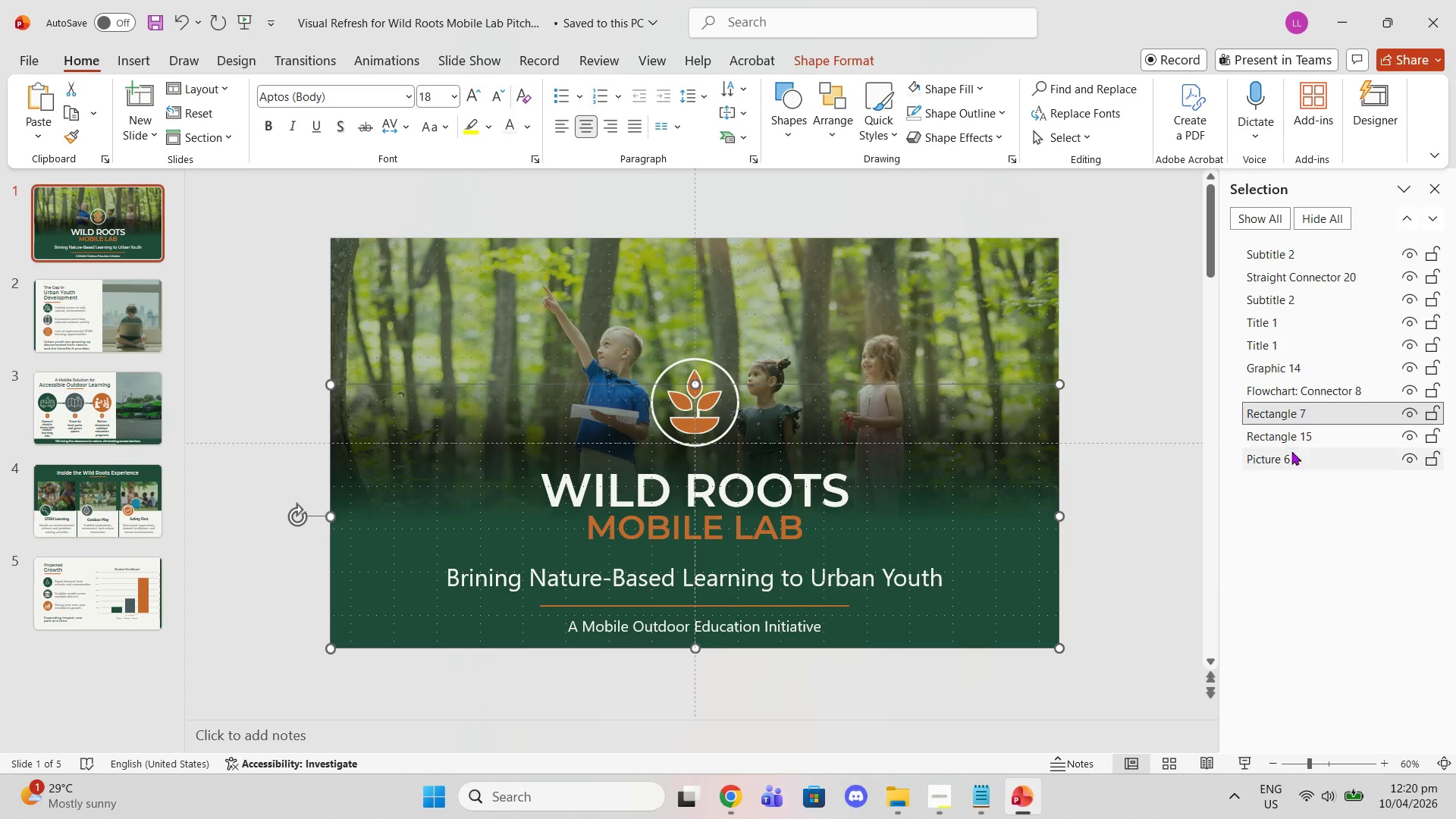 
left_click([1291, 451])
 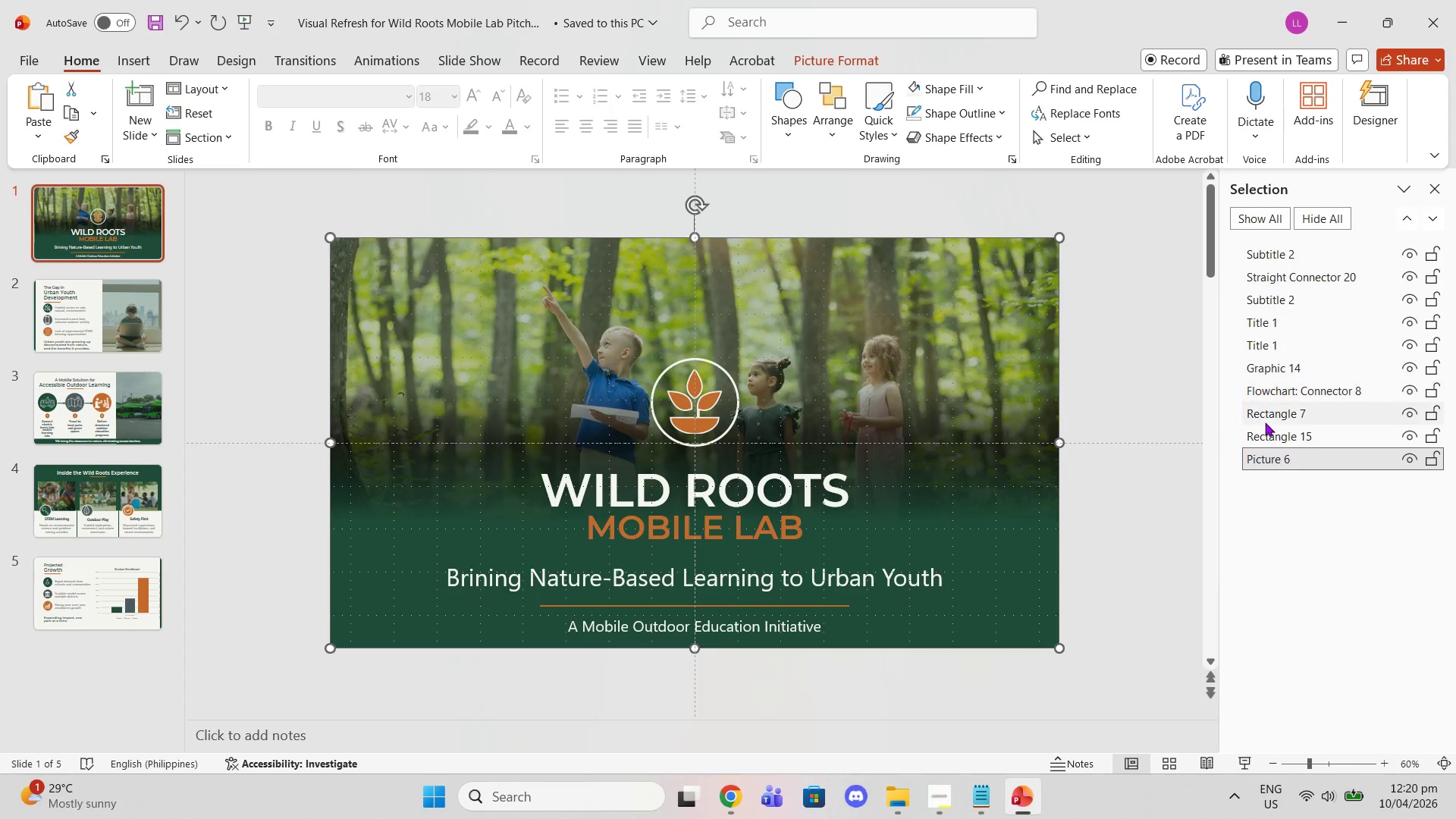 
left_click([1281, 434])
 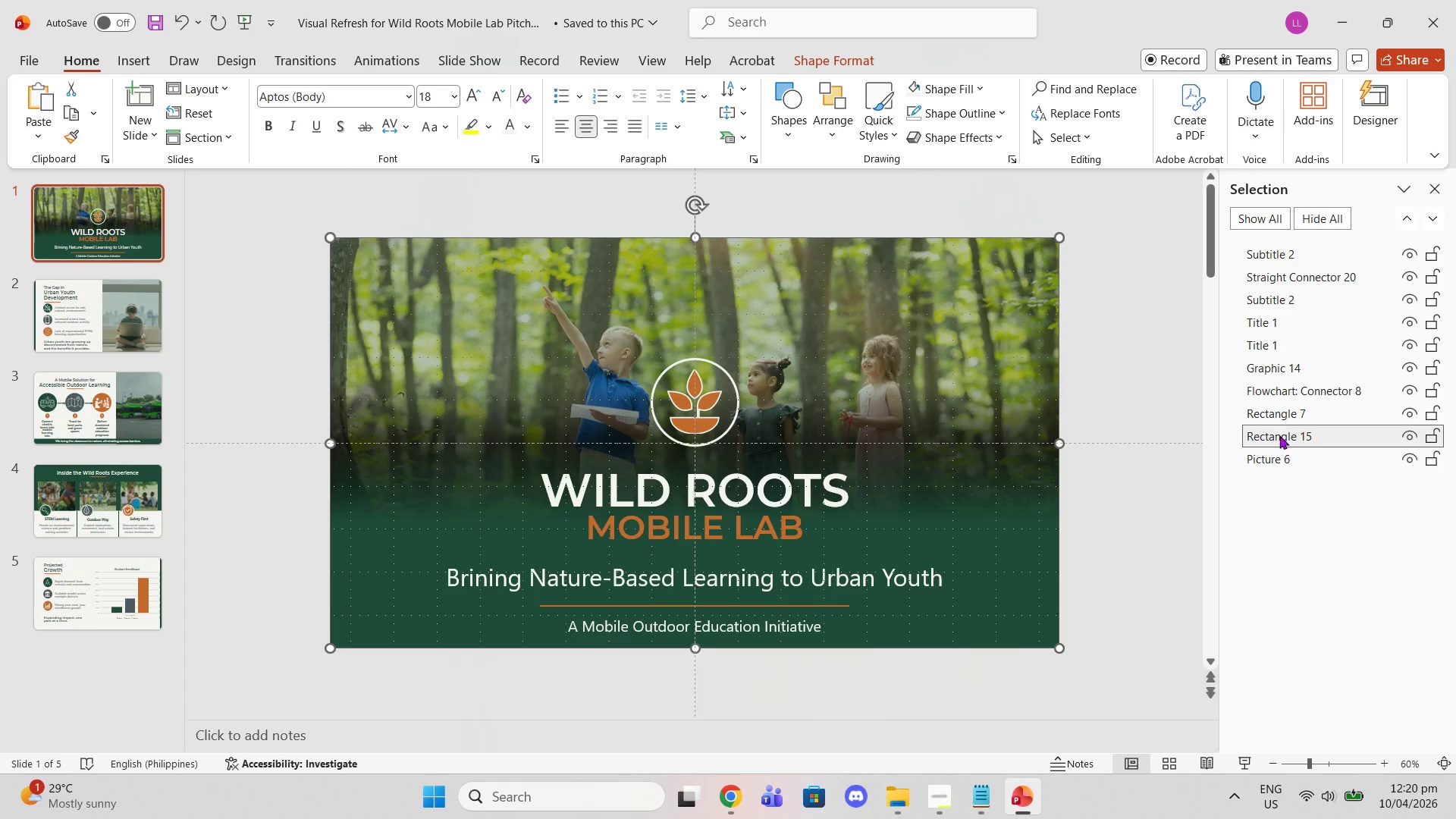 
left_click([1276, 419])
 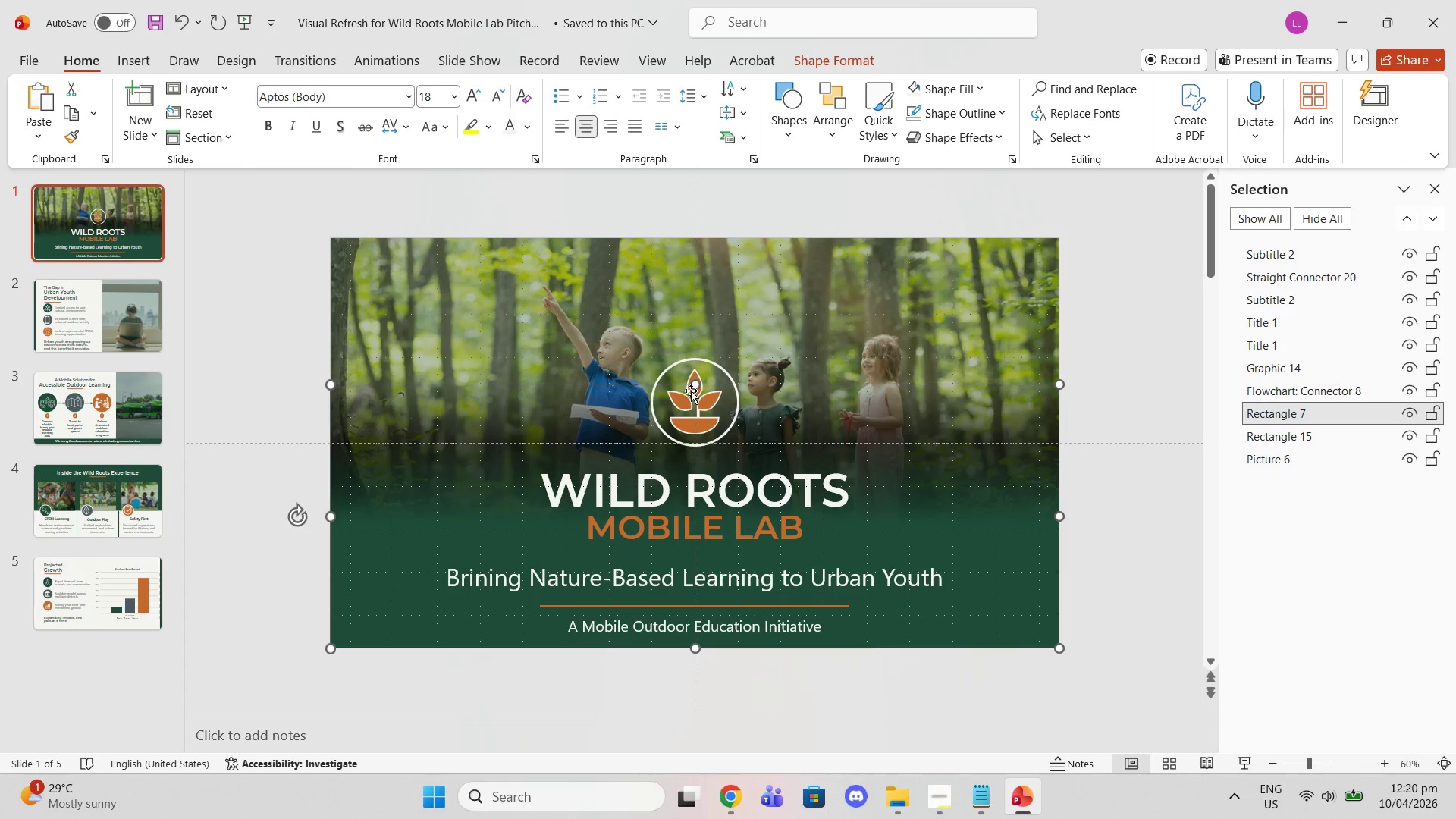 
left_click_drag(start_coordinate=[695, 384], to_coordinate=[701, 385])
 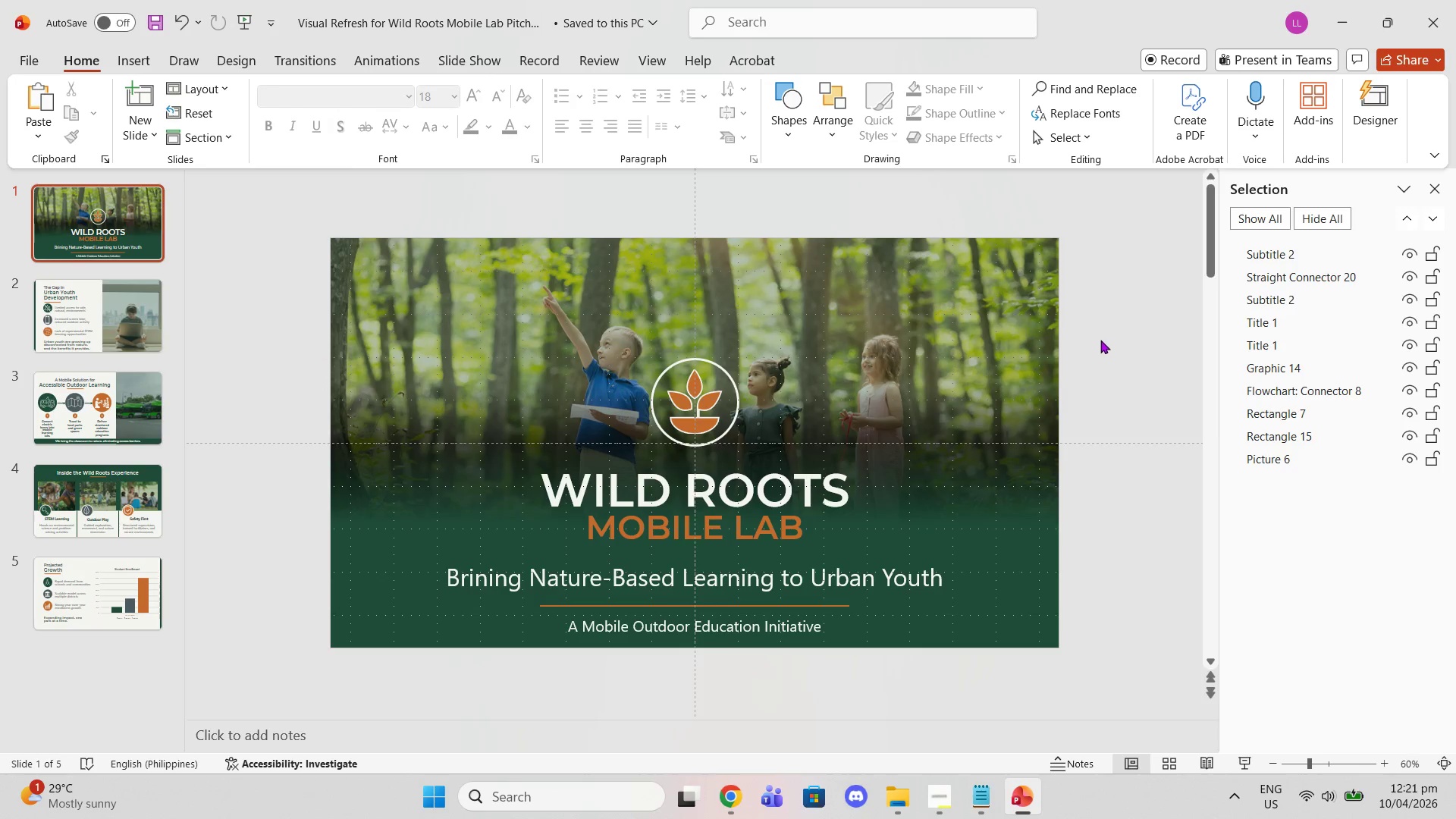 
left_click([899, 319])
 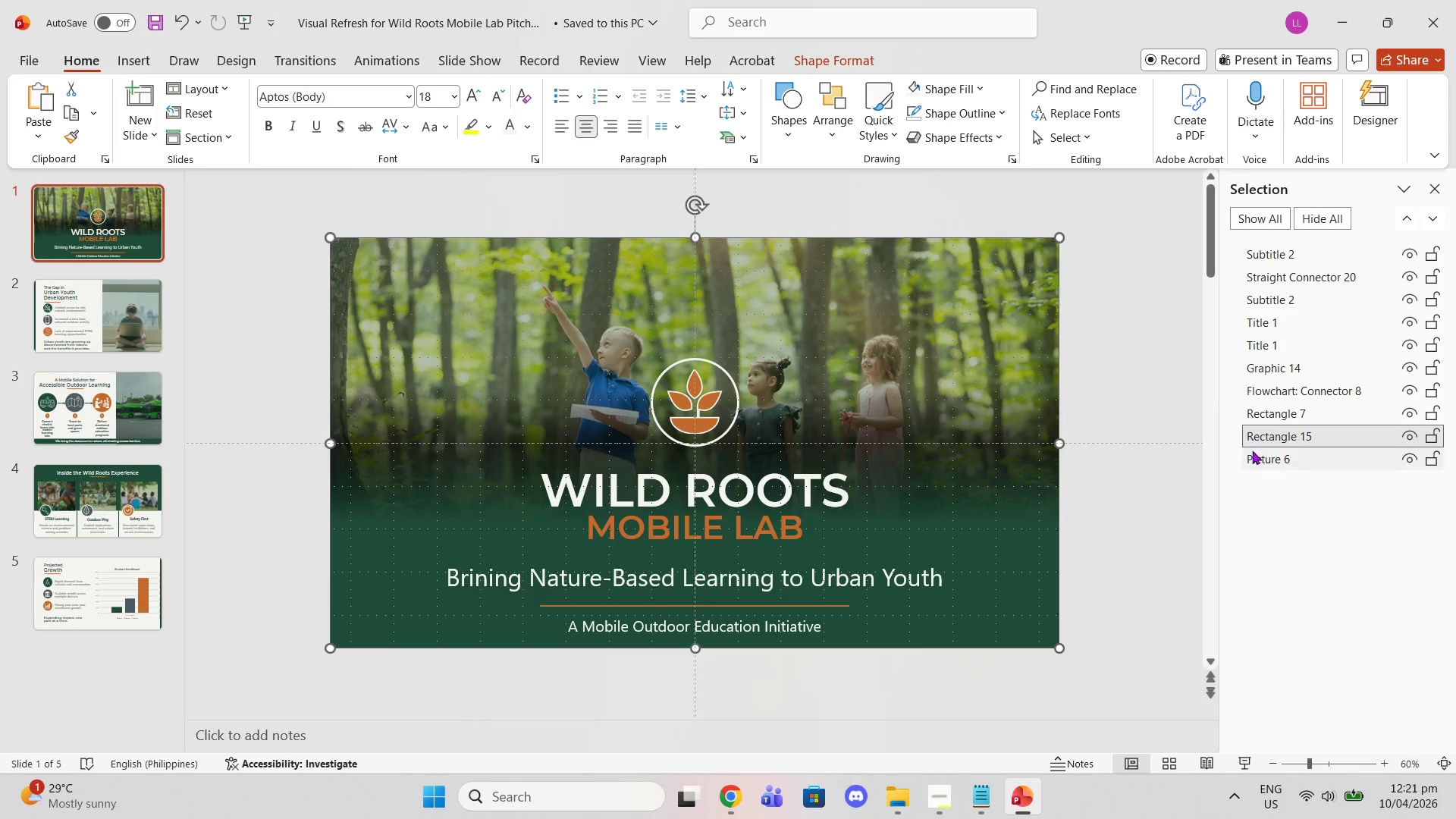 
left_click([1254, 452])
 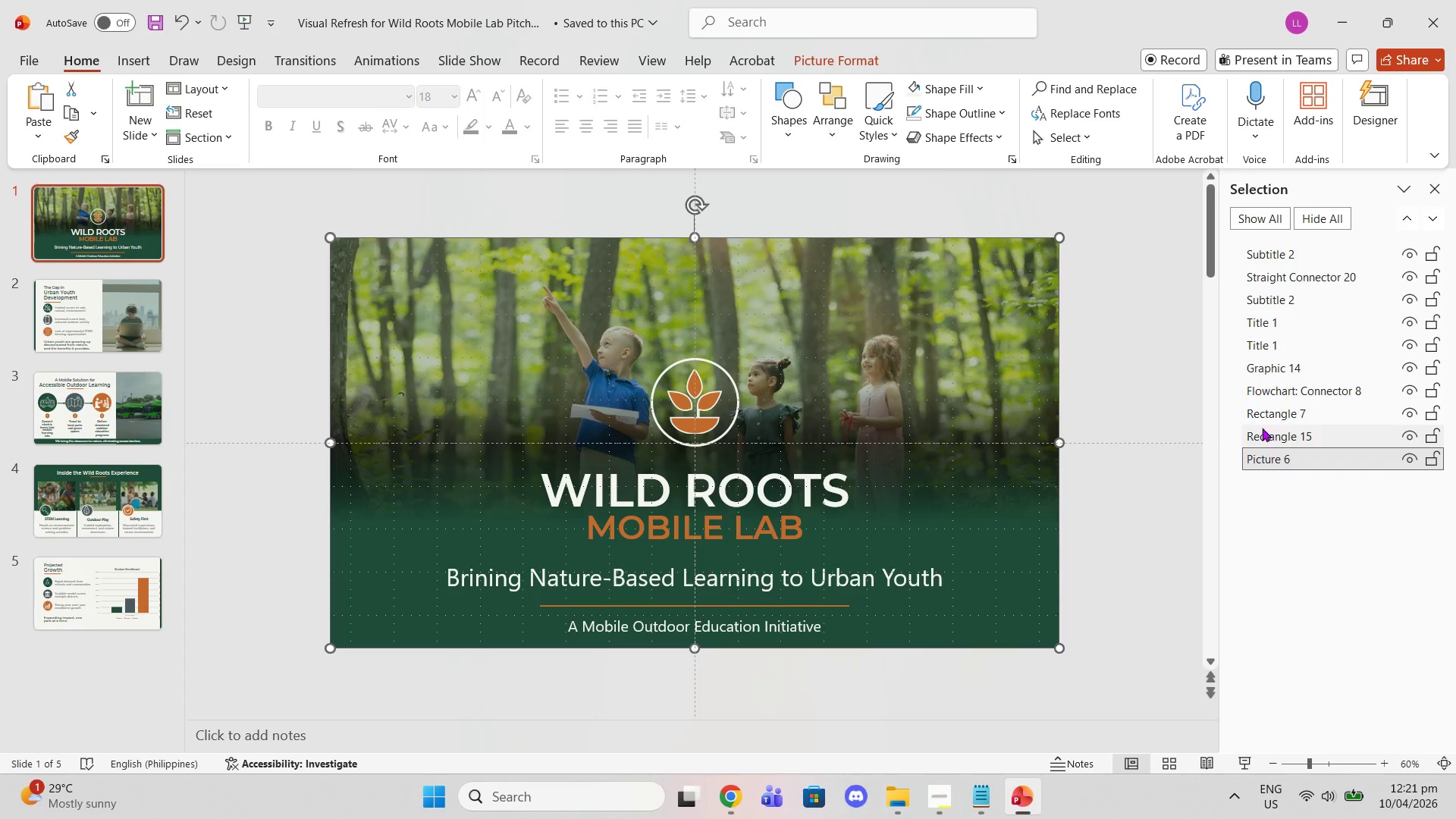 
left_click([1255, 411])
 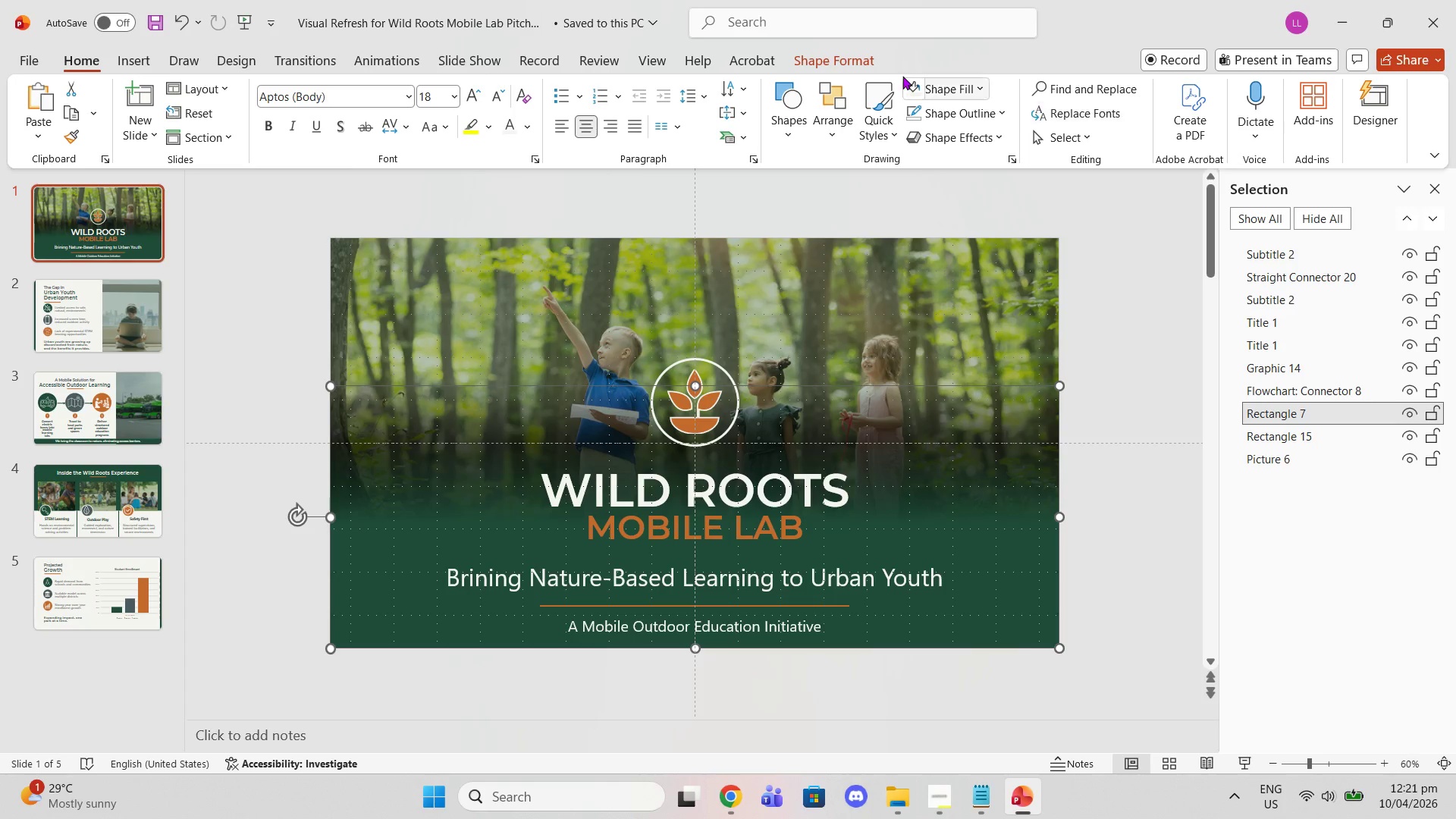 
left_click([841, 66])
 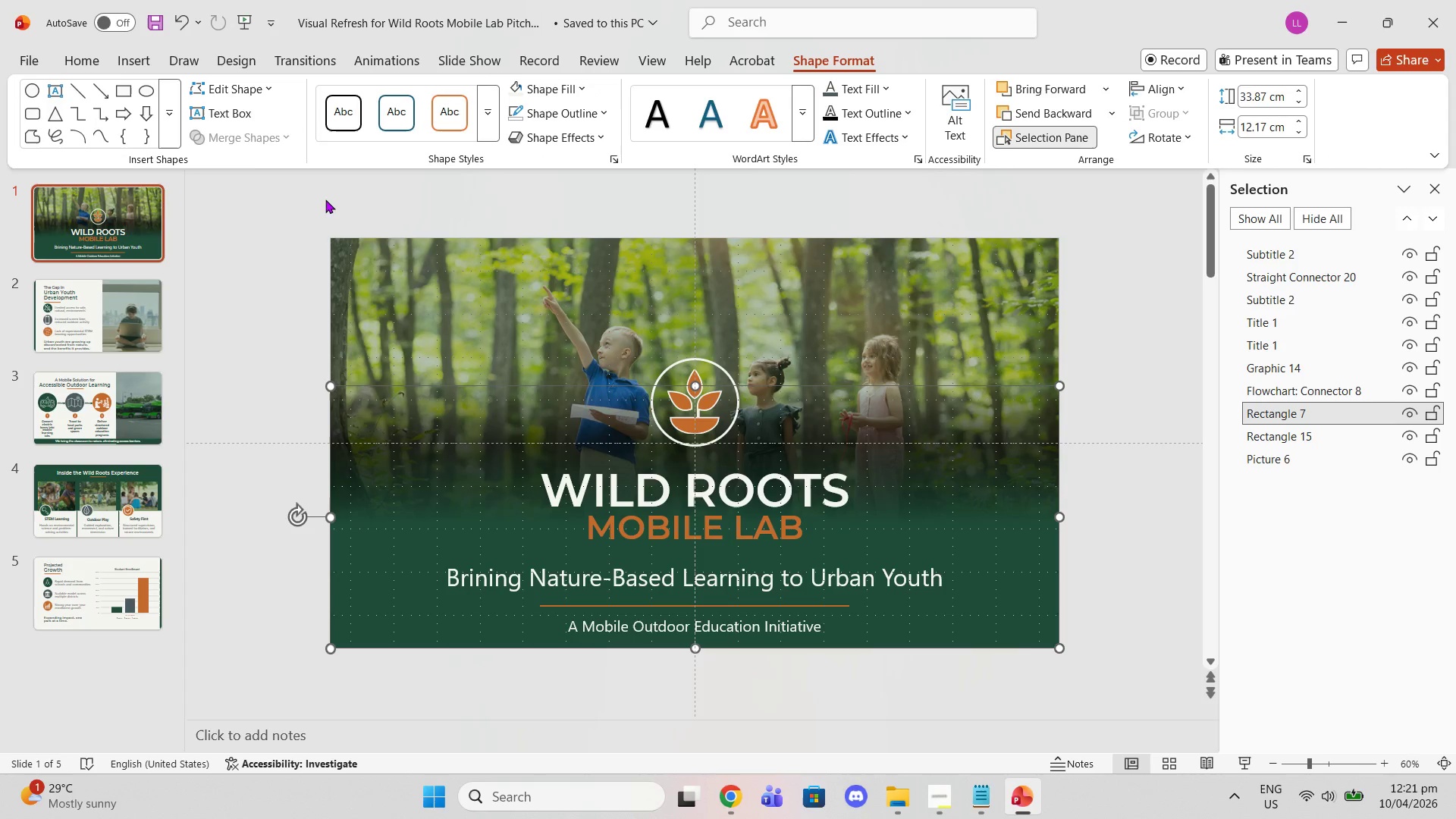 
right_click([369, 260])
 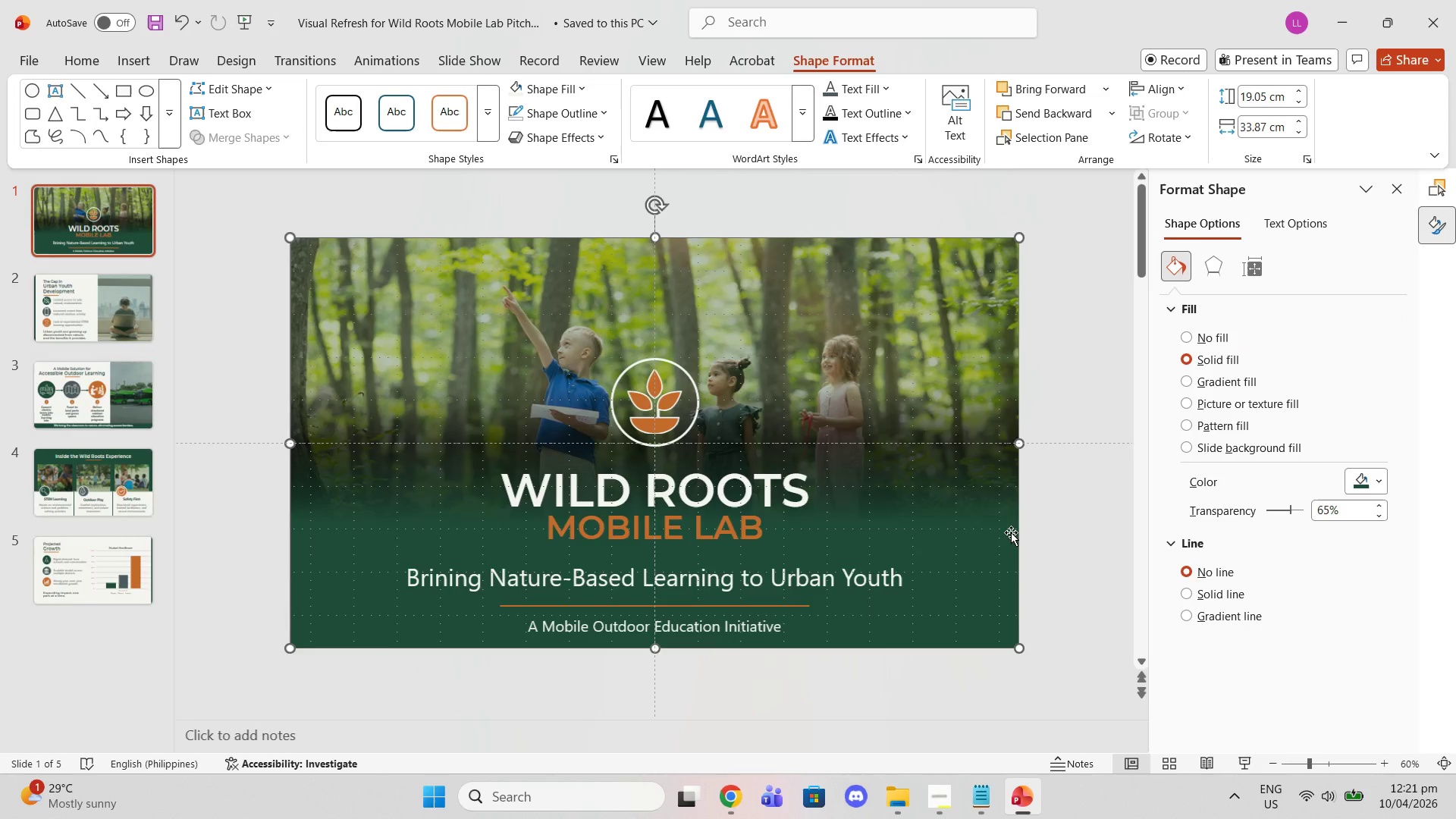 
left_click_drag(start_coordinate=[1289, 508], to_coordinate=[1294, 507])
 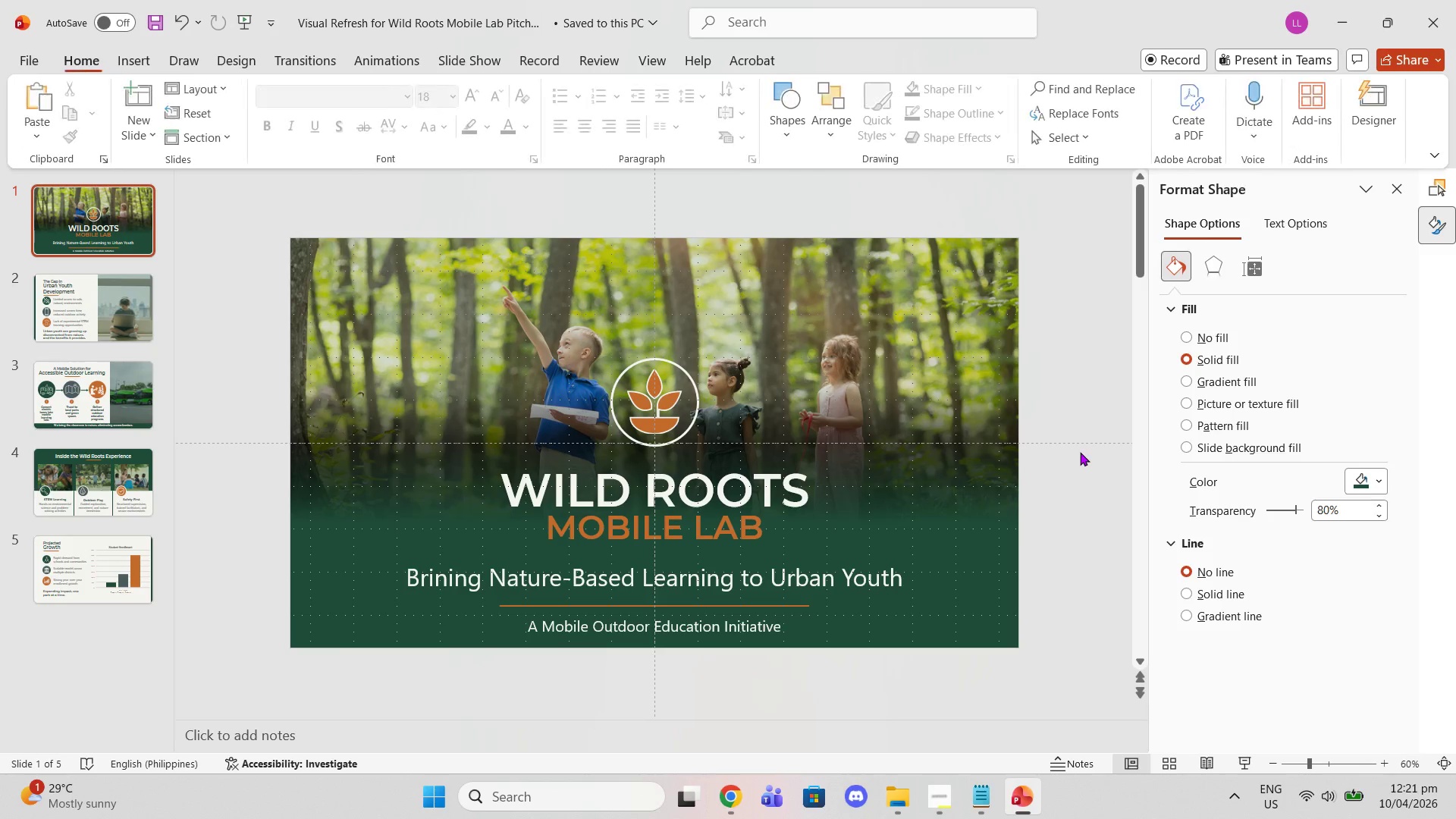 
double_click([1080, 452])
 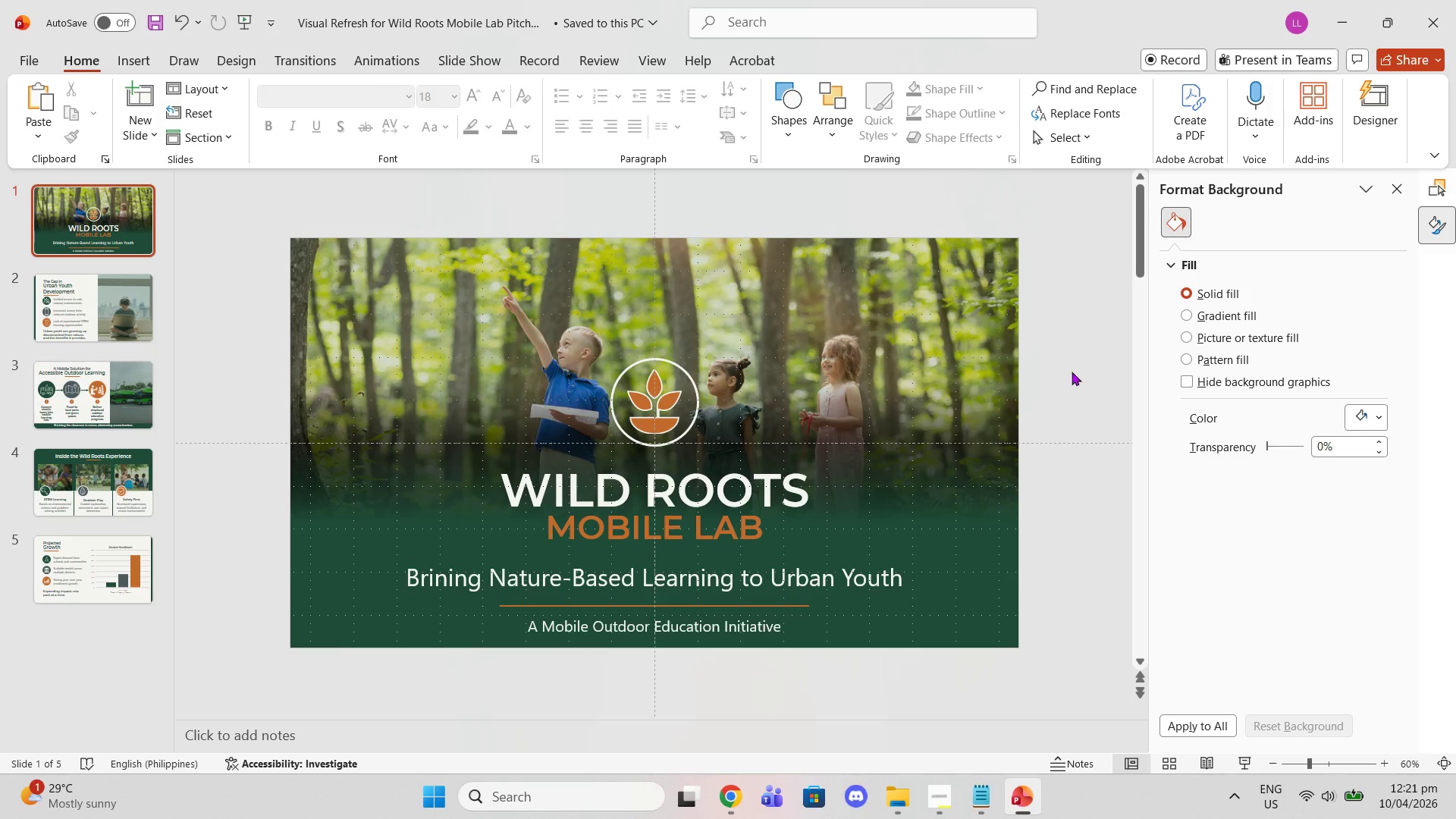 
scroll: coordinate [1069, 378], scroll_direction: down, amount: 1.0
 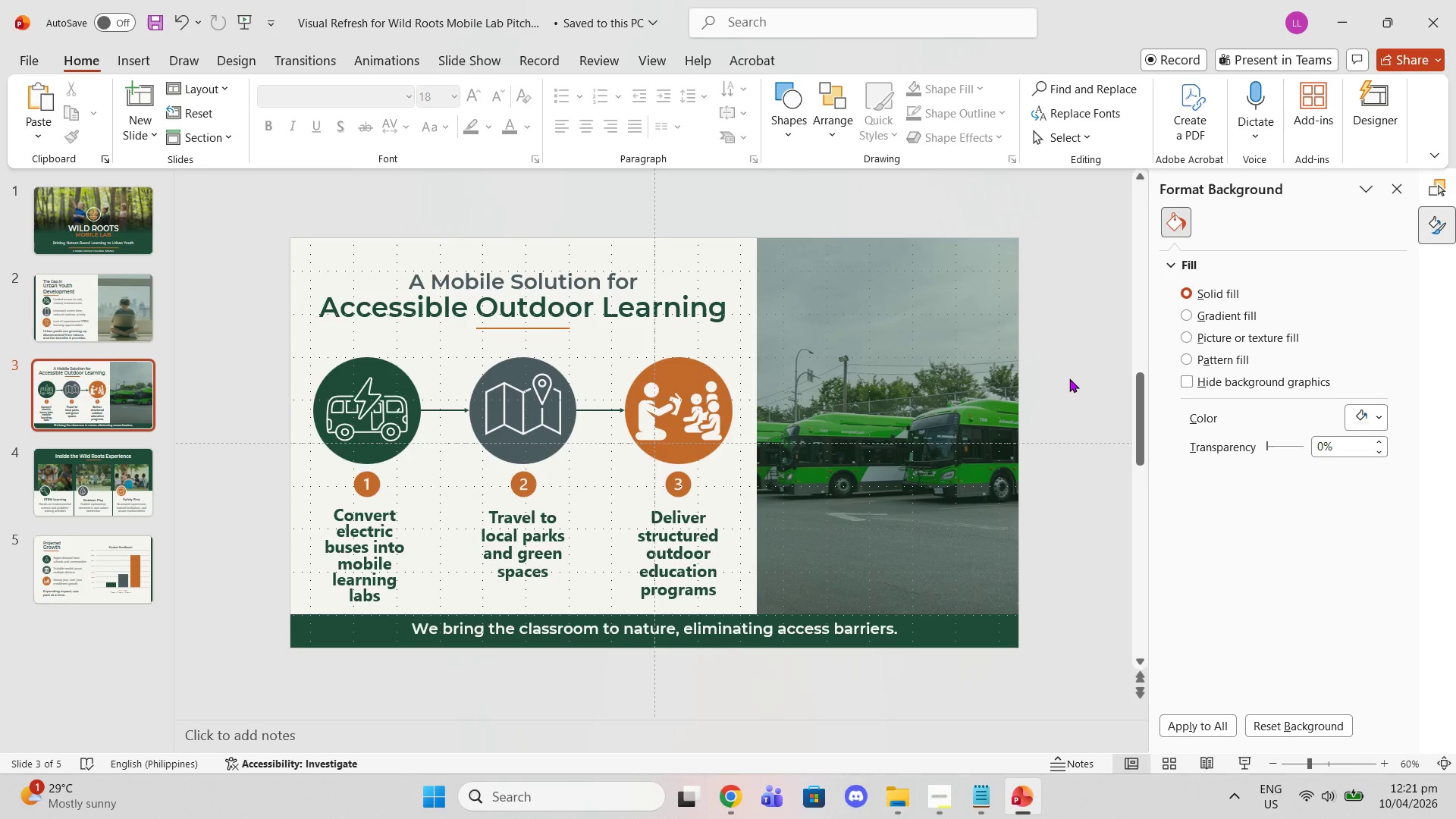 
wait(7.33)
 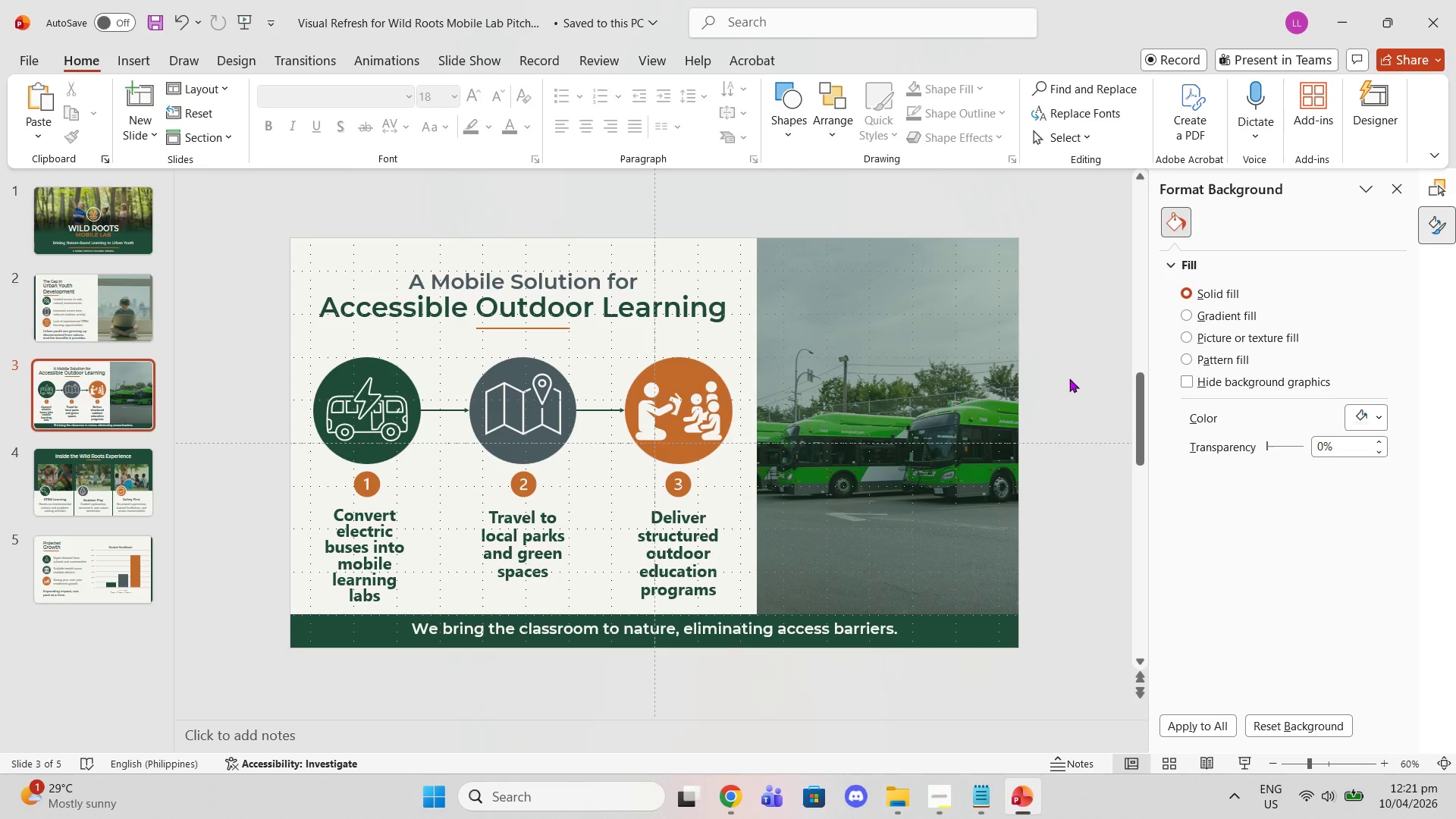 
left_click([1397, 184])
 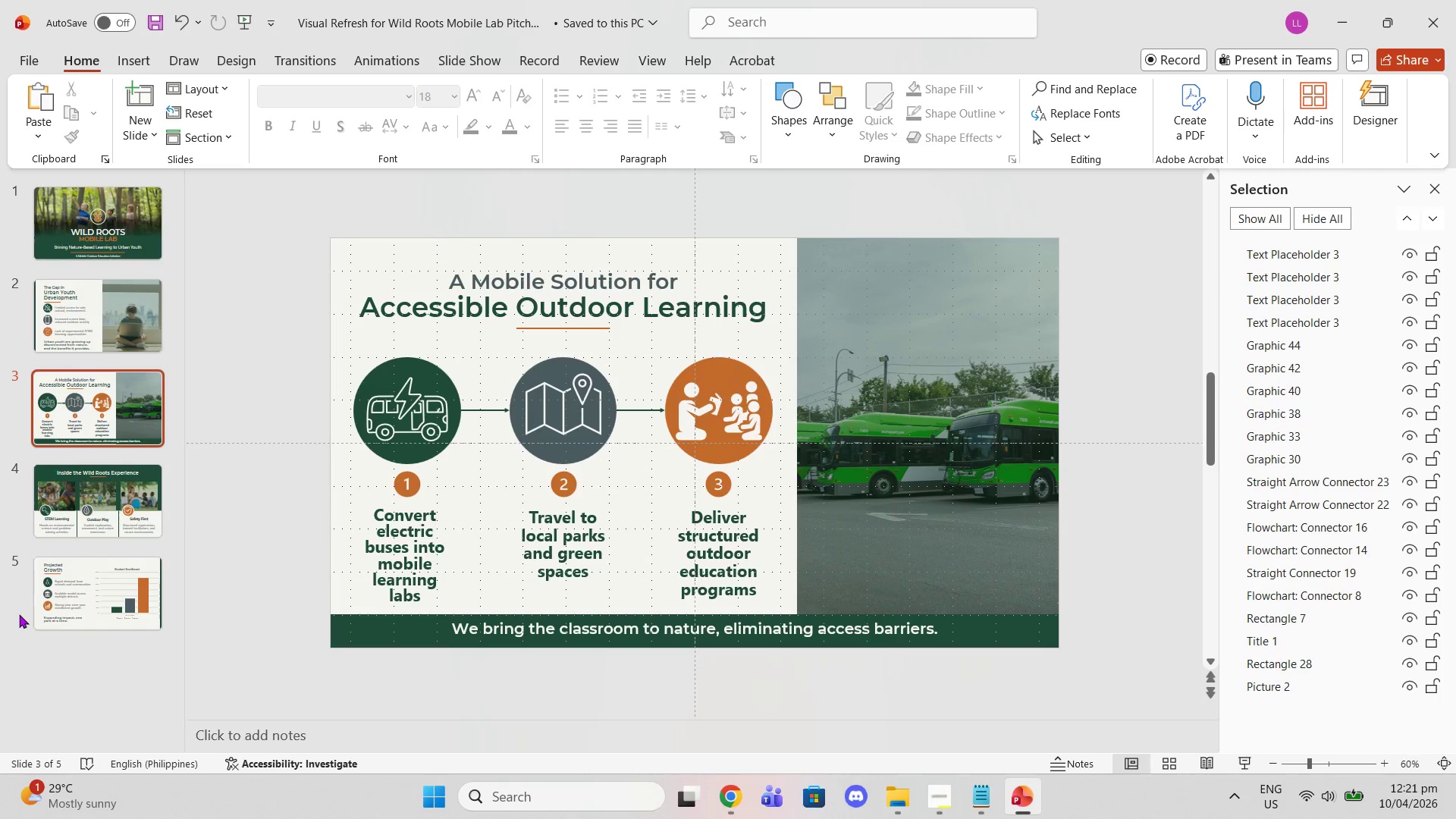 
left_click([102, 515])
 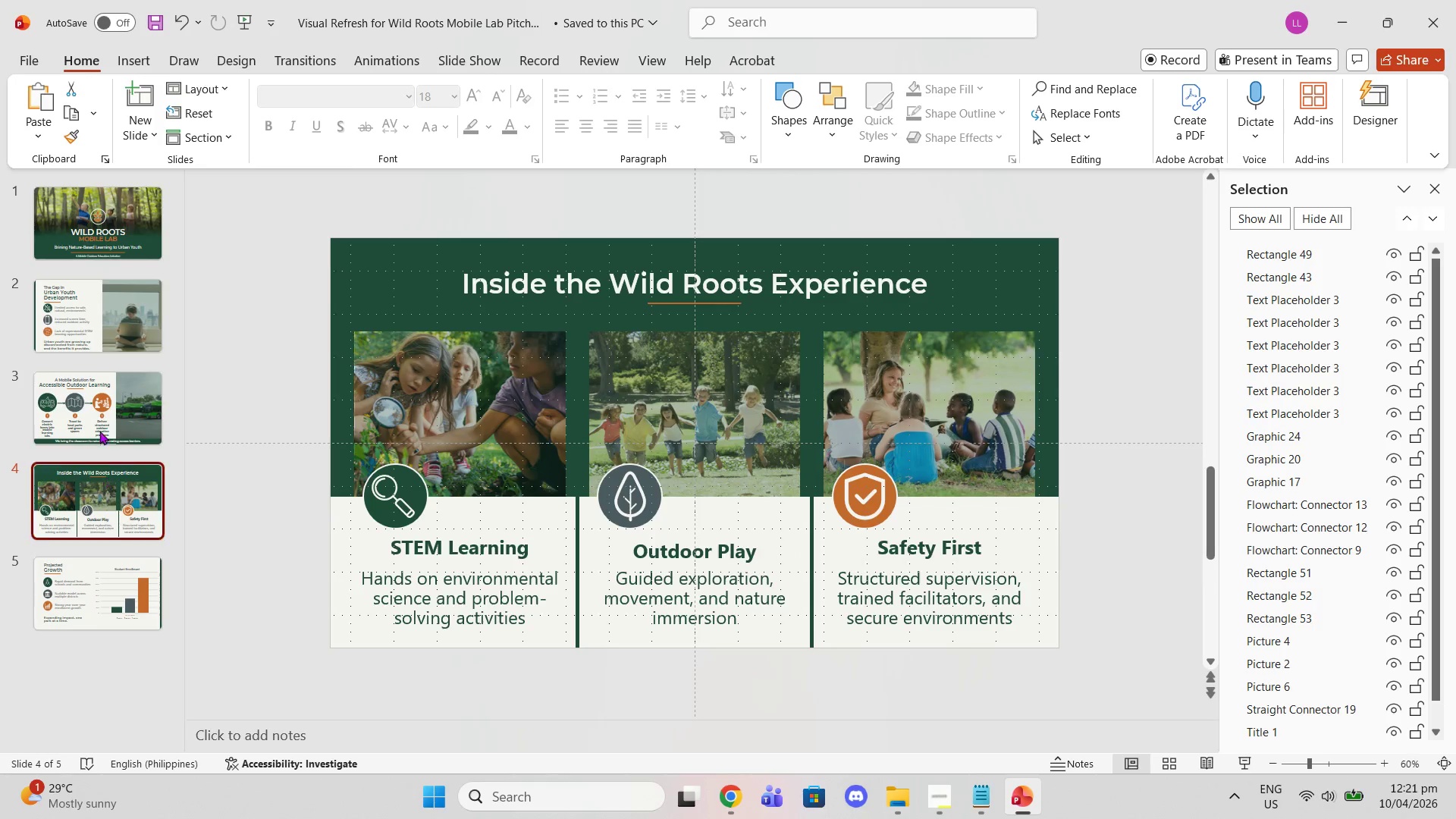 
left_click([96, 424])
 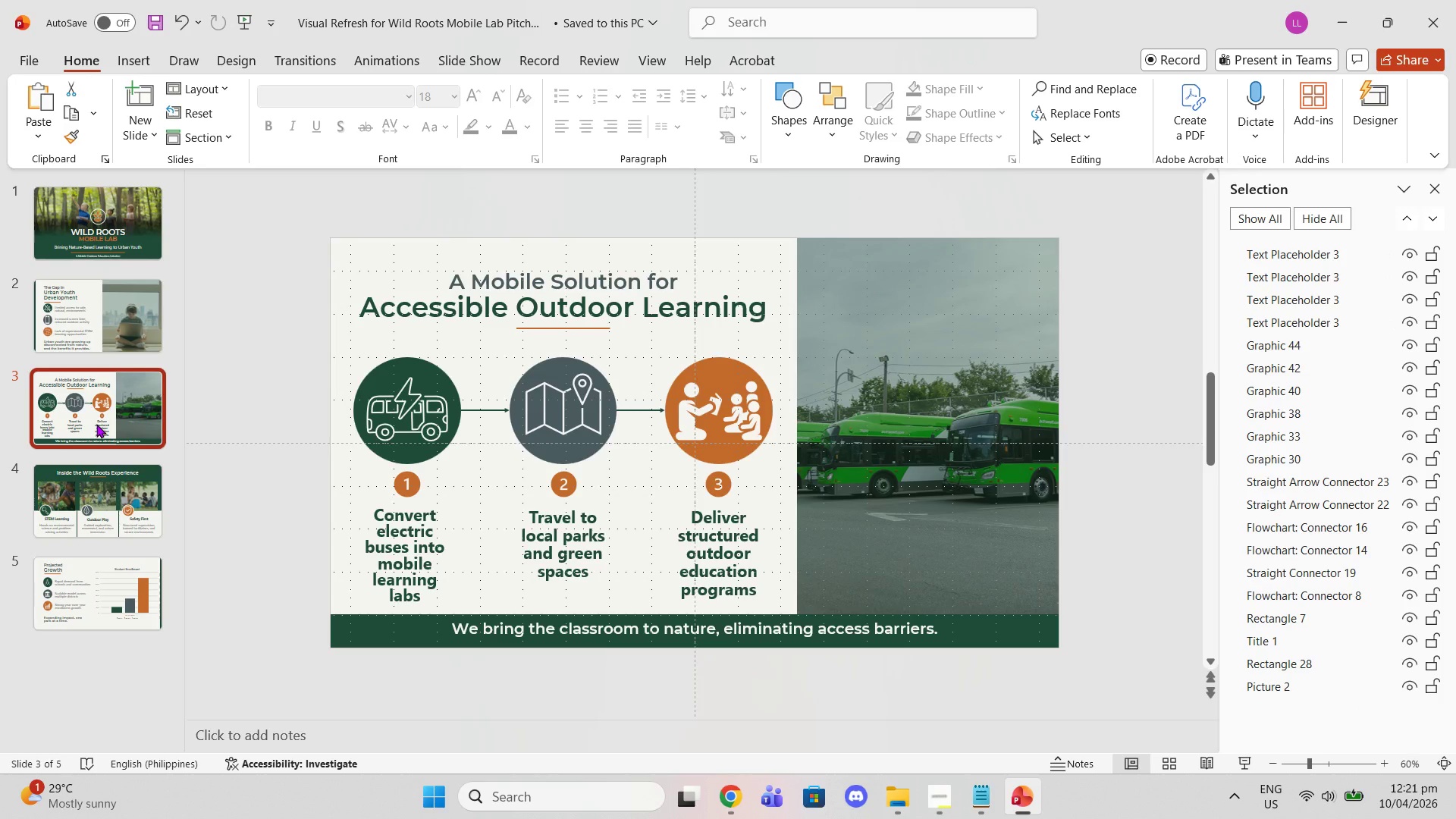 
right_click([96, 424])
 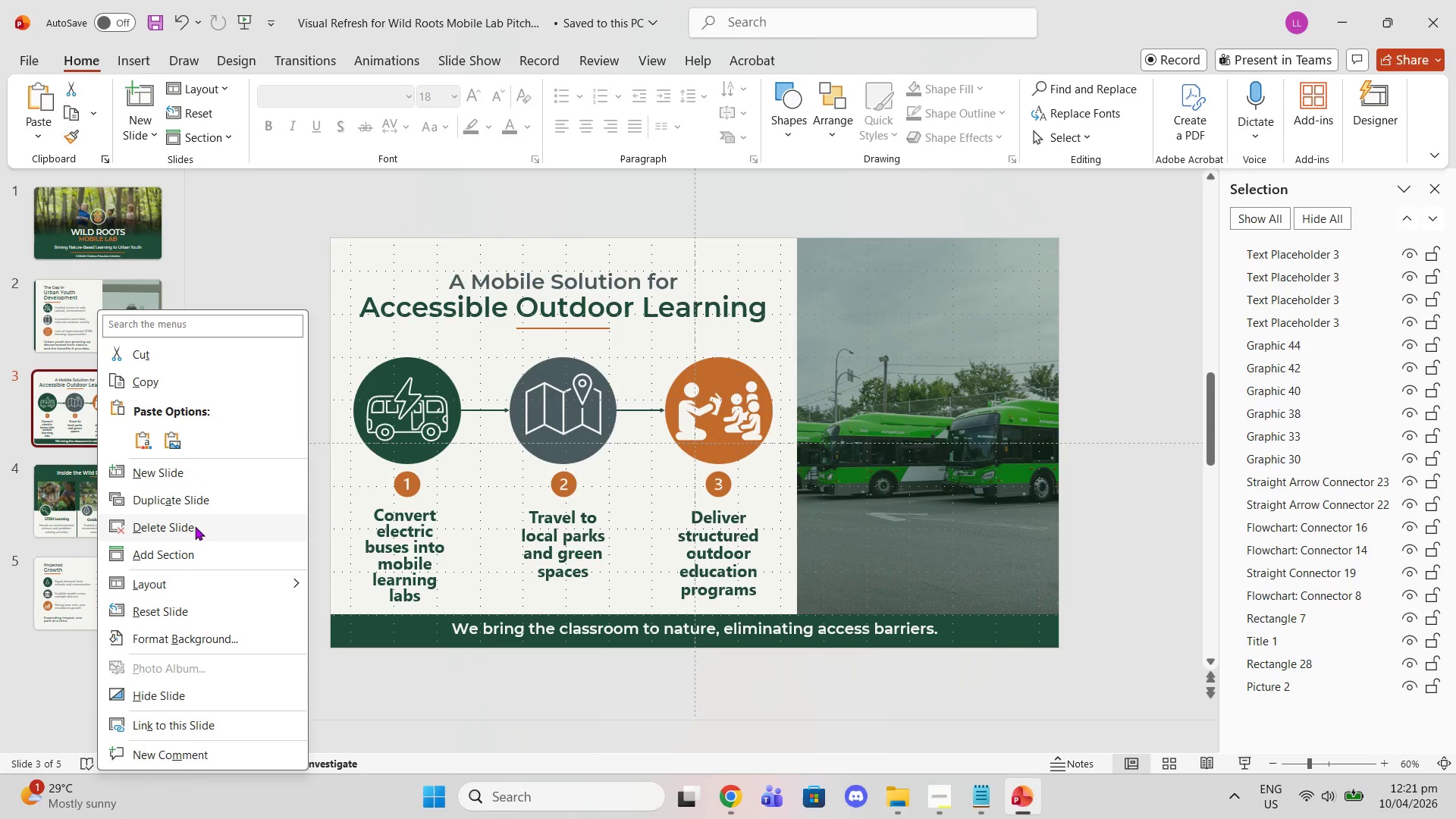 
left_click([189, 501])
 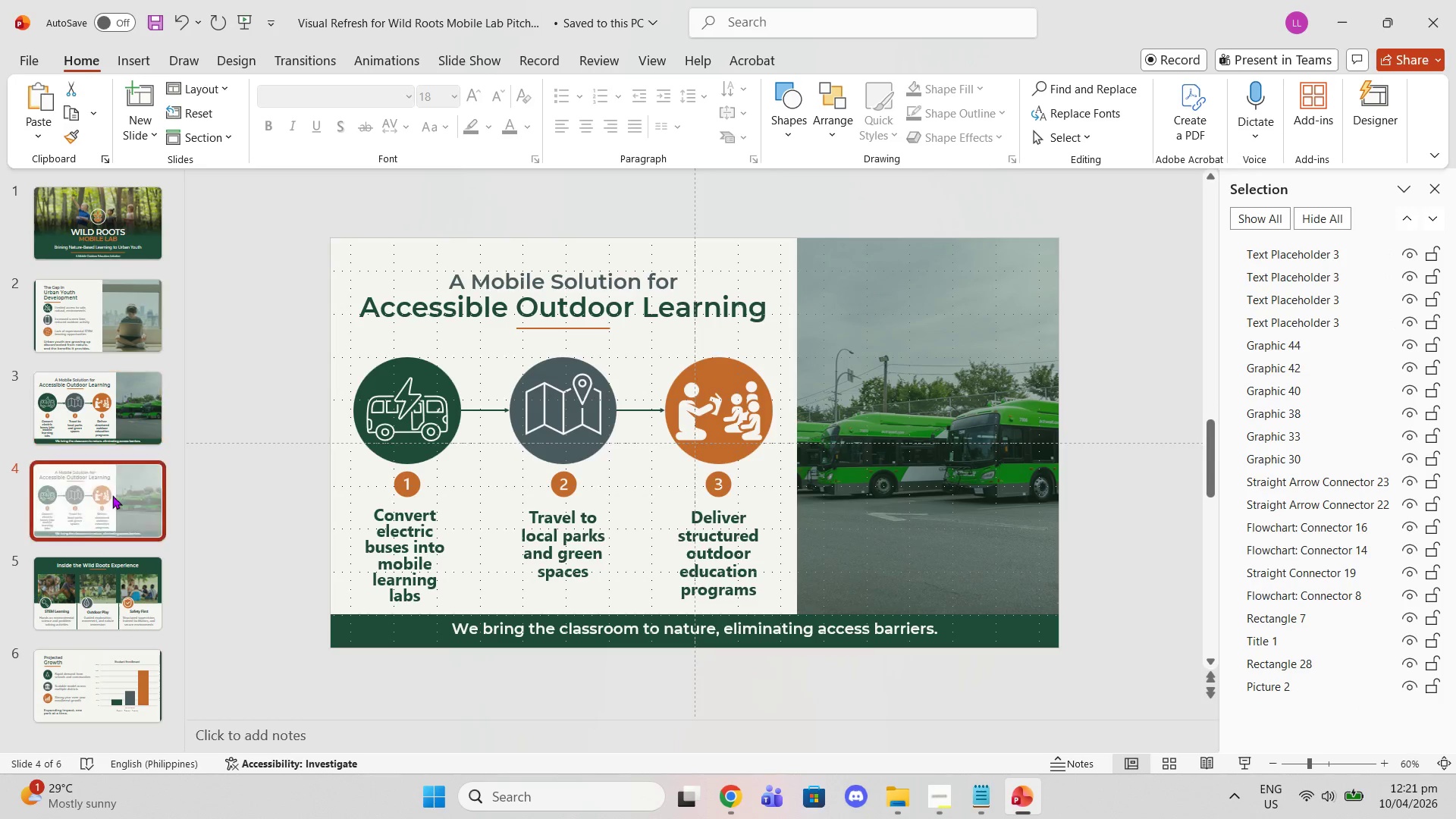 
left_click_drag(start_coordinate=[104, 510], to_coordinate=[101, 684])
 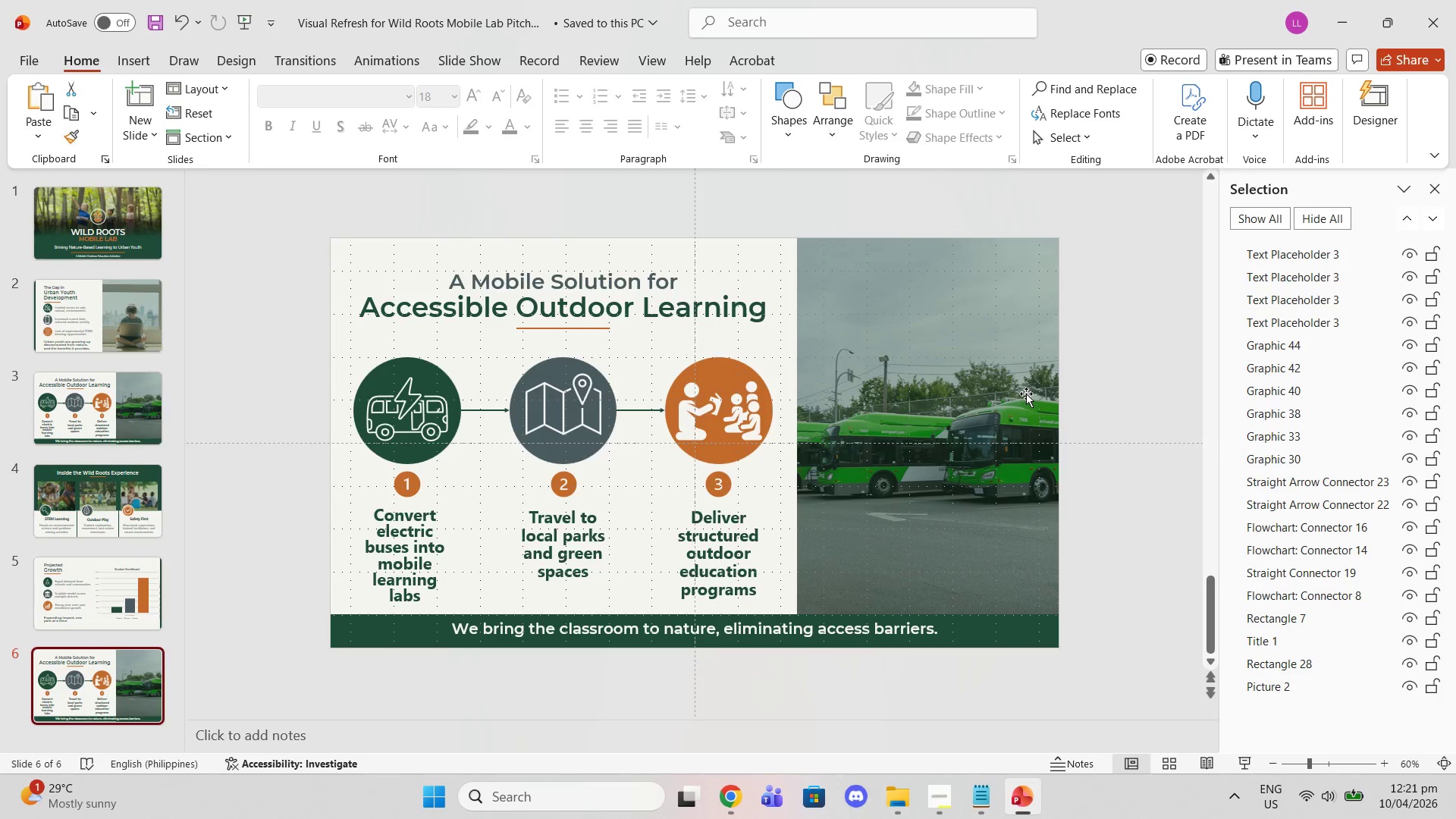 
left_click([946, 379])
 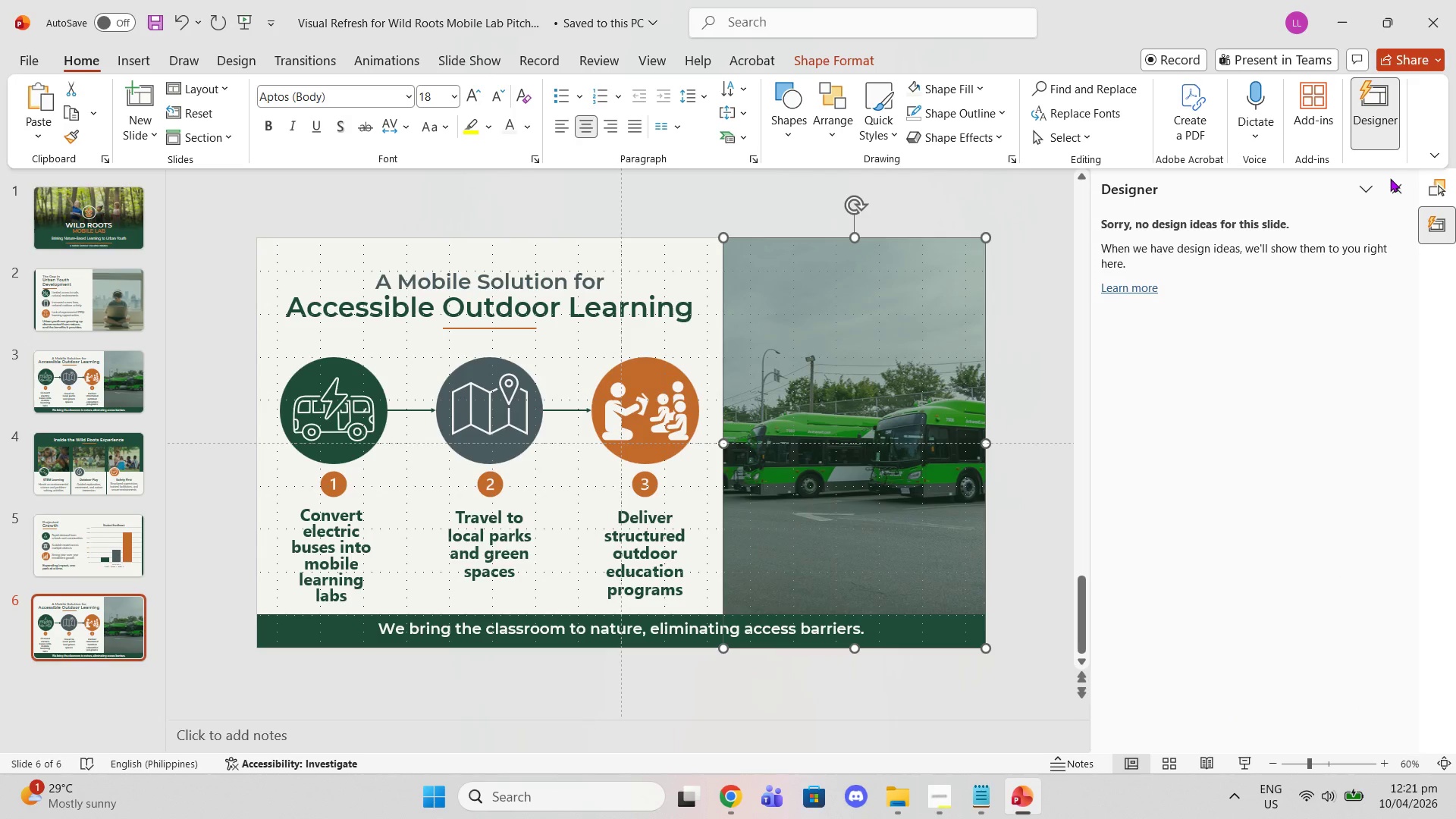 
double_click([866, 342])
 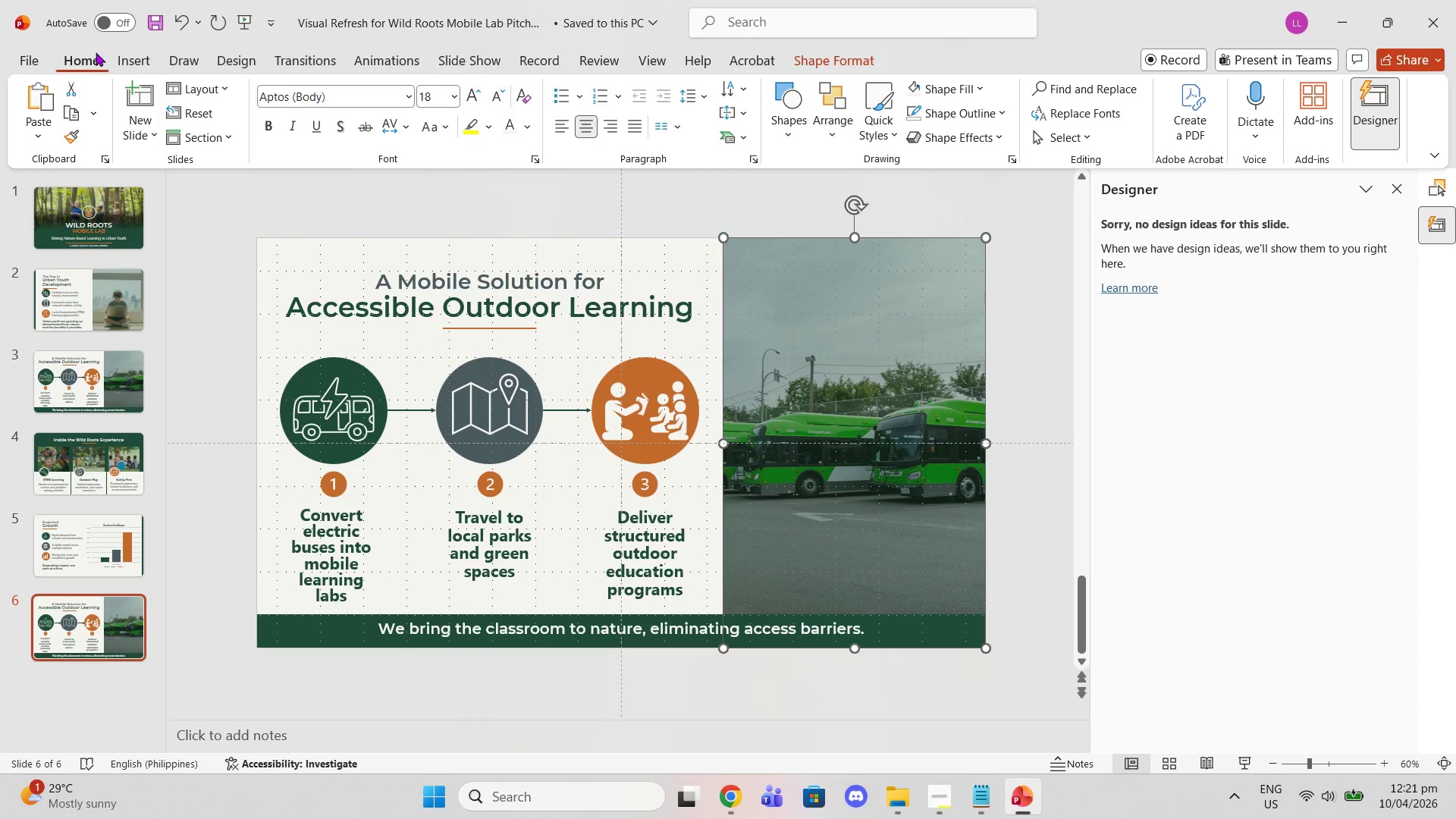 
left_click([133, 58])
 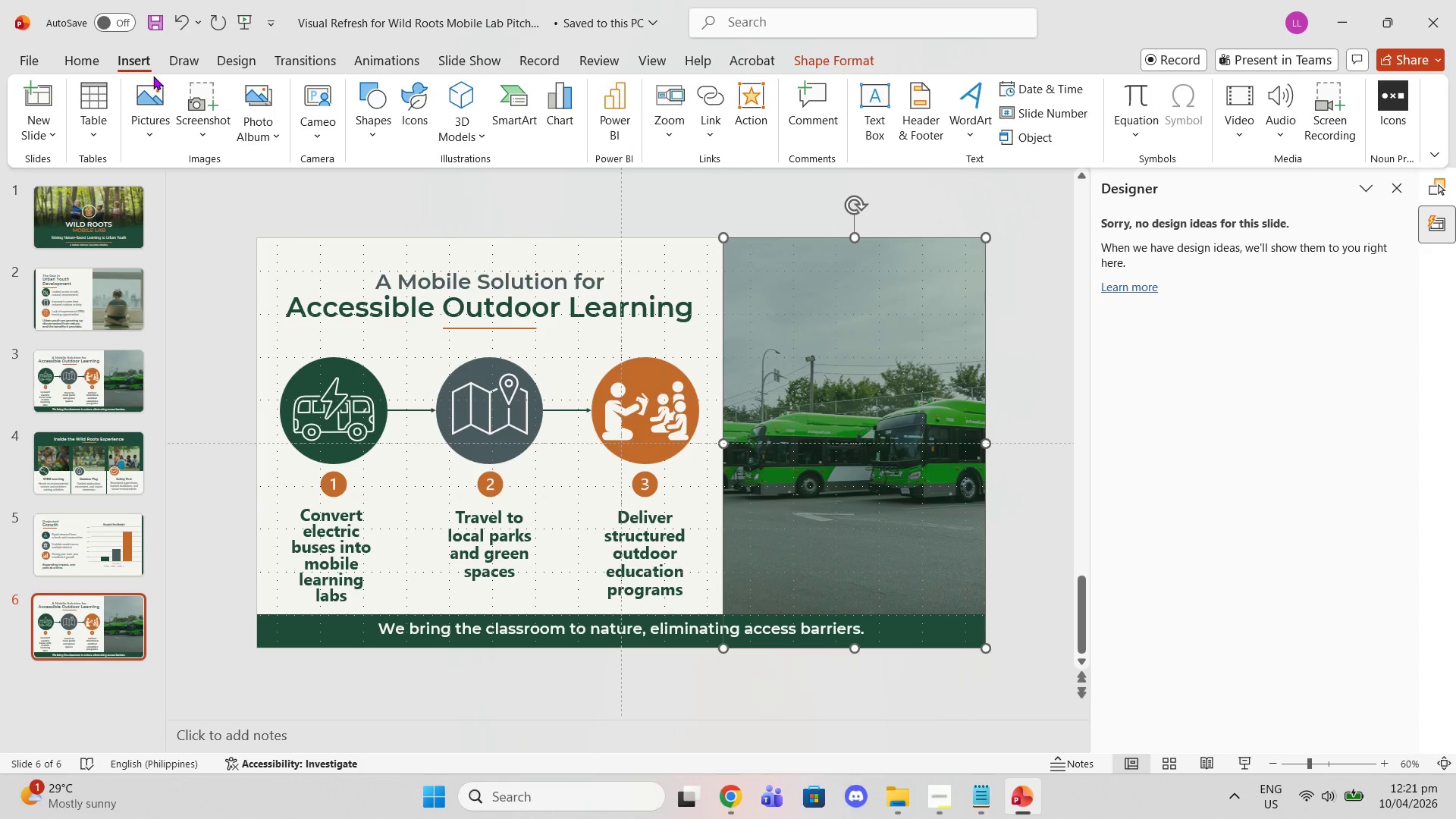 
left_click([139, 67])
 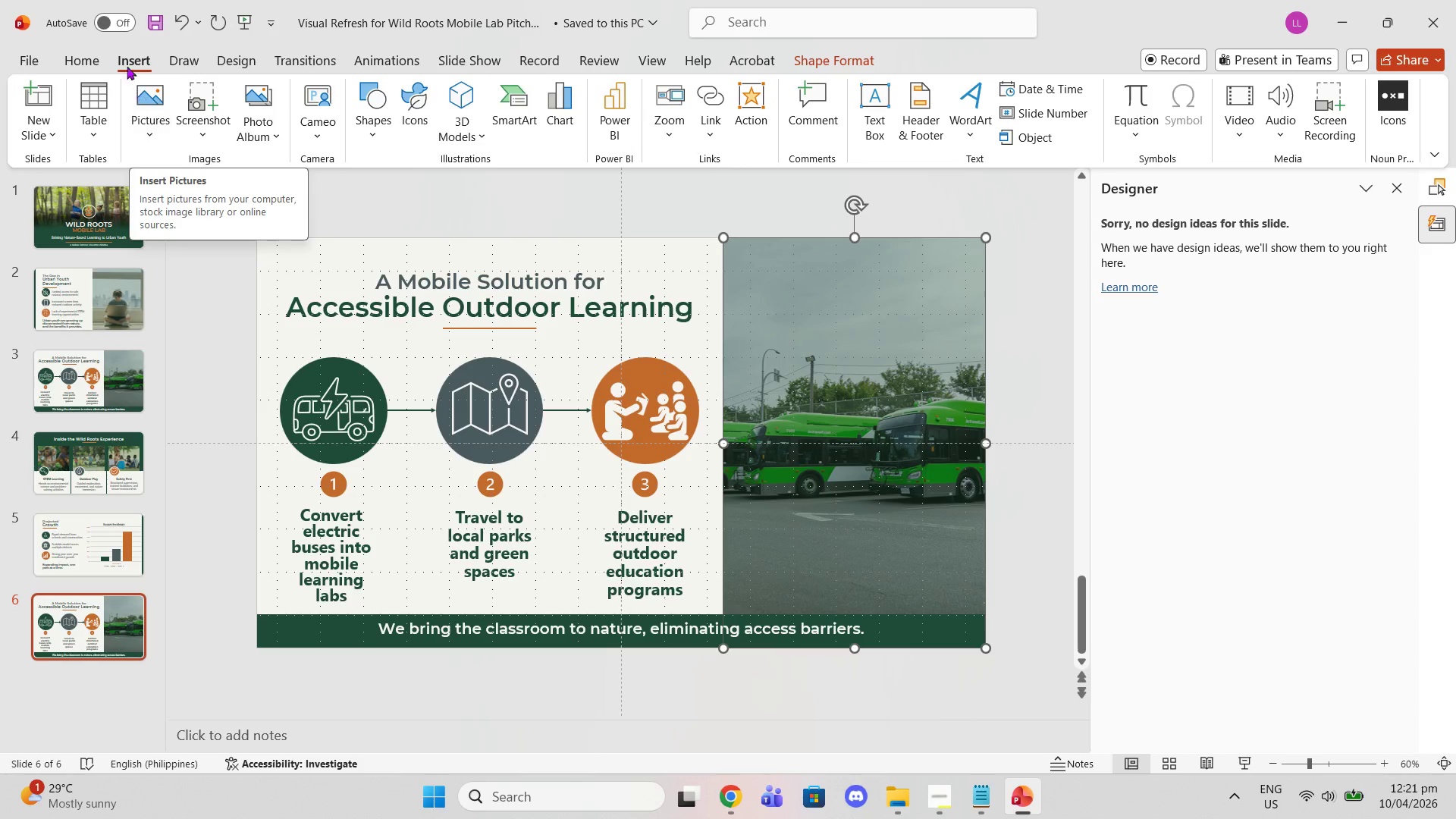 
left_click([99, 64])
 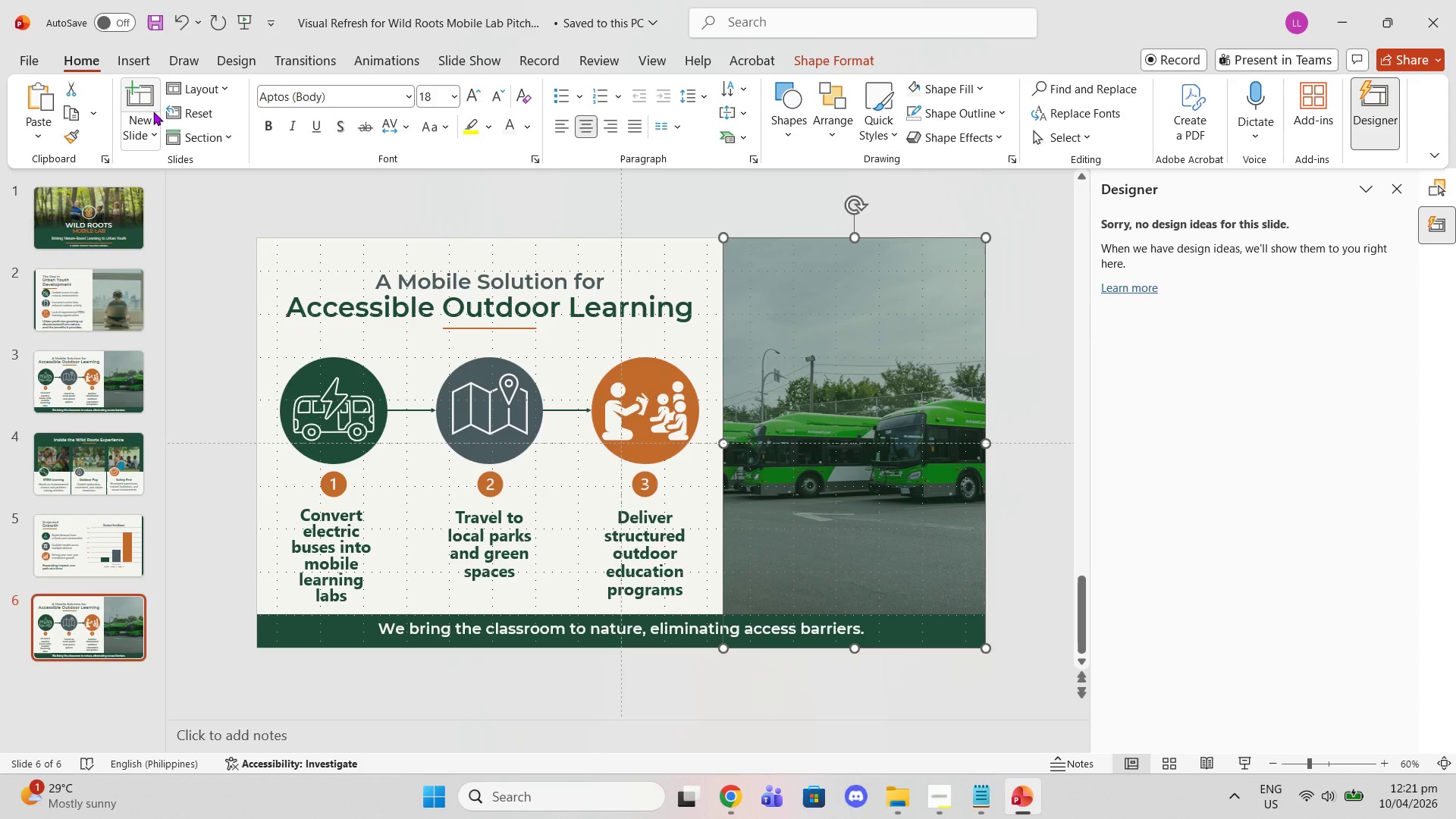 
left_click([155, 118])
 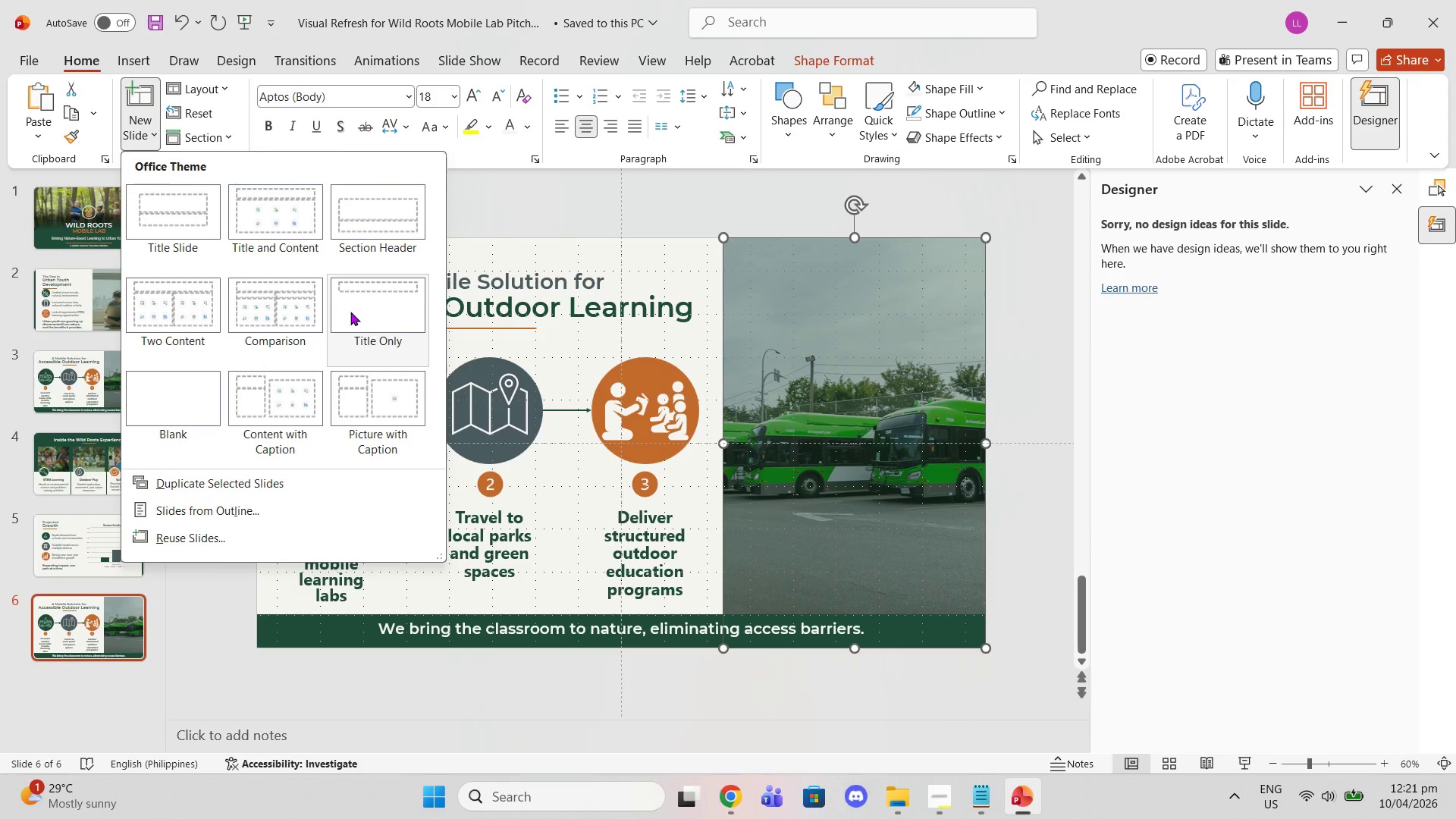 
left_click([374, 383])
 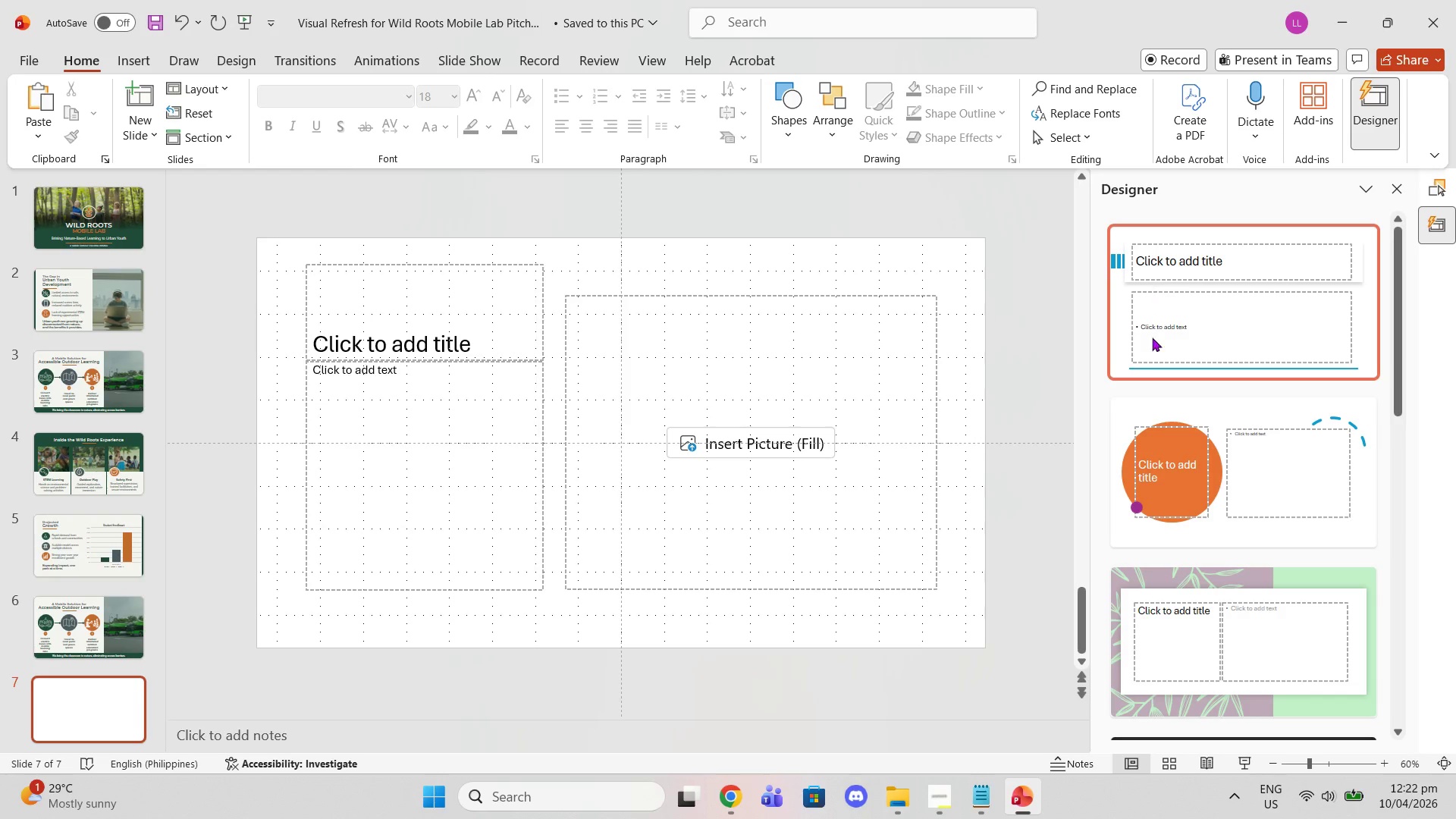 
scroll: coordinate [1297, 428], scroll_direction: down, amount: 26.0
 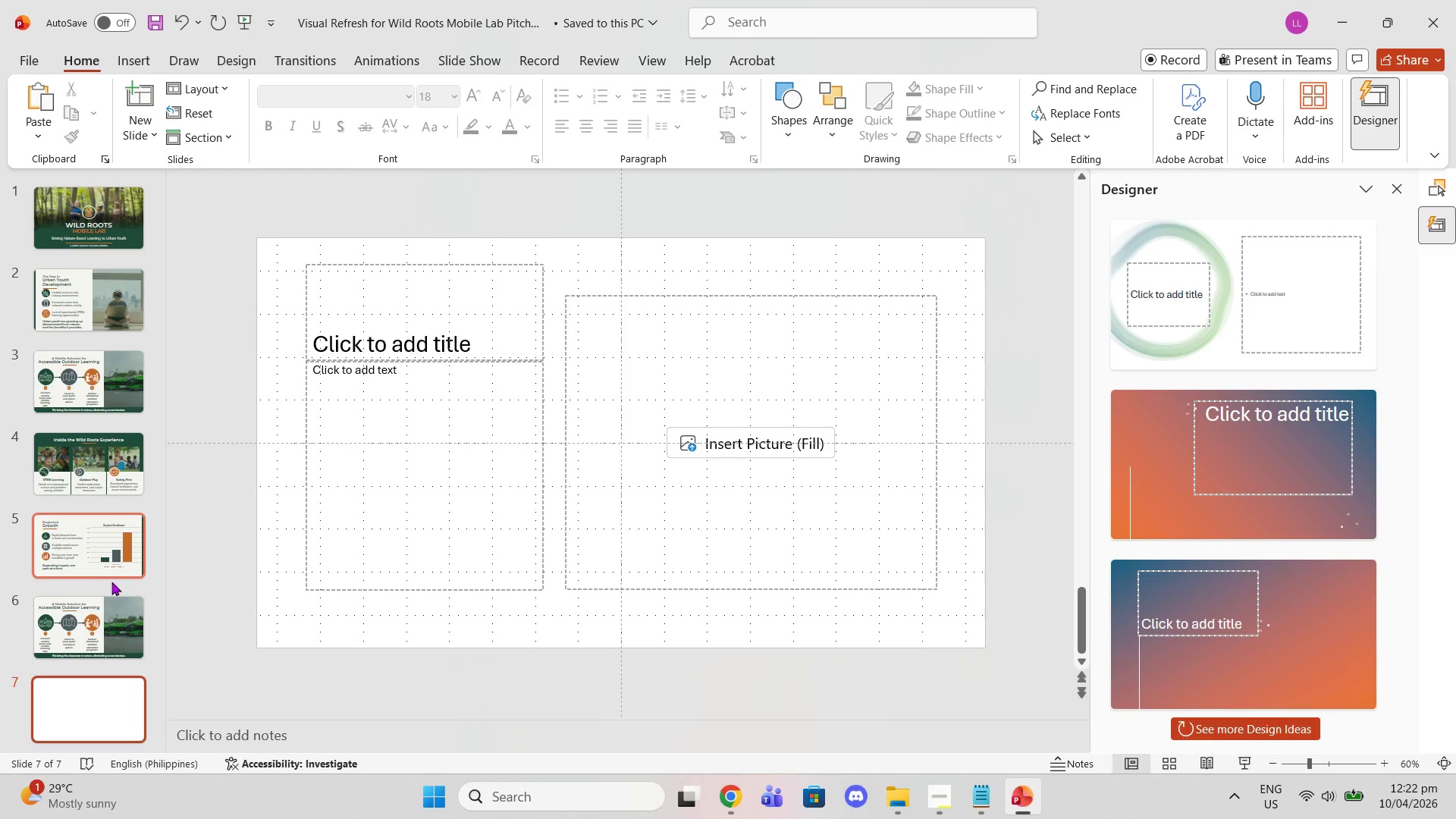 
wait(5.74)
 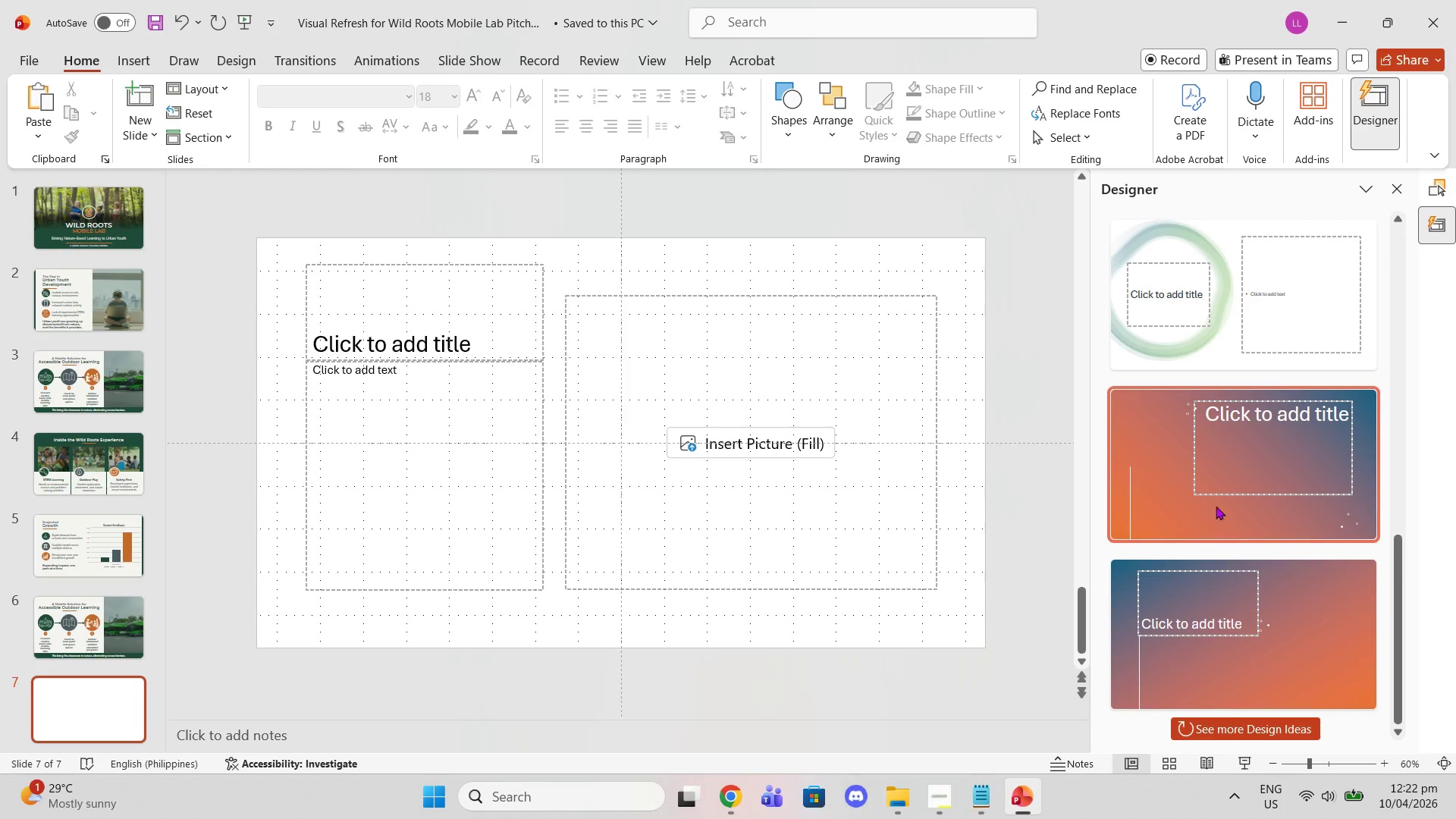 
key(Delete)
 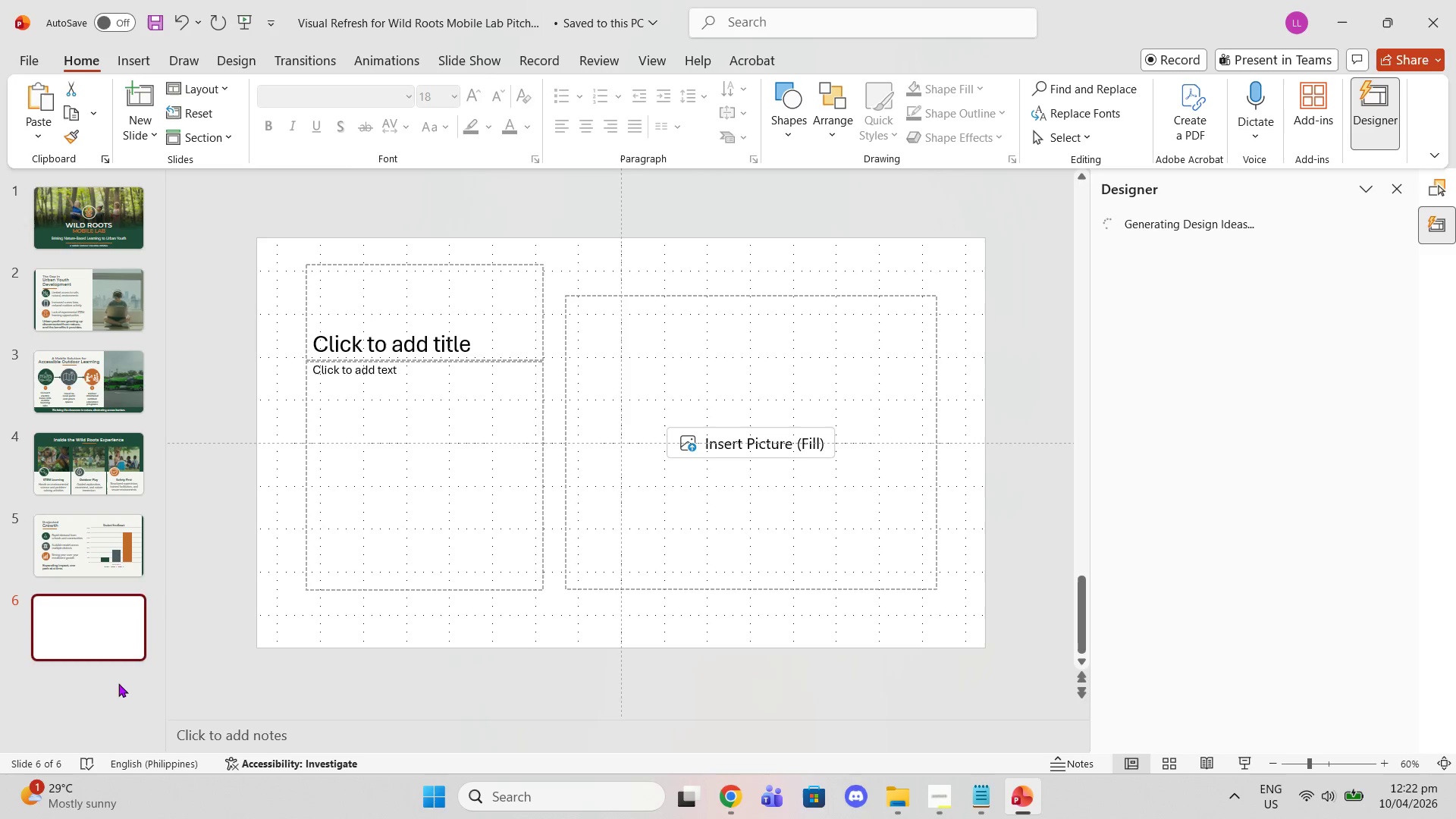 
left_click([105, 616])
 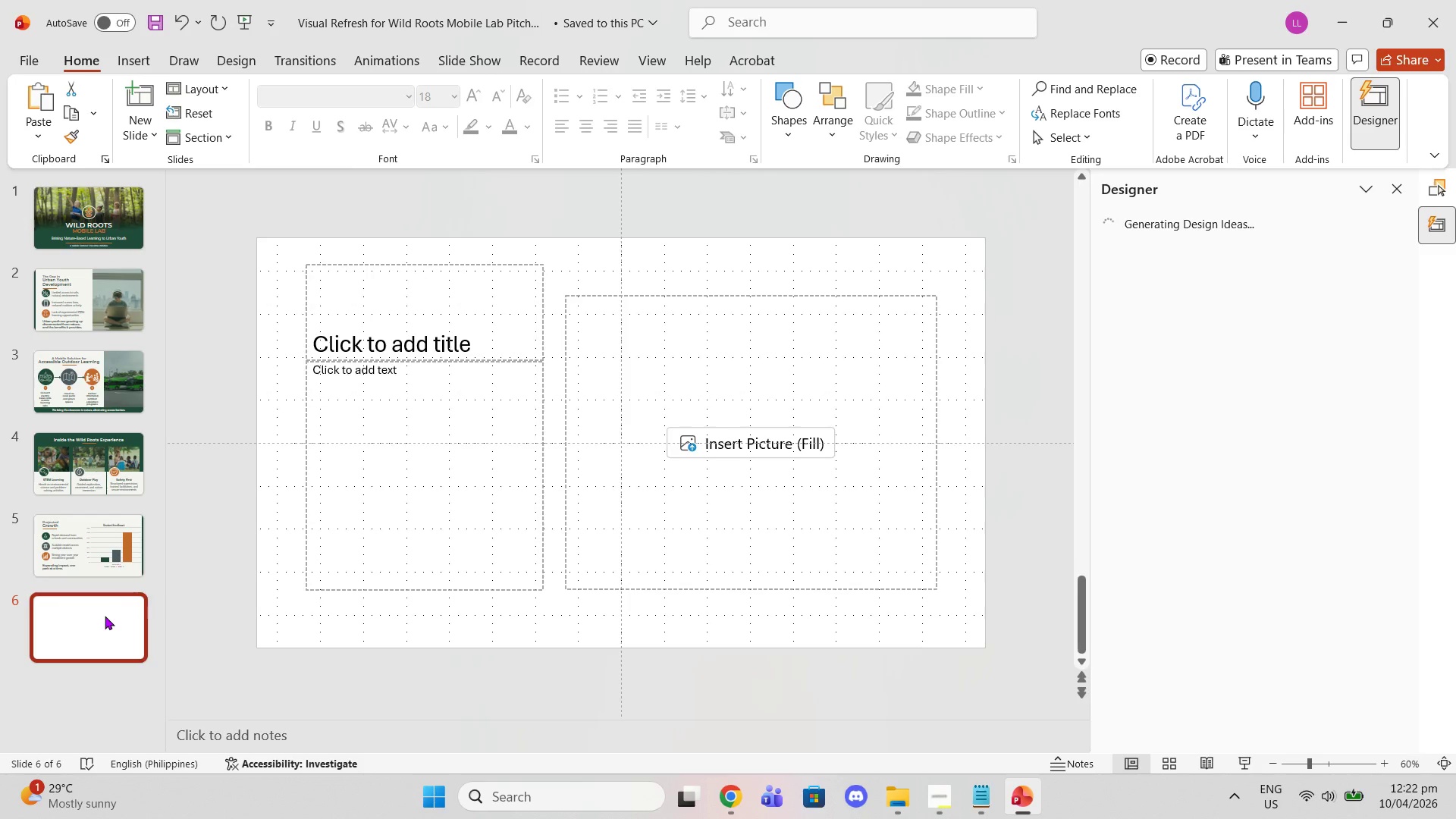 
key(Delete)
 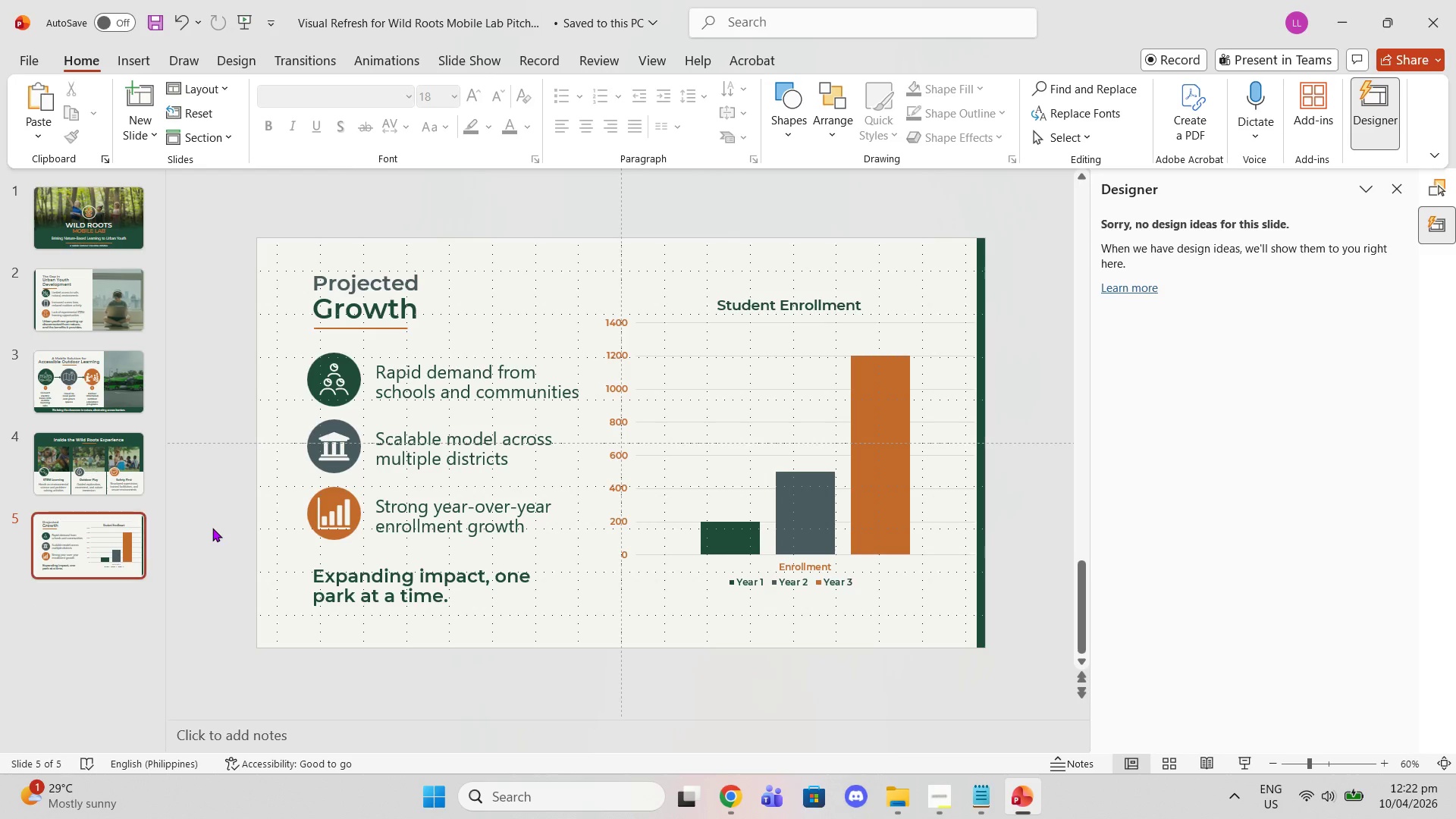 
key(Control+S)